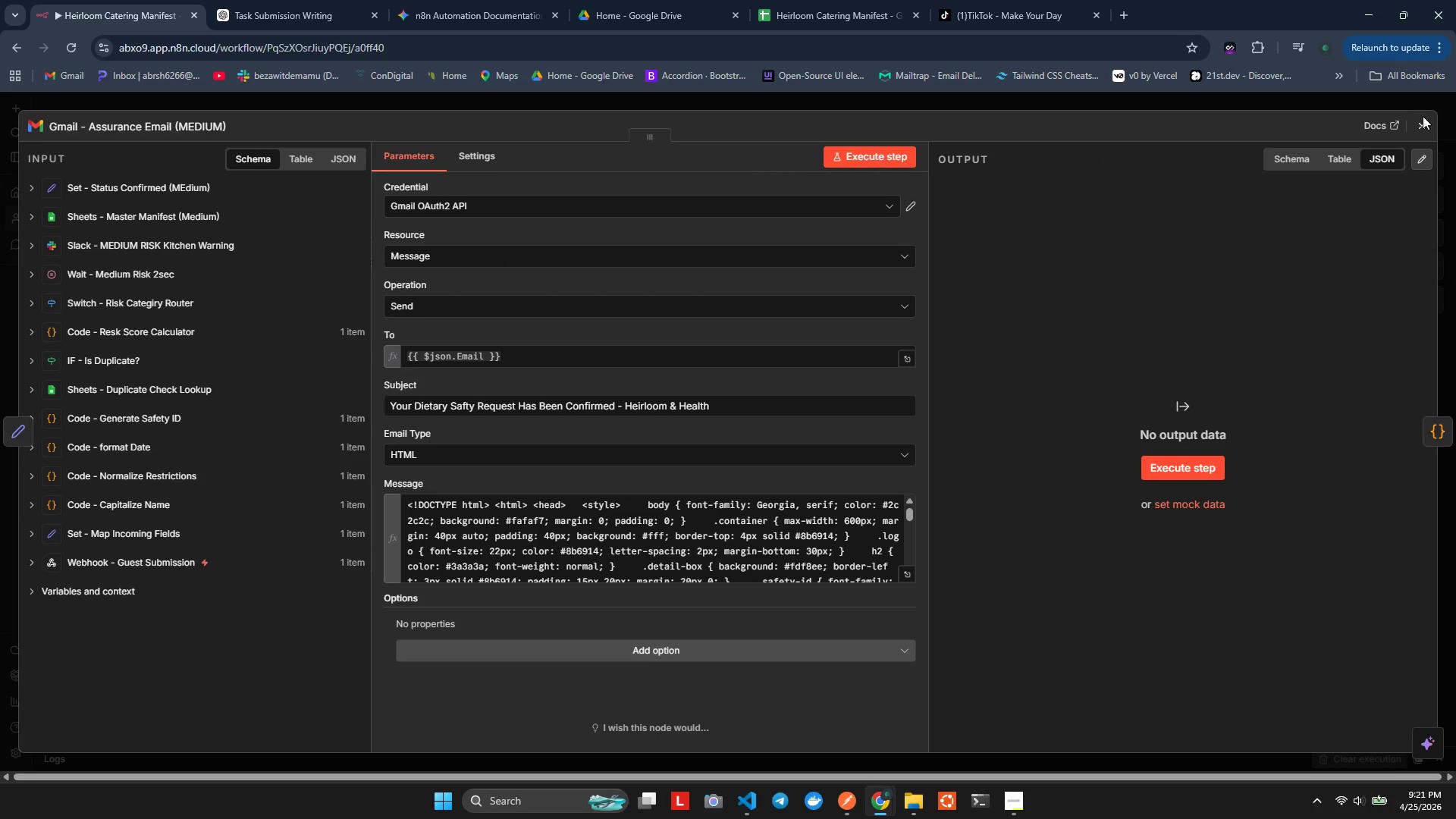 
left_click([1421, 121])
 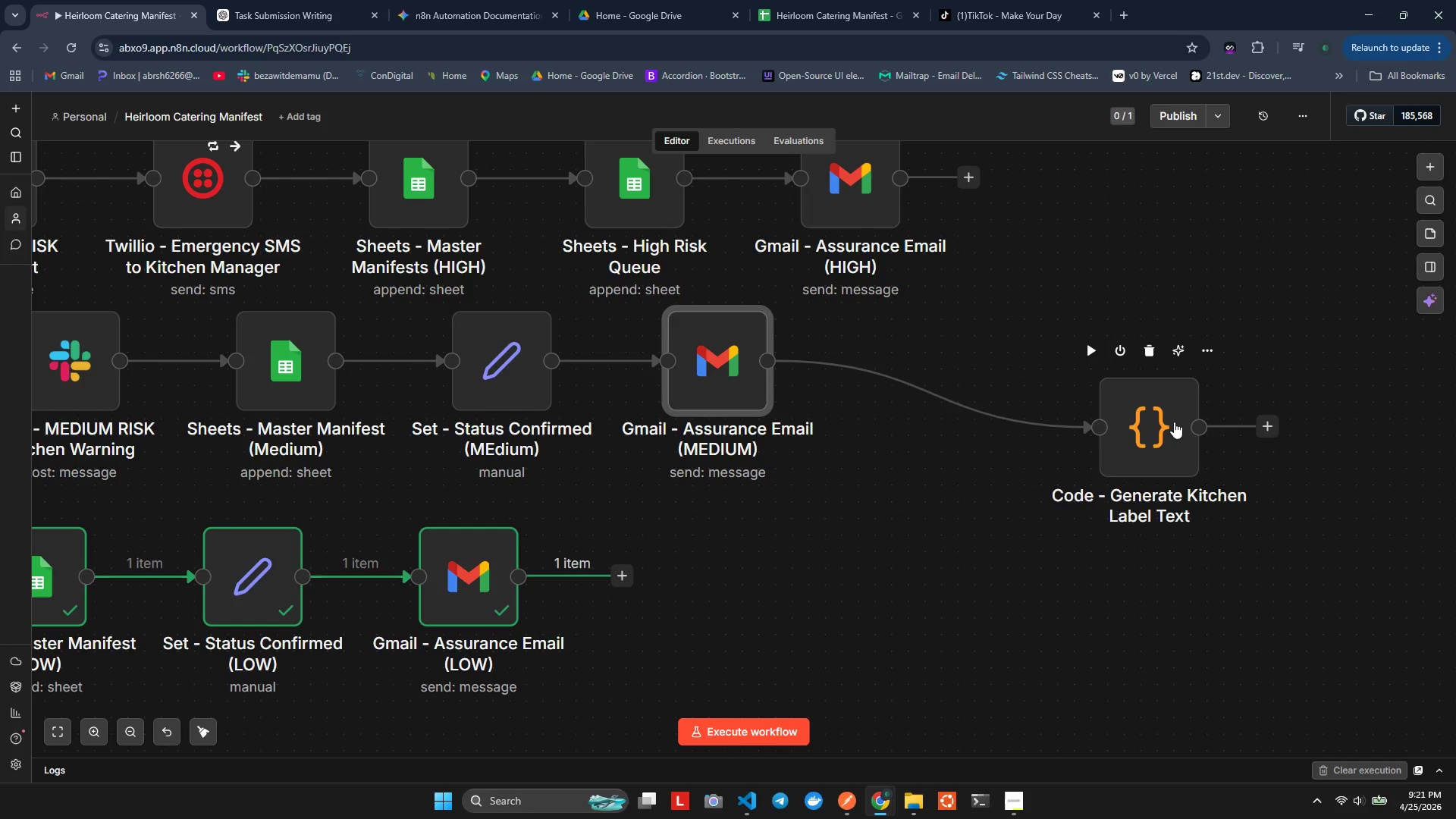 
double_click([1174, 422])
 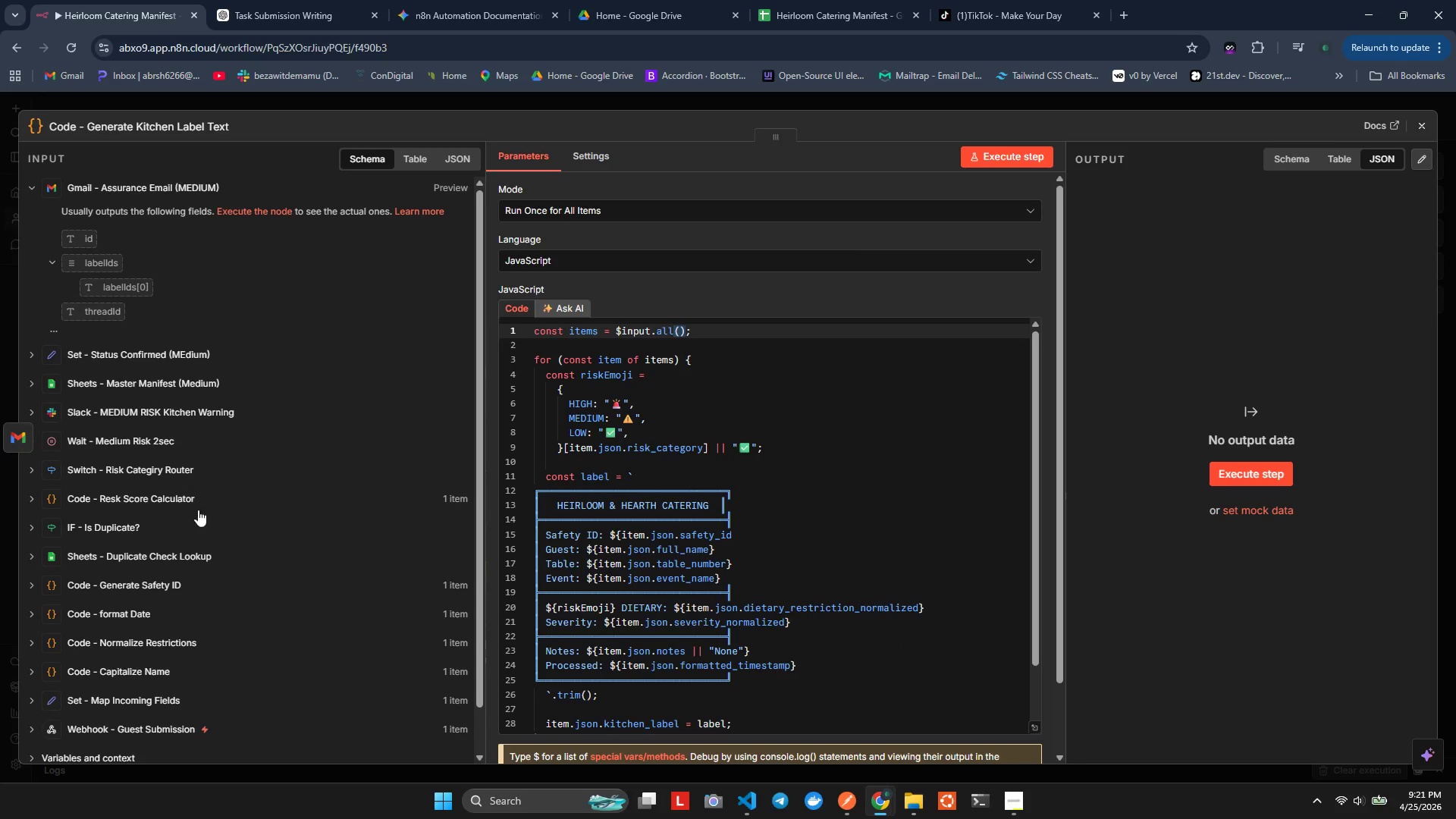 
scroll: coordinate [93, 521], scroll_direction: down, amount: 1.0
 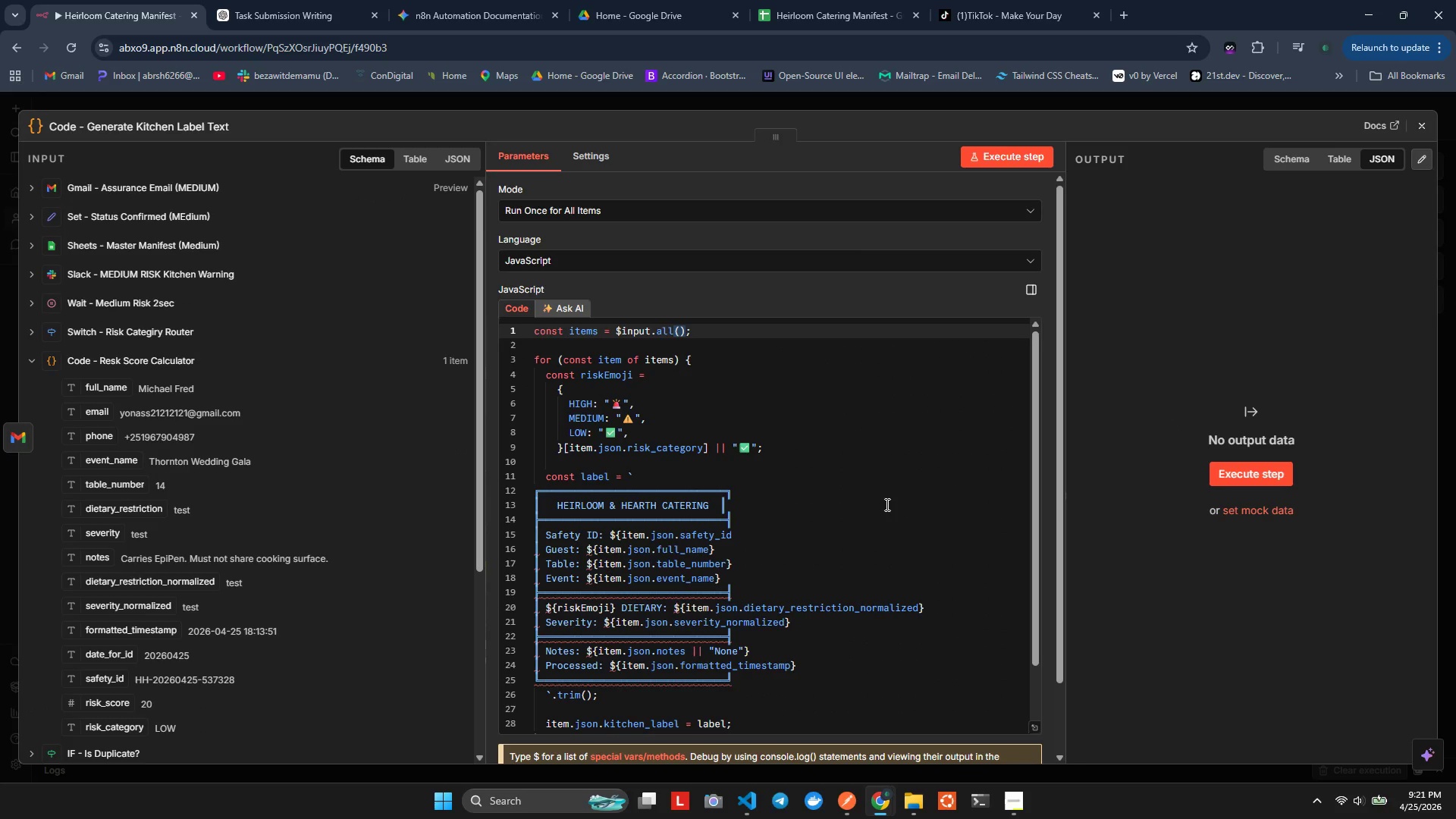 
left_click_drag(start_coordinate=[733, 532], to_coordinate=[672, 526])
 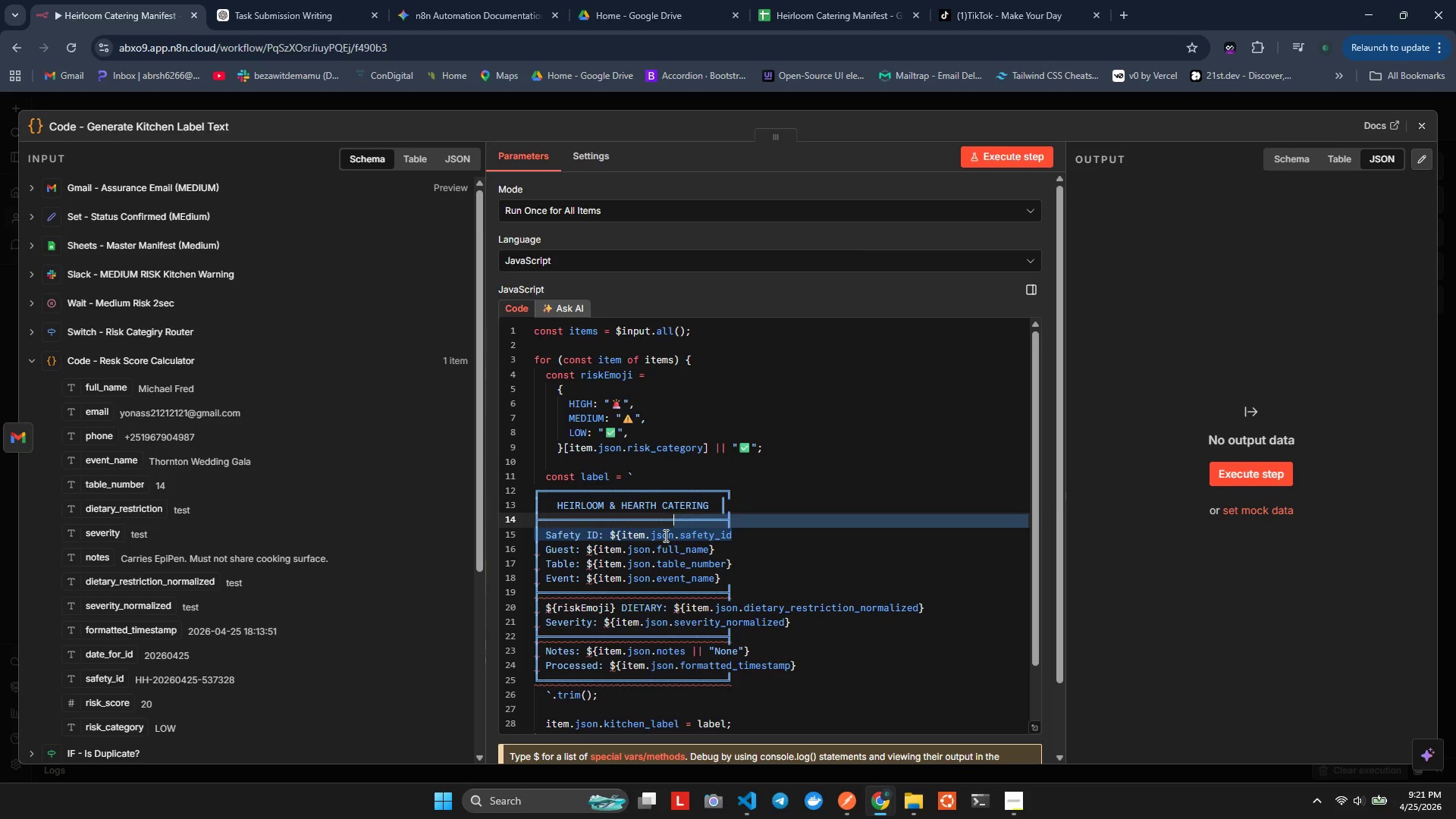 
left_click([664, 535])
 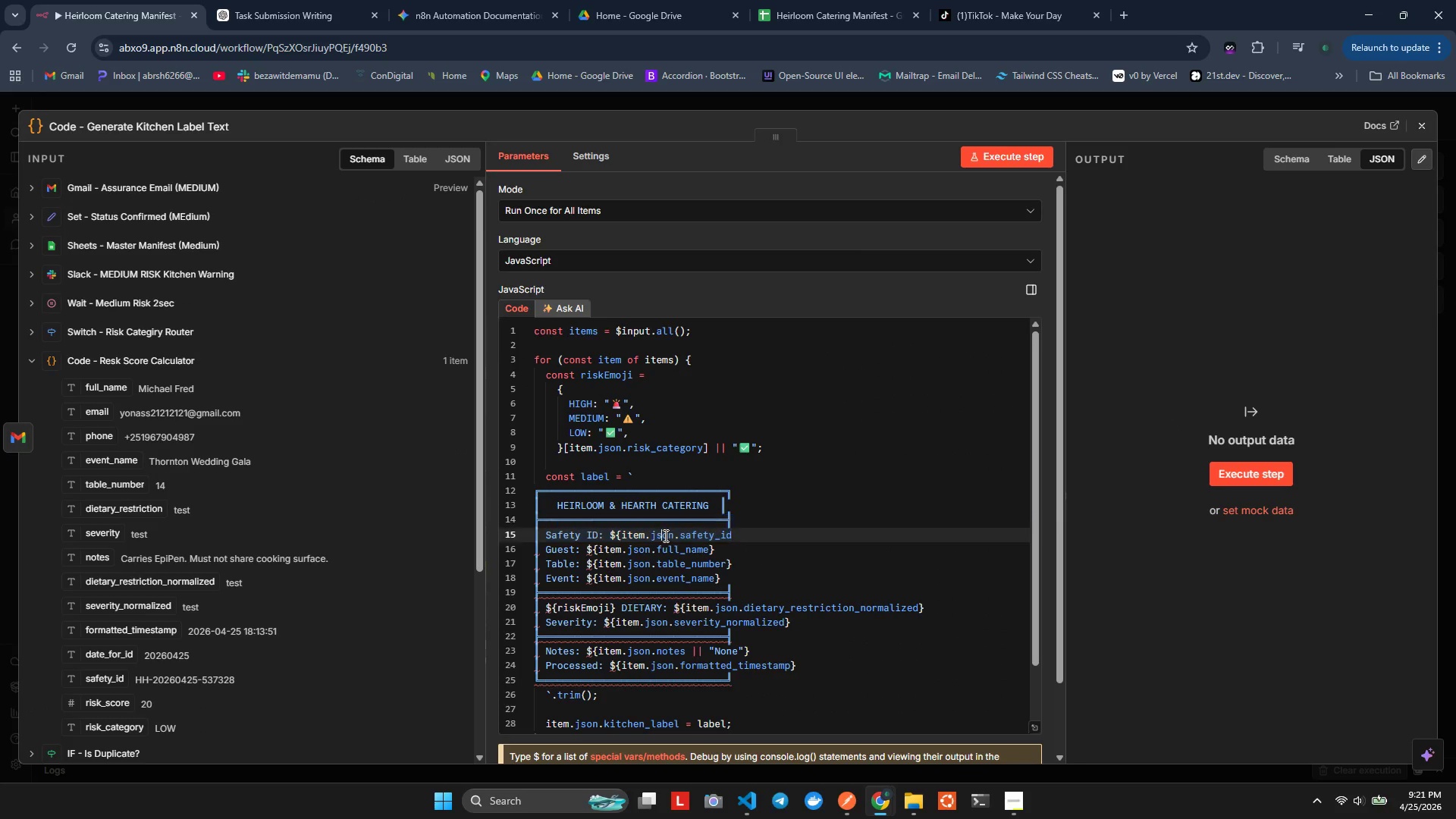 
key(Control+A)
 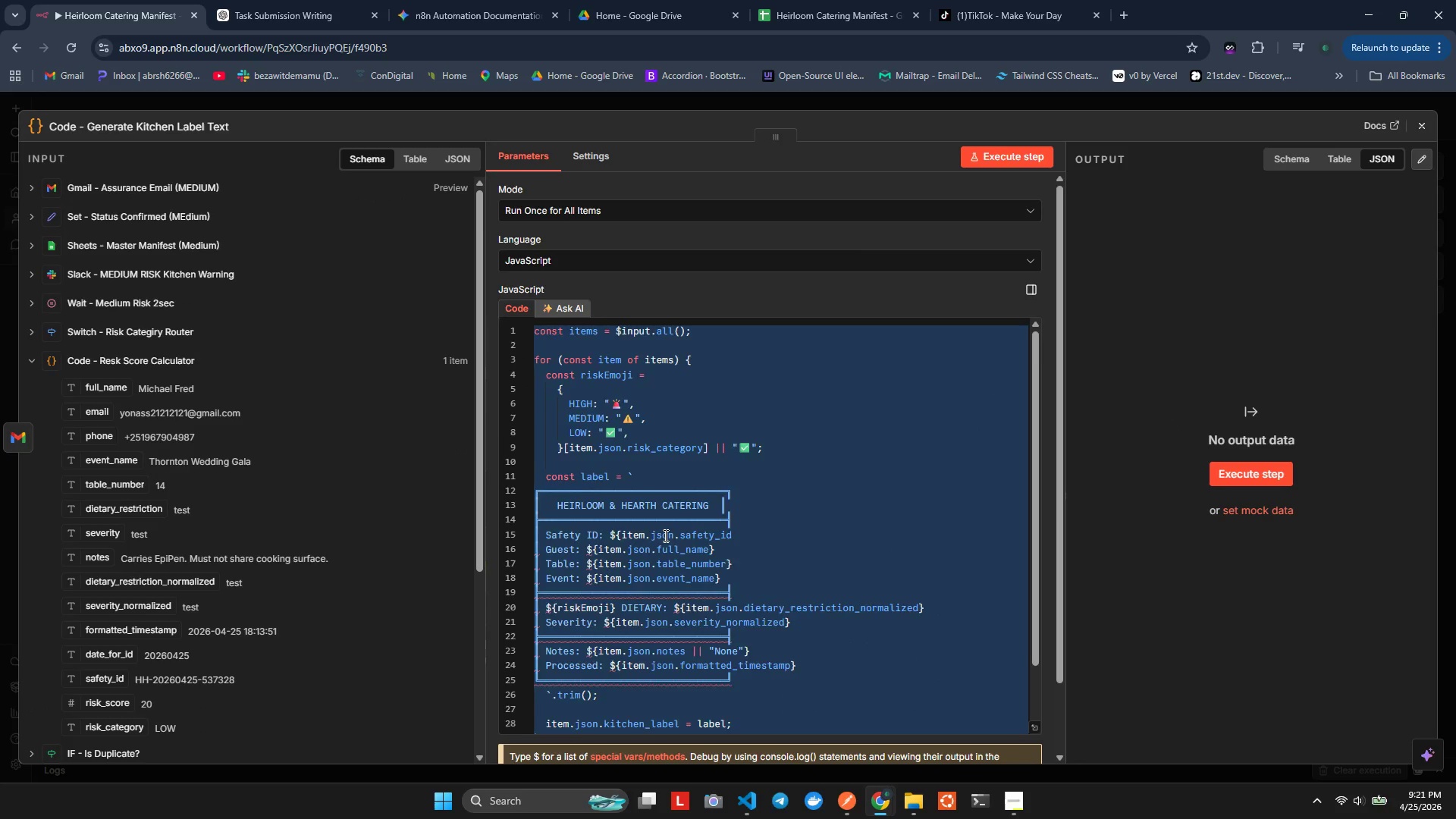 
key(Control+V)
 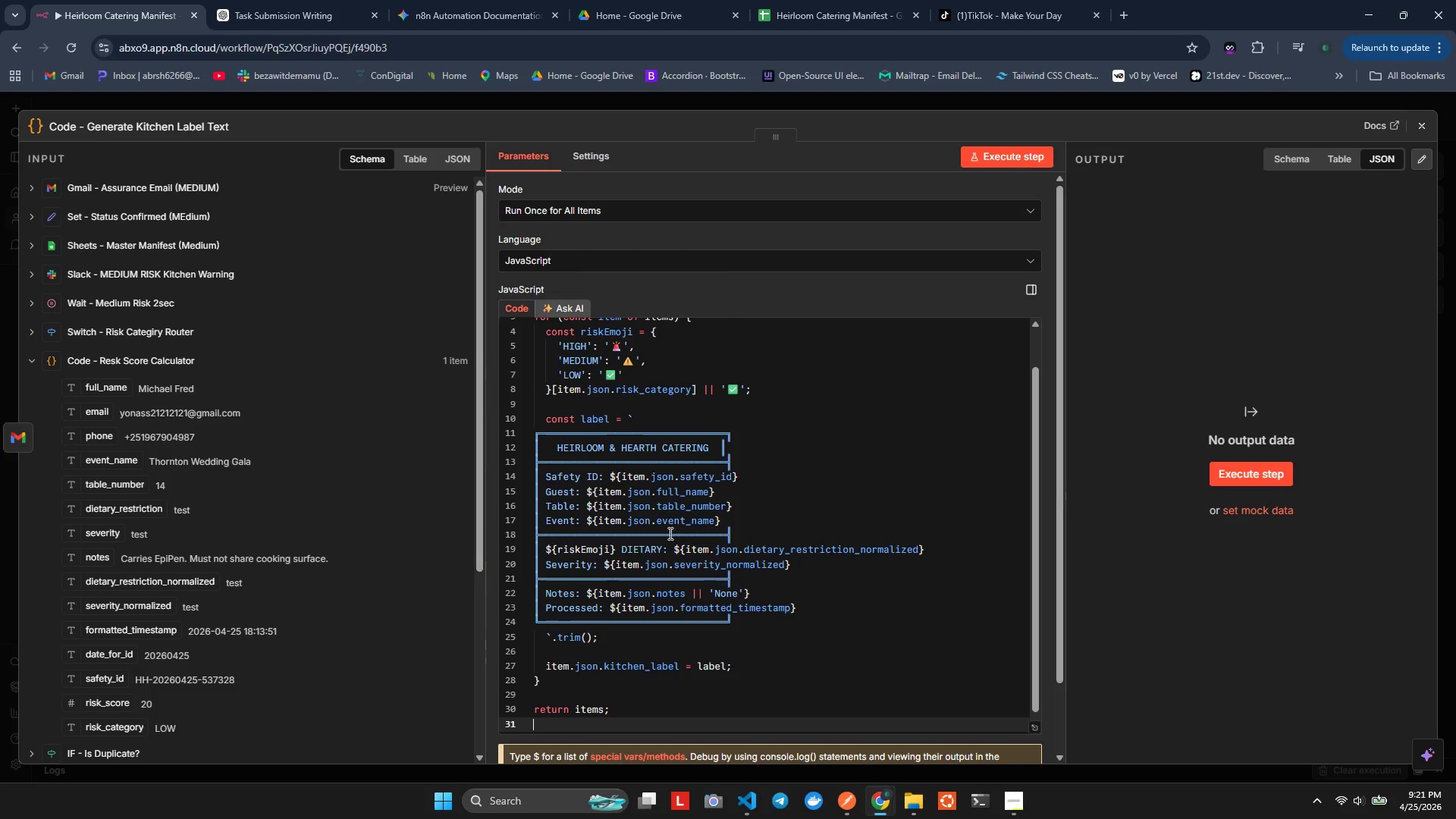 
key(Alt+Shift+F)
 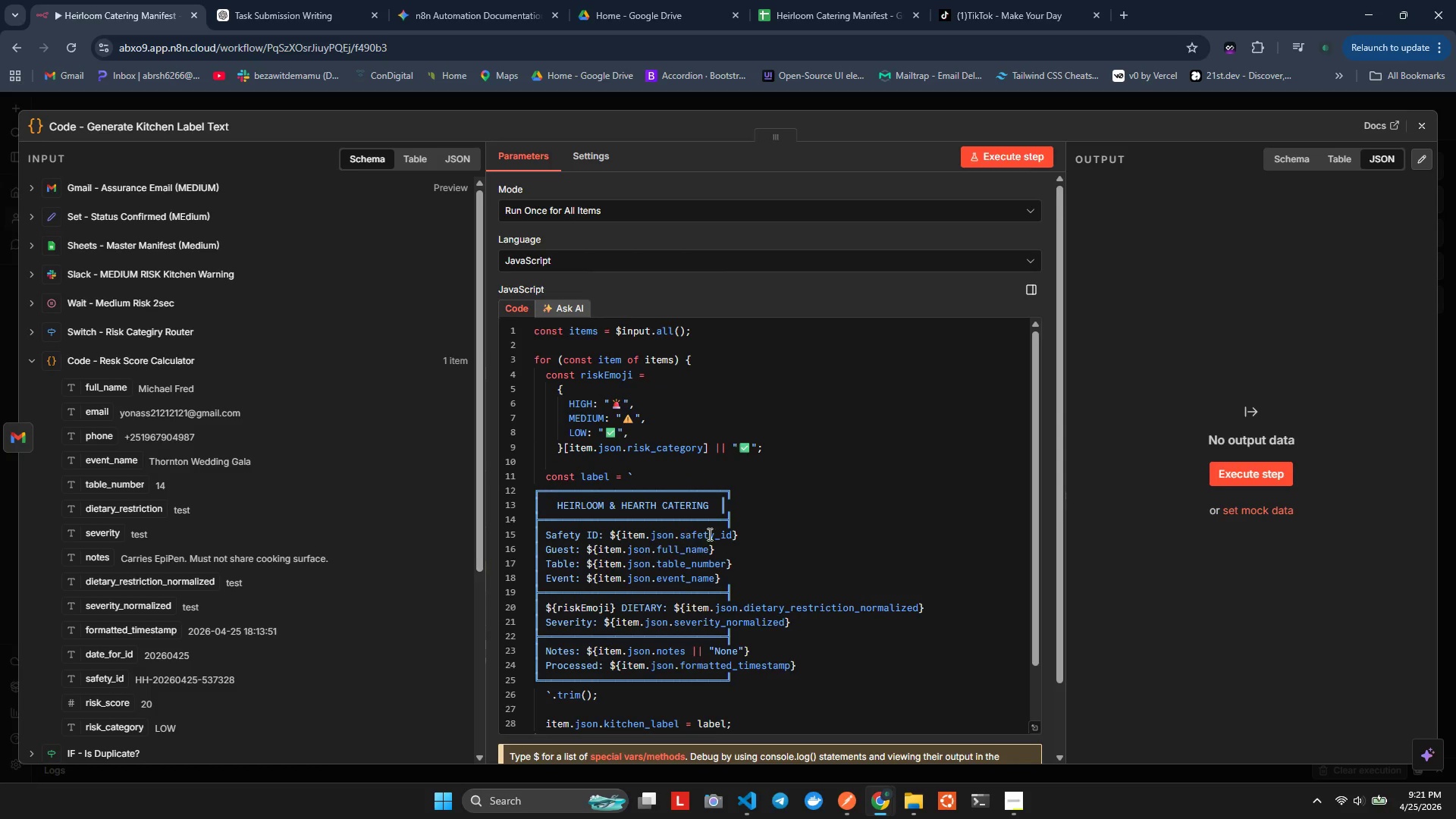 
scroll: coordinate [714, 523], scroll_direction: none, amount: 0.0
 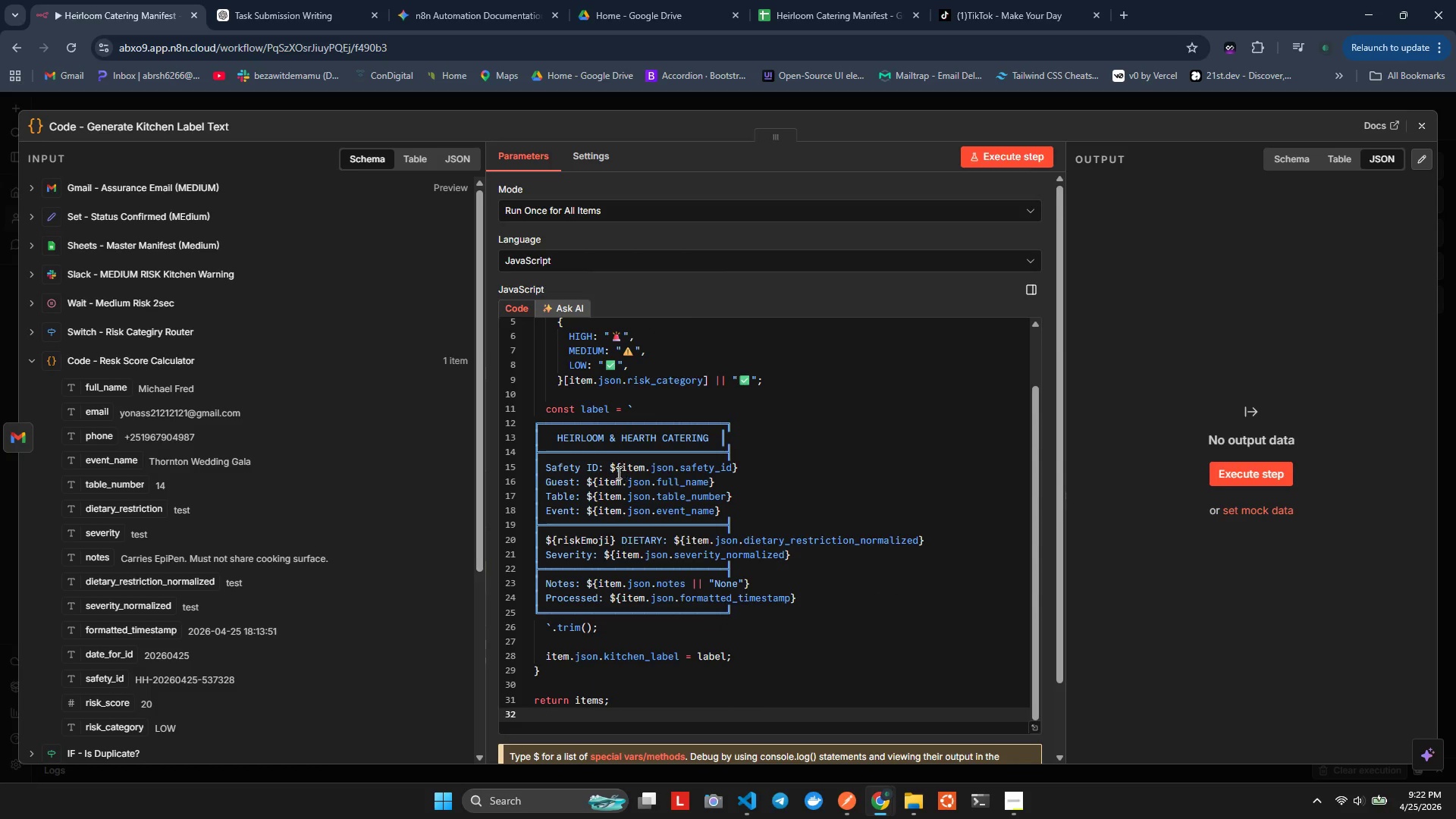 
left_click_drag(start_coordinate=[609, 466], to_coordinate=[740, 461])
 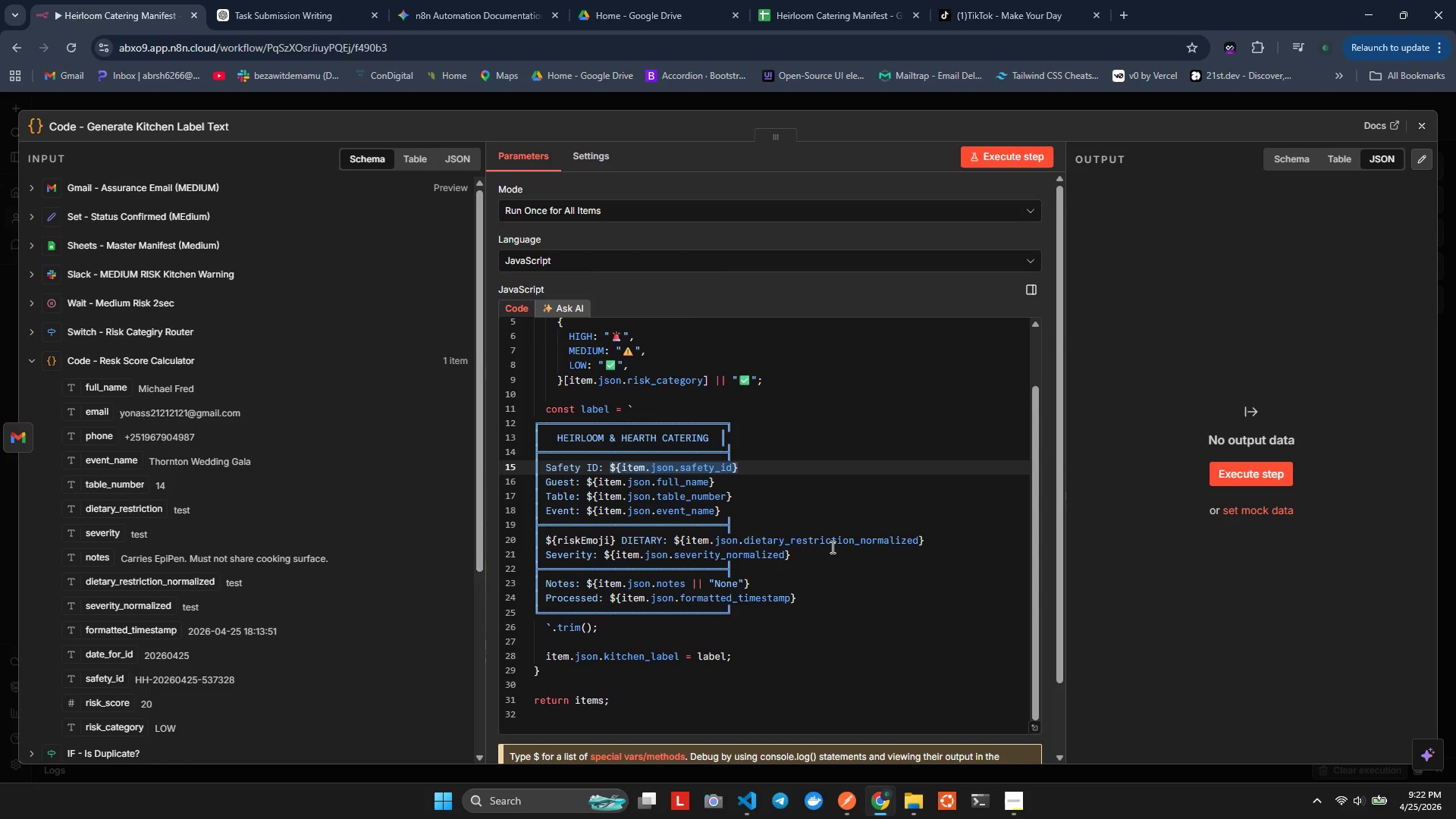 
key(Backspace)
 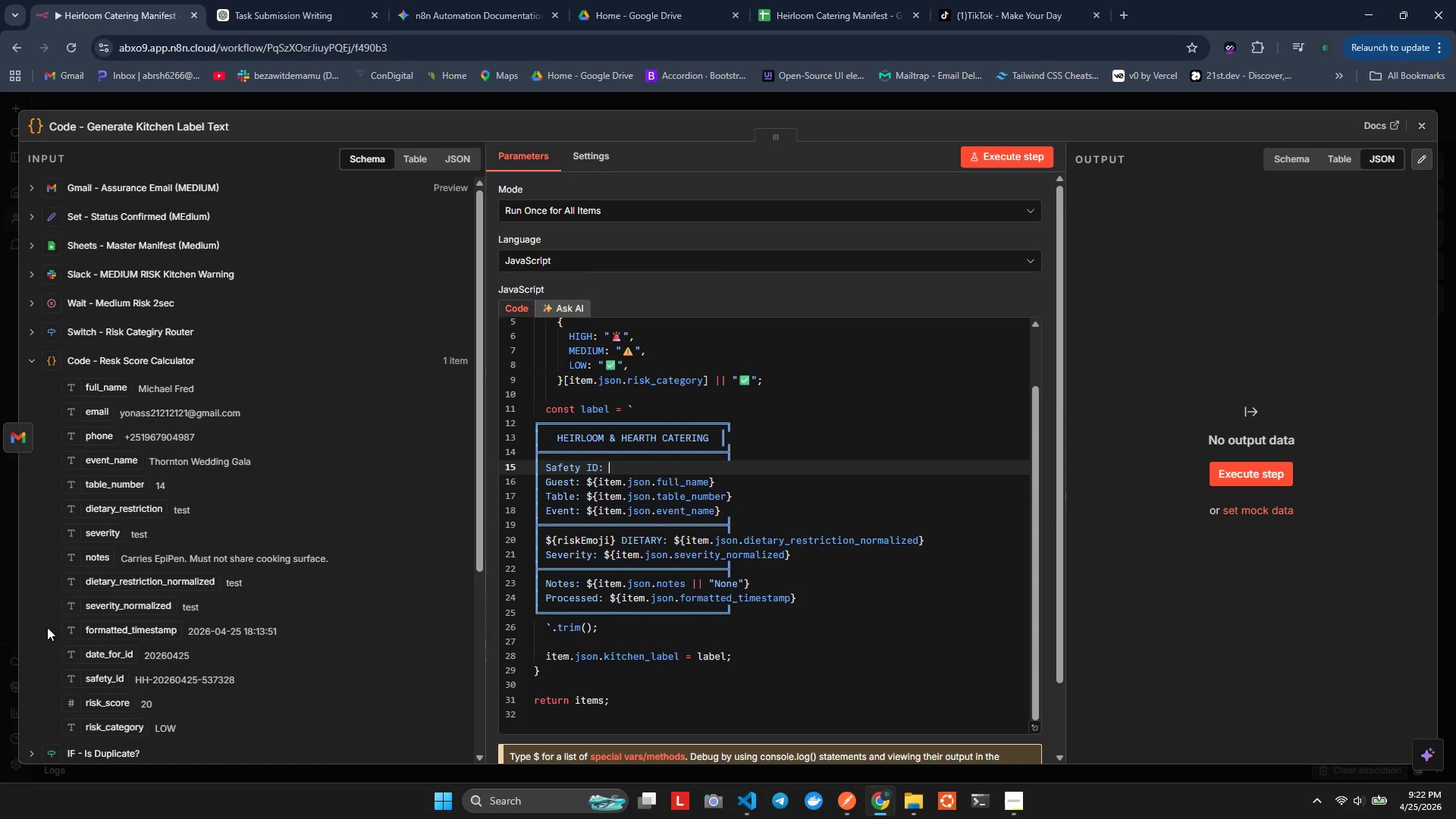 
wait(5.33)
 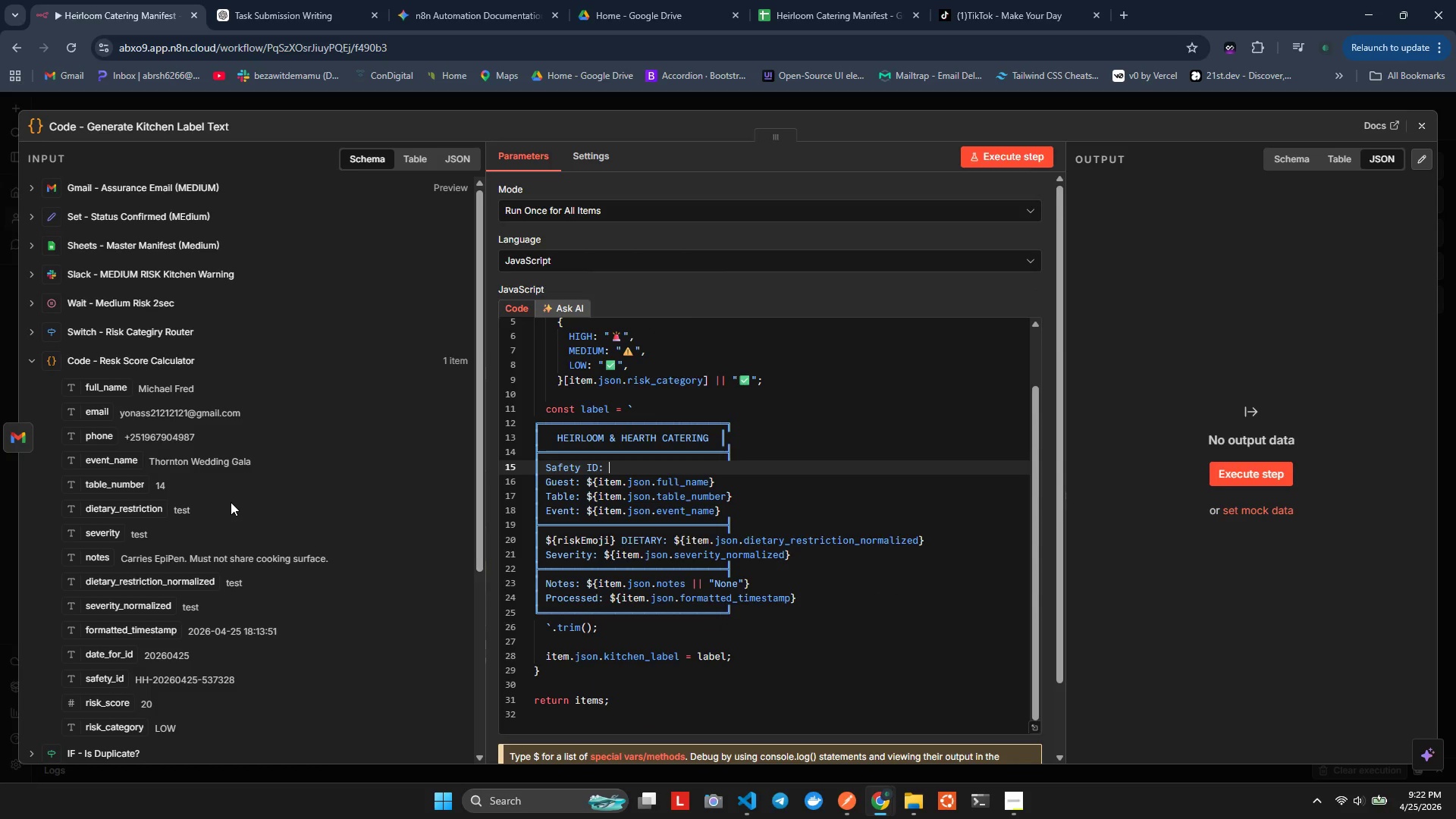 
left_click_drag(start_coordinate=[70, 679], to_coordinate=[627, 472])
 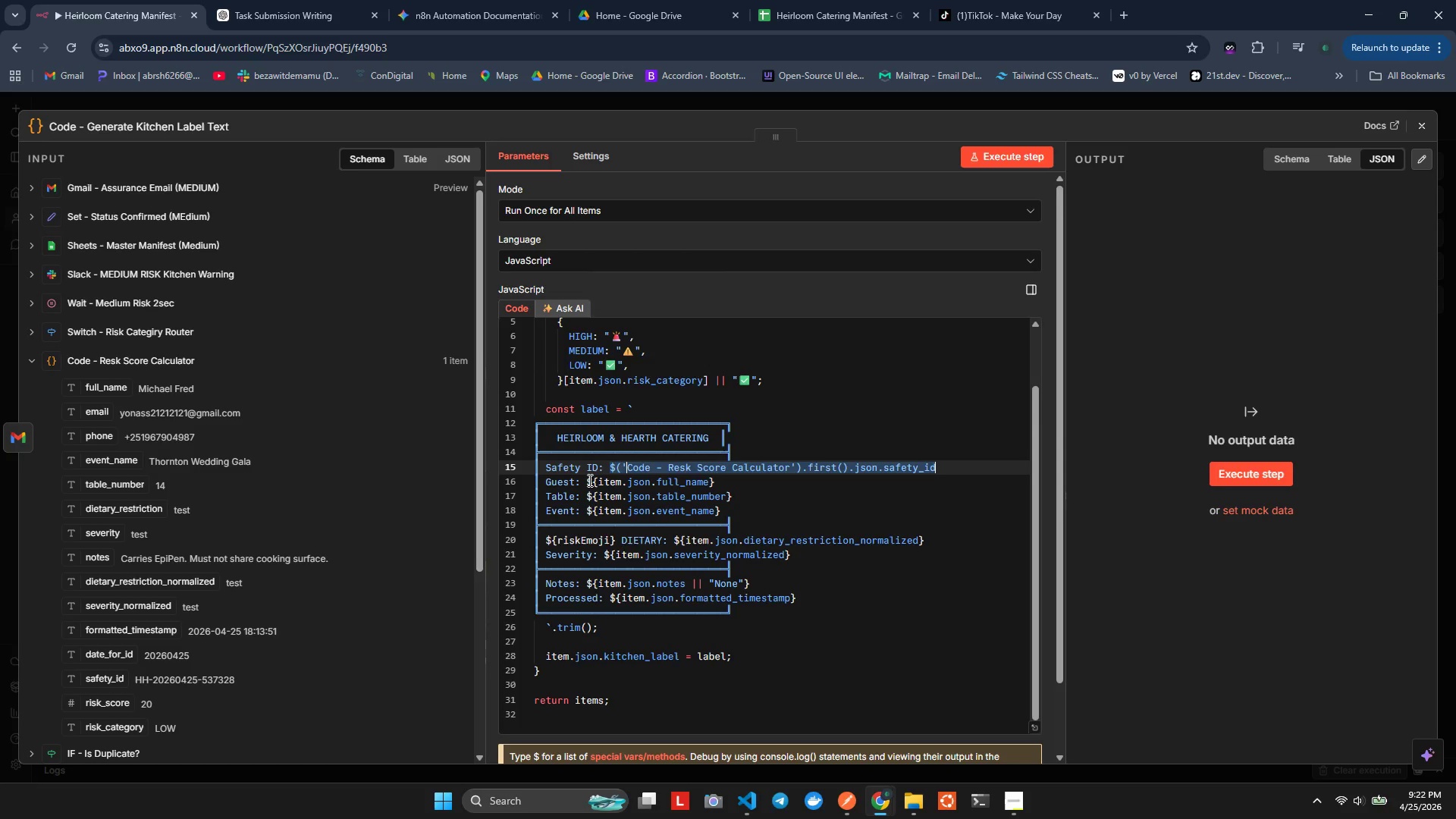 
left_click_drag(start_coordinate=[588, 480], to_coordinate=[713, 479])
 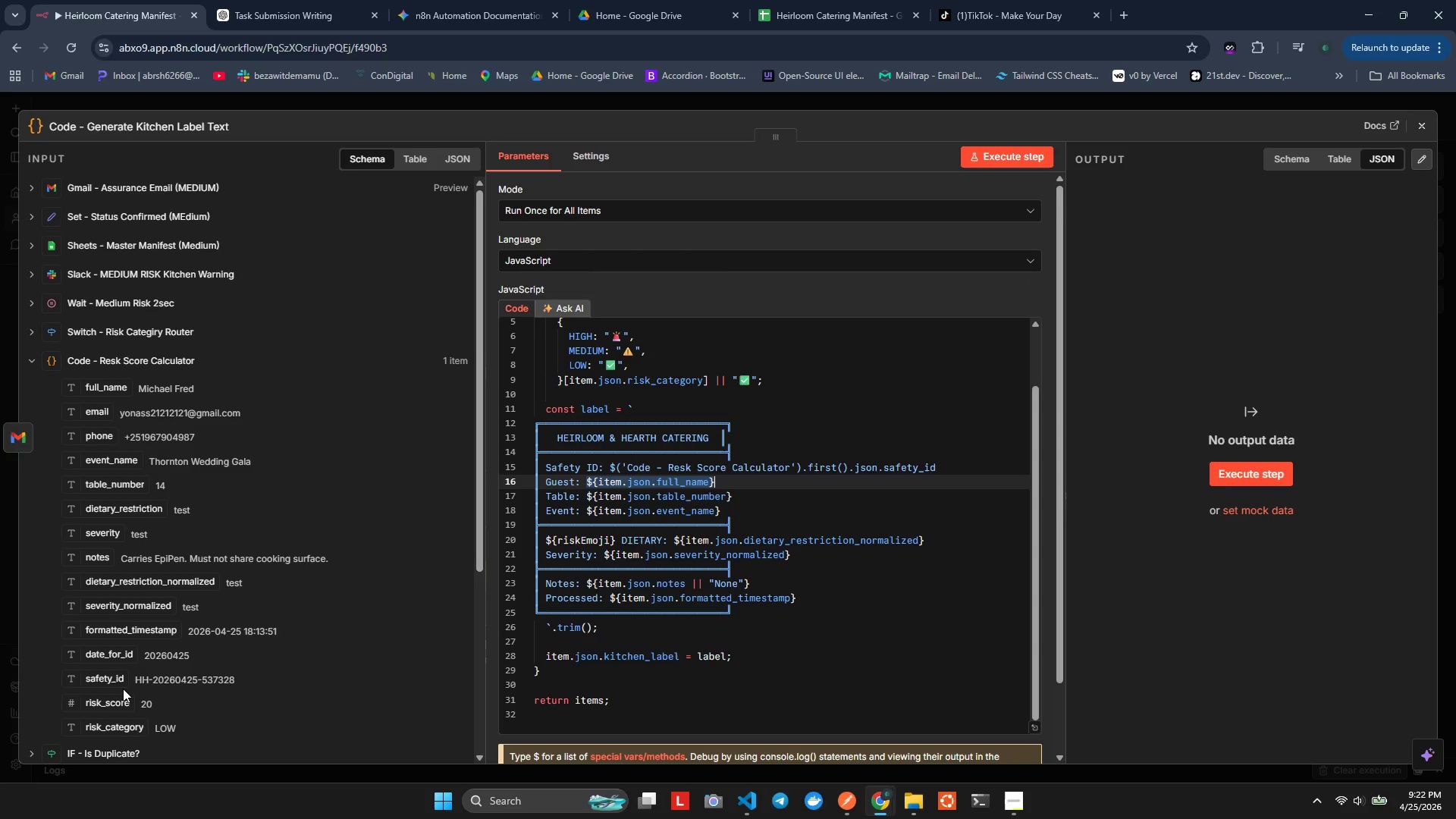 
wait(7.55)
 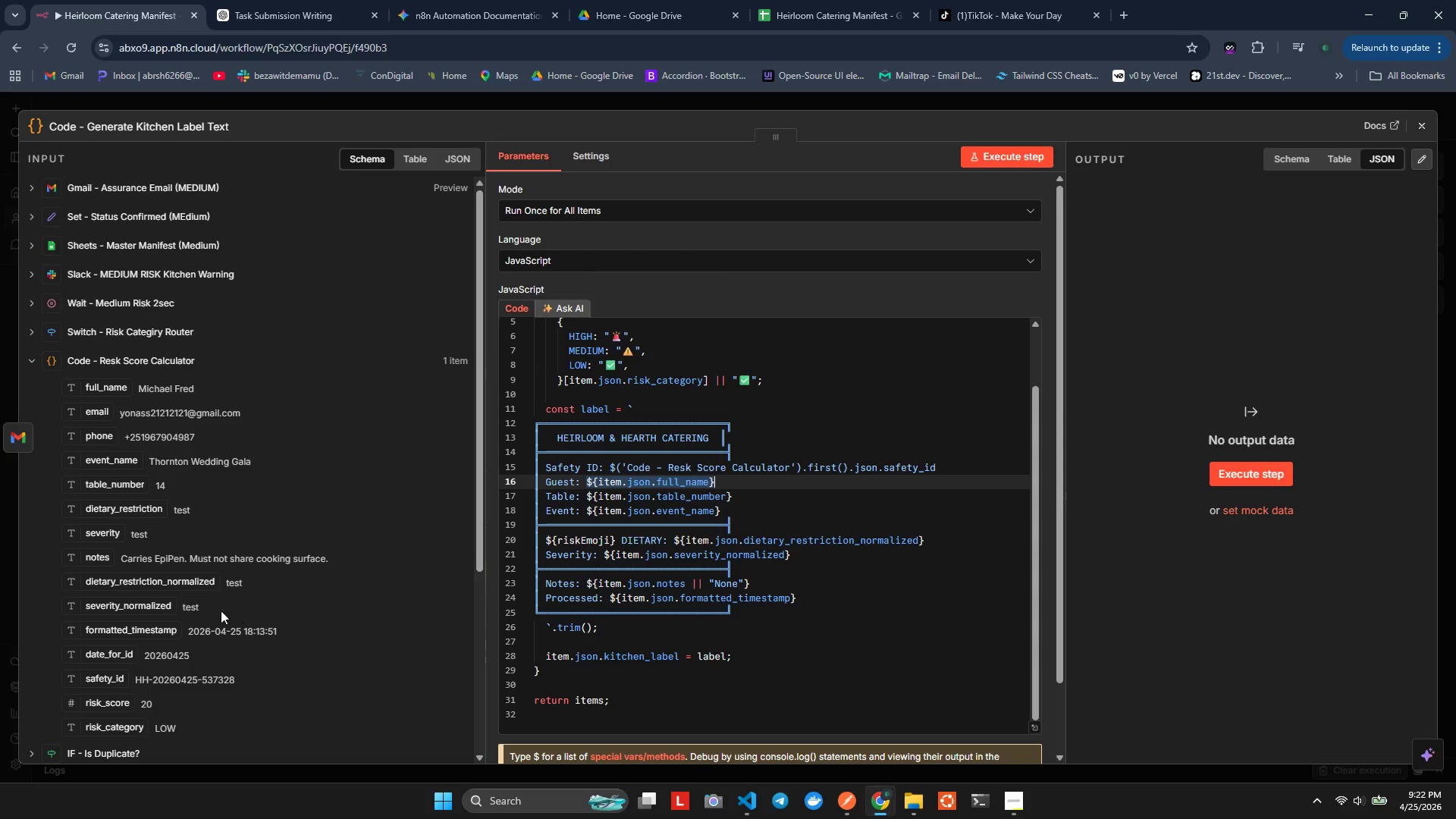 
key(Backspace)
 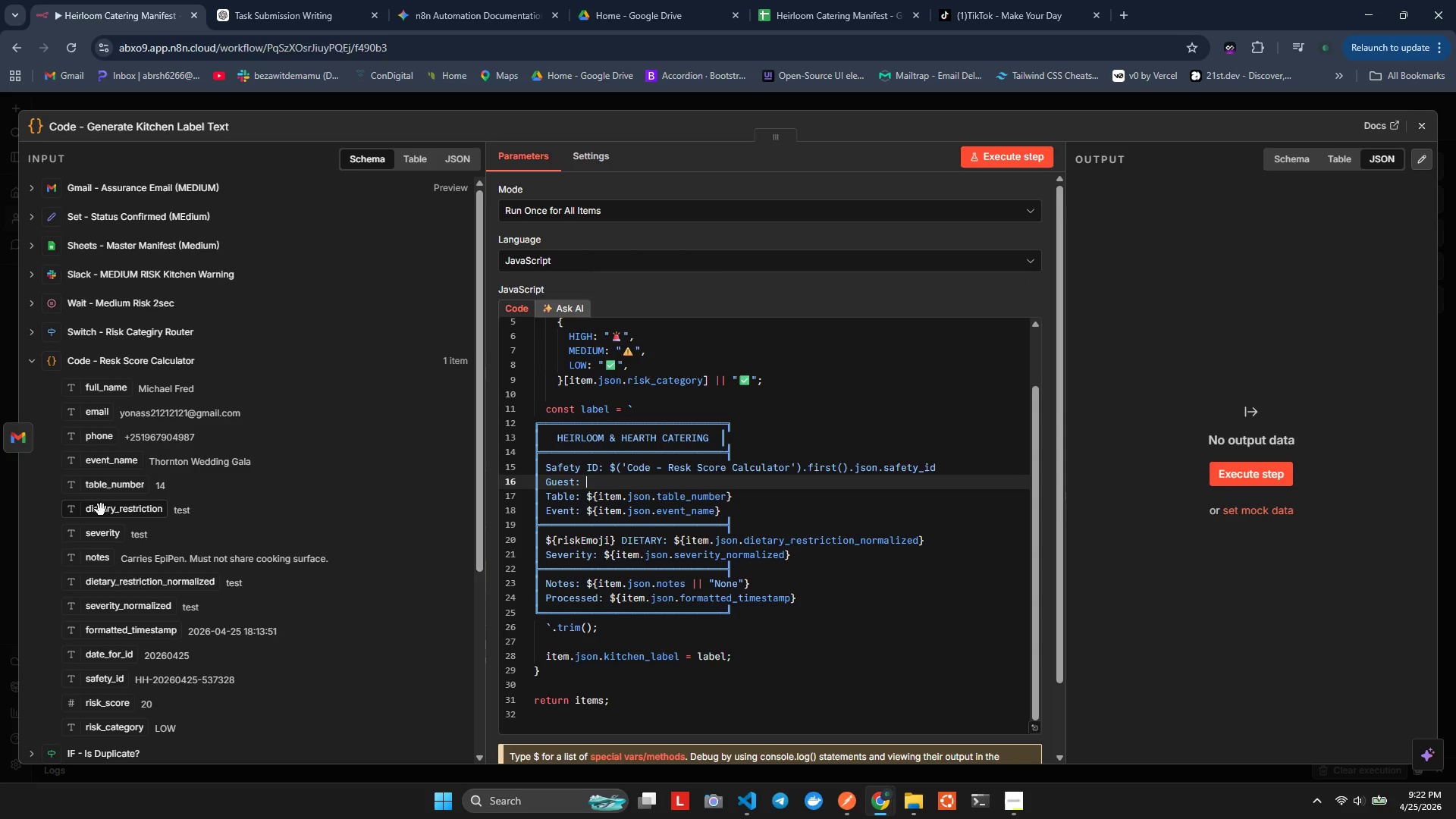 
left_click_drag(start_coordinate=[74, 389], to_coordinate=[607, 481])
 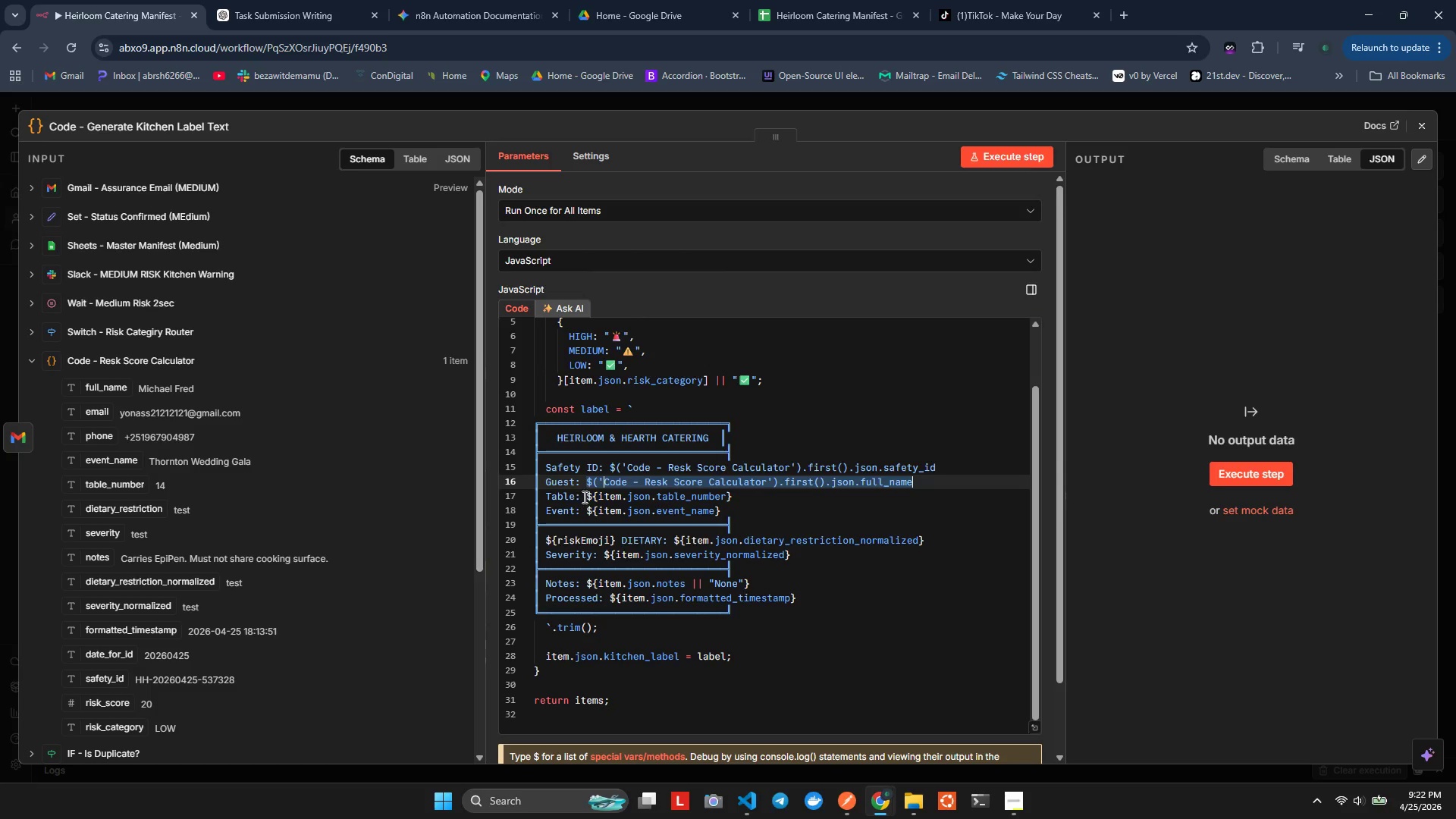 
left_click_drag(start_coordinate=[588, 494], to_coordinate=[734, 497])
 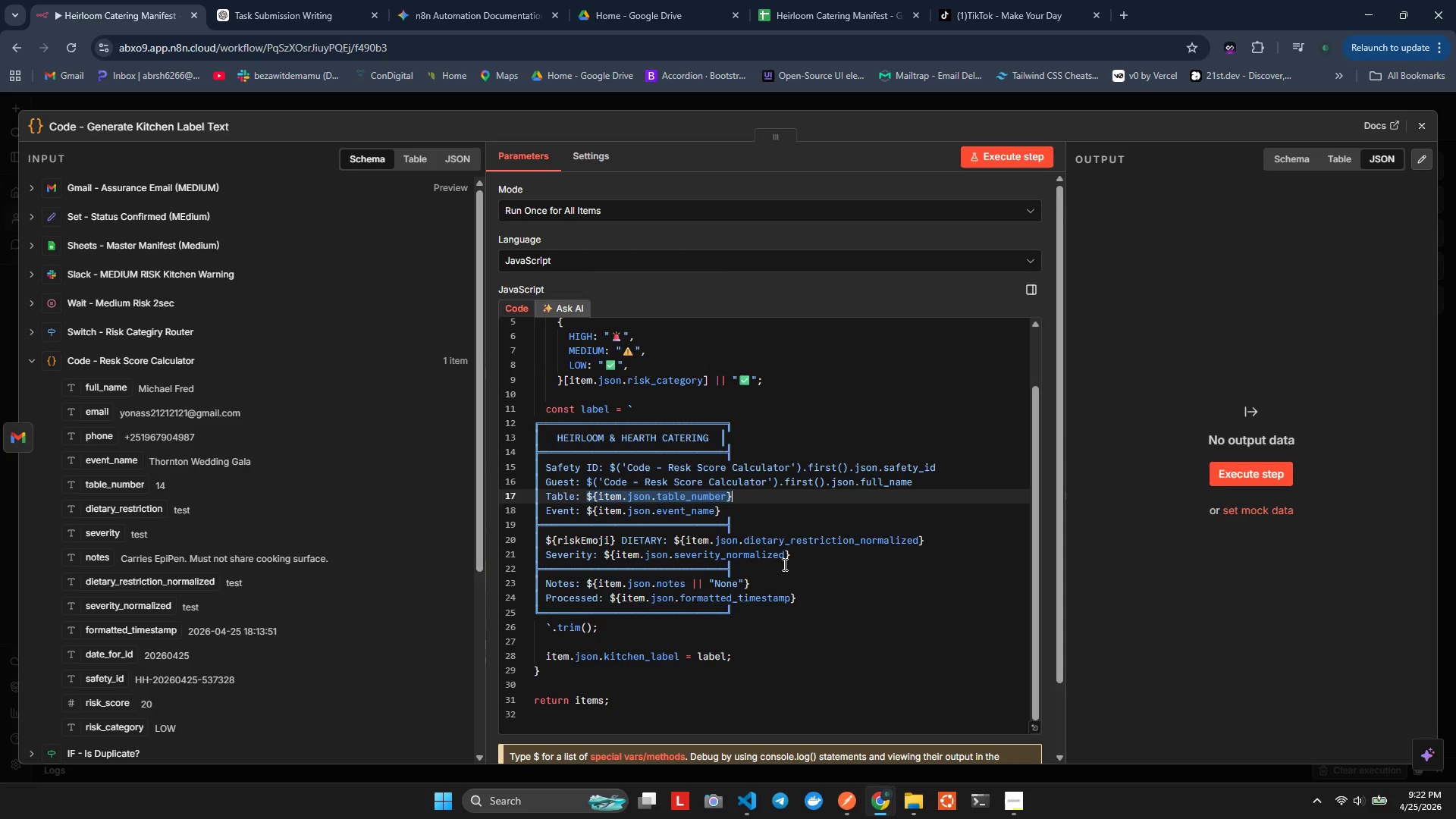 
key(Backspace)
 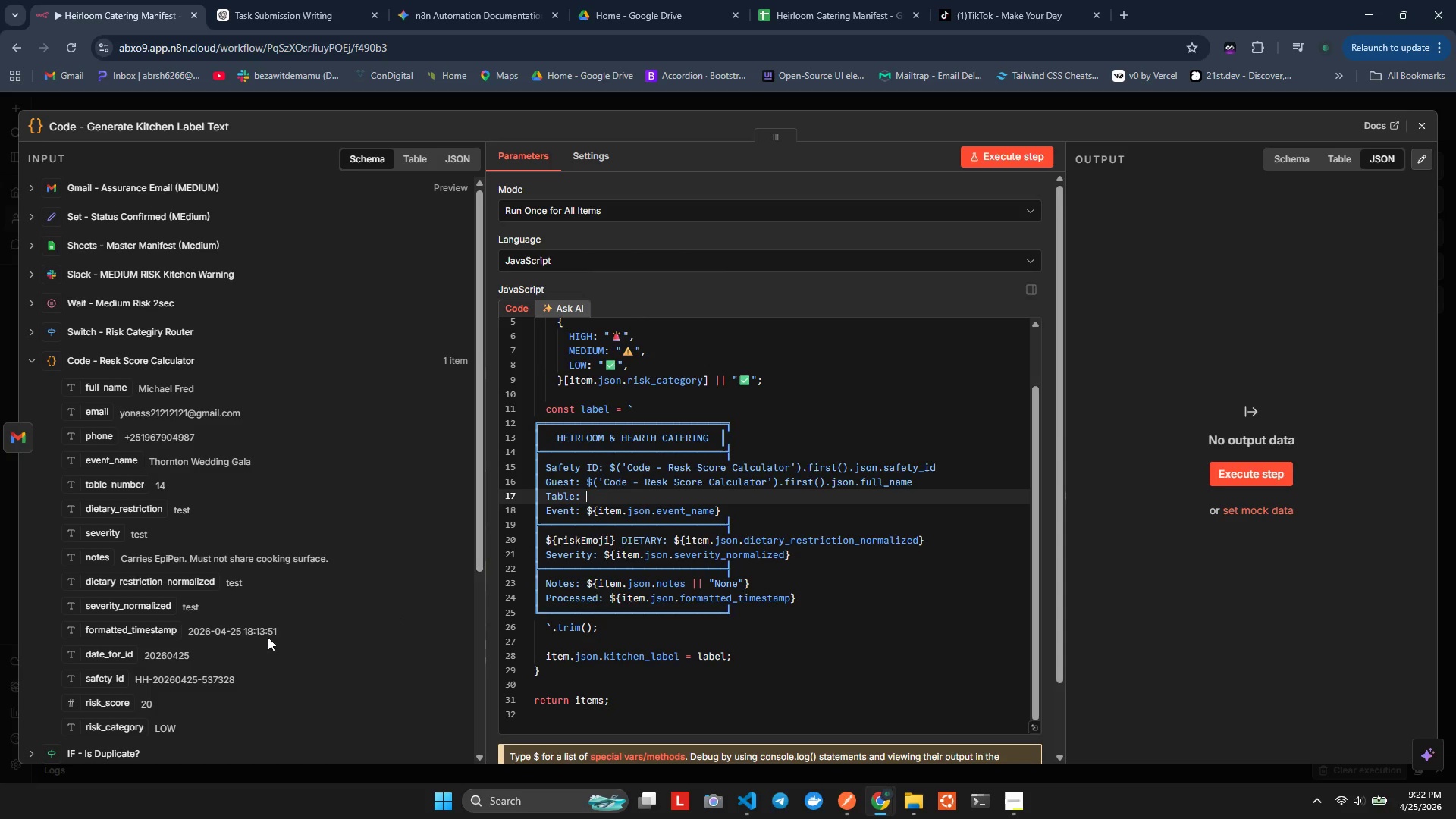 
key(Control+ControlLeft)
 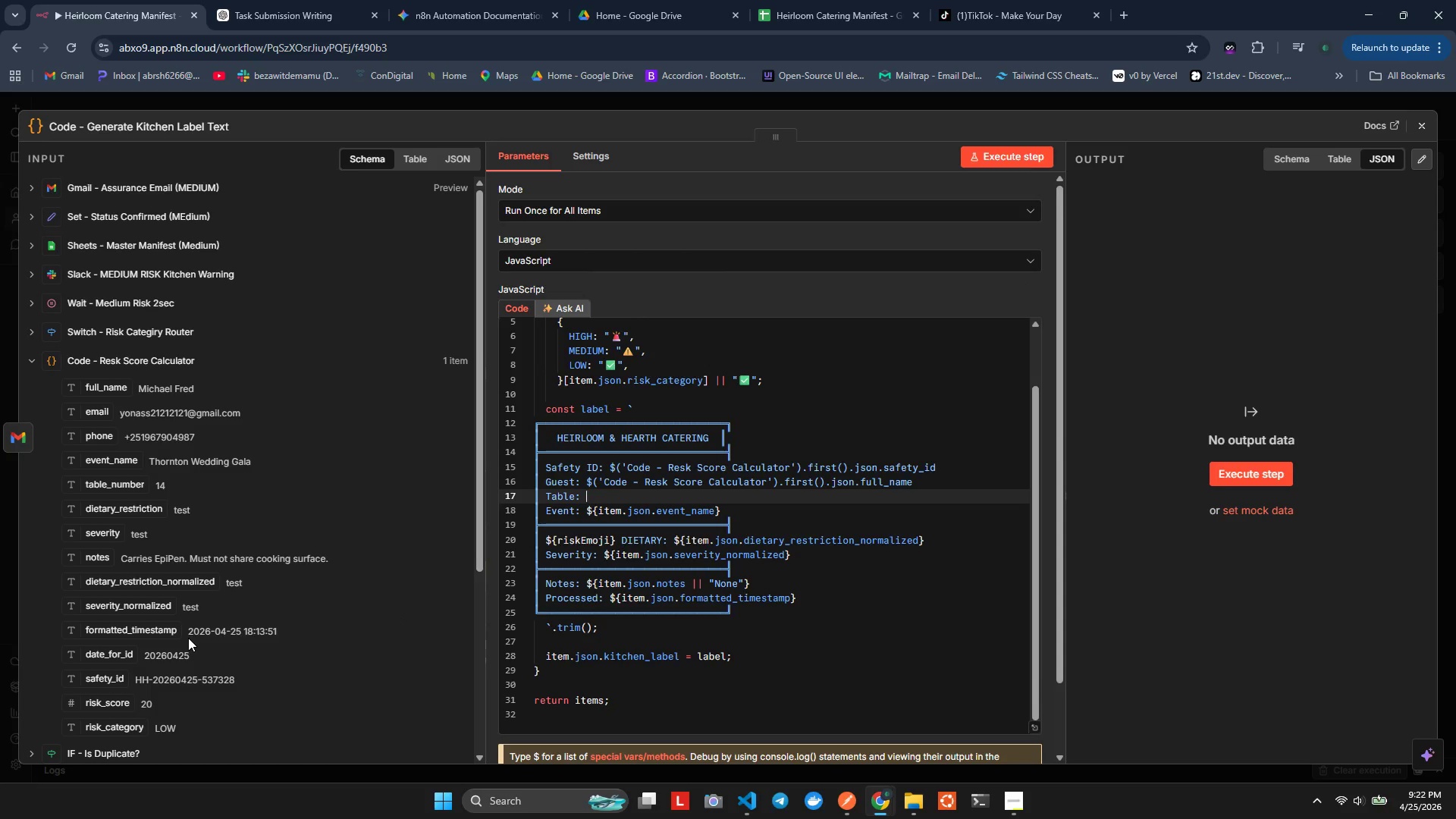 
key(Control+Z)
 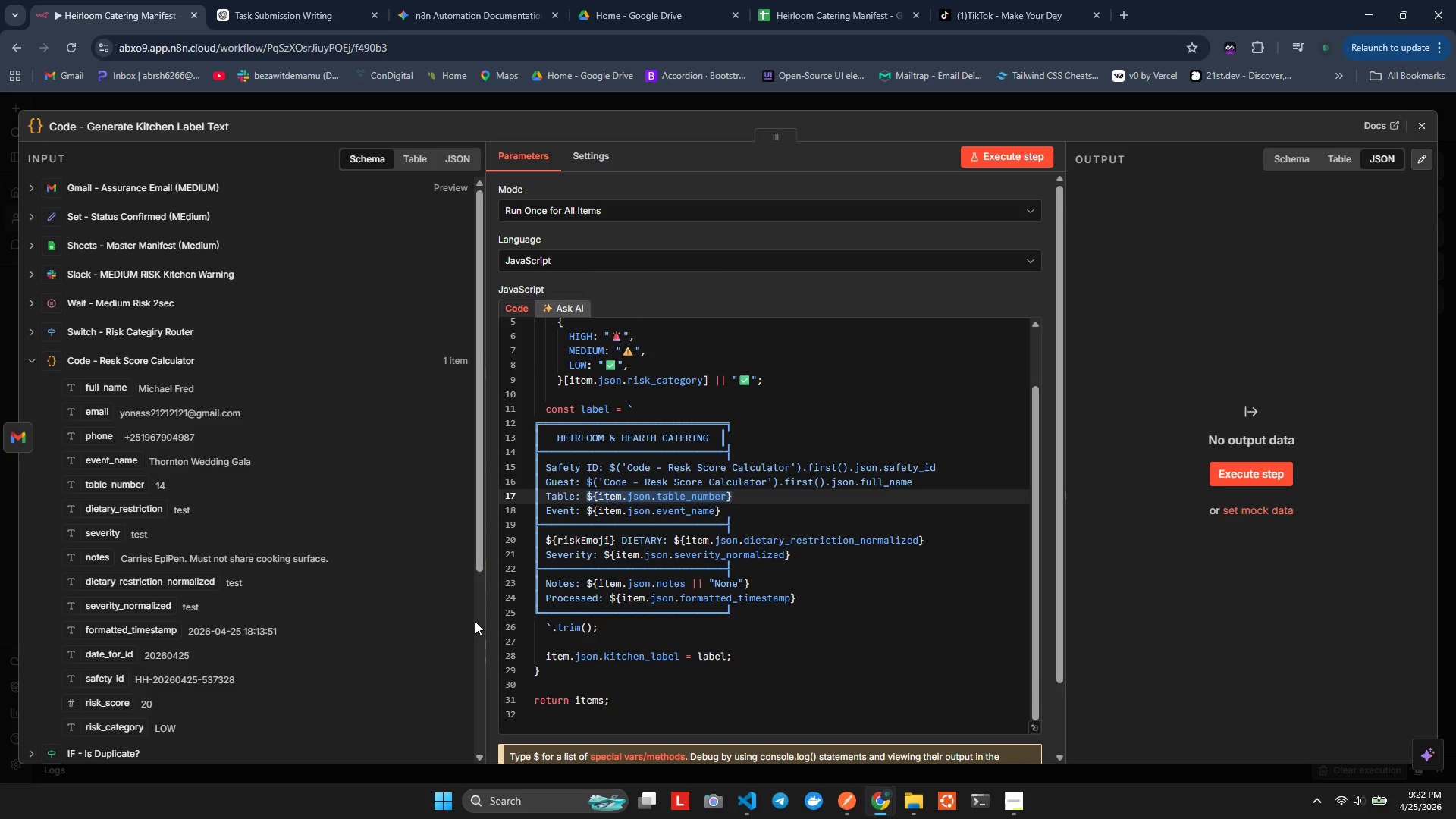 
key(Backspace)
 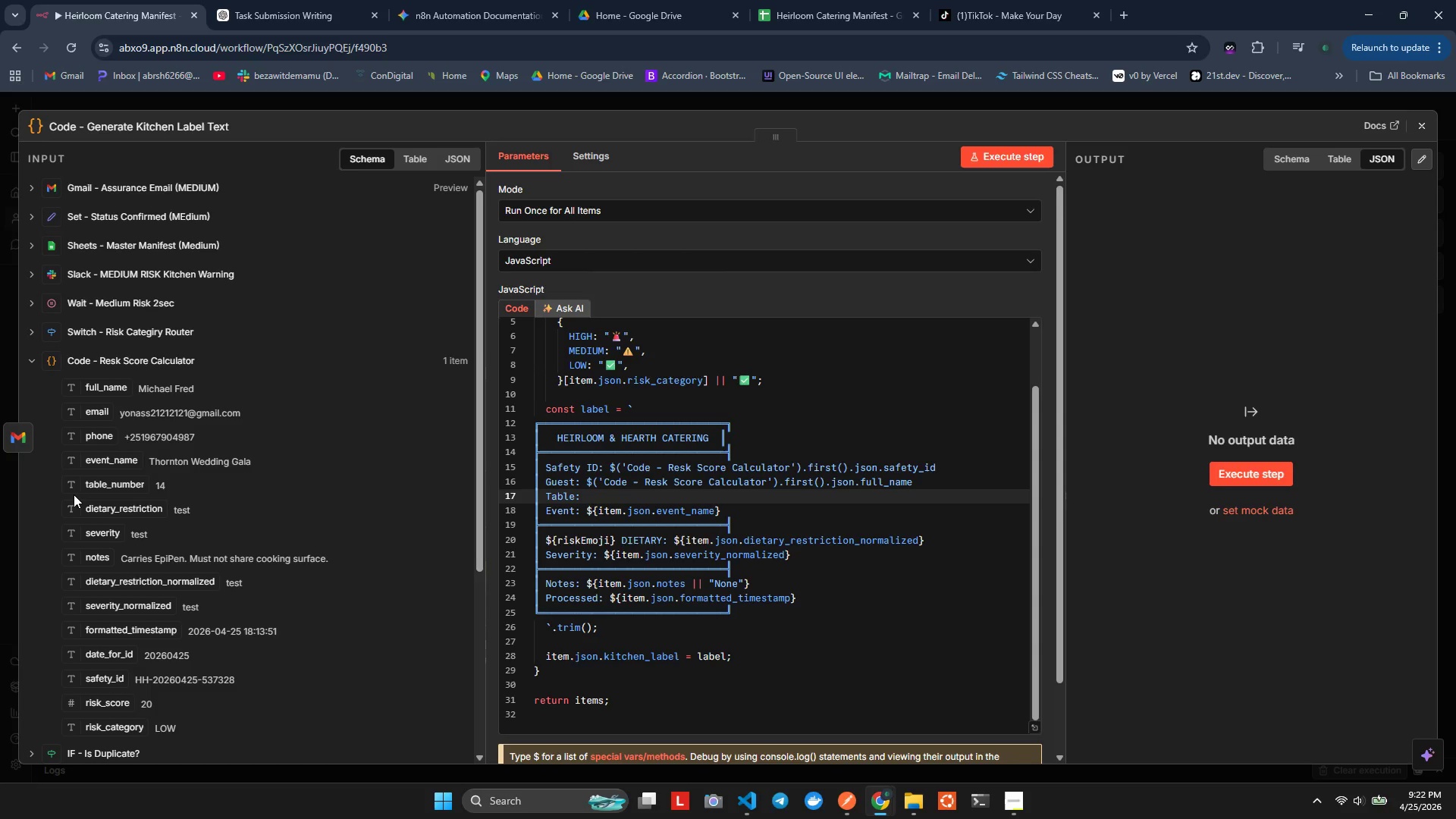 
left_click_drag(start_coordinate=[74, 489], to_coordinate=[596, 494])
 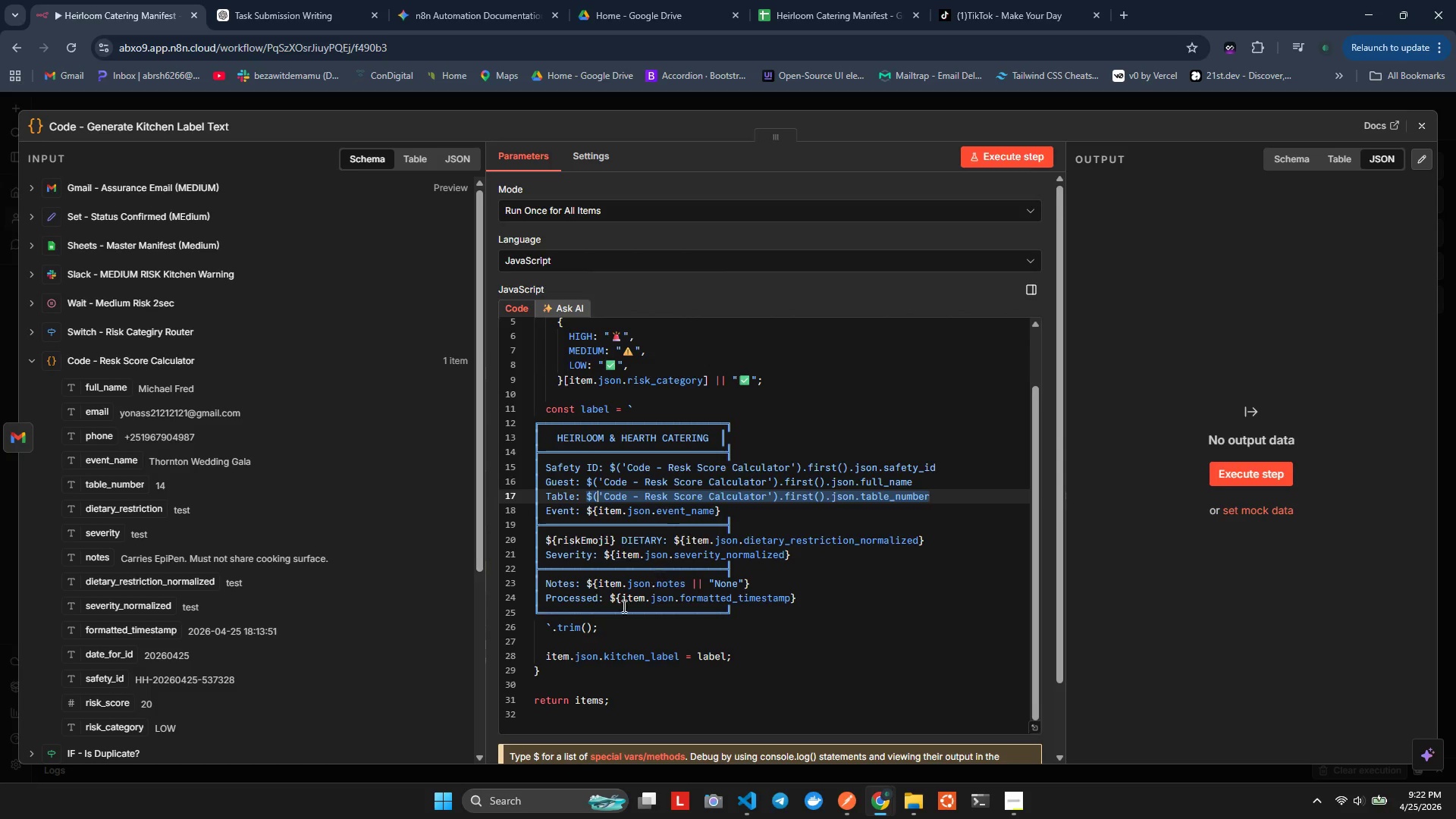 
scroll: coordinate [604, 613], scroll_direction: down, amount: 3.0
 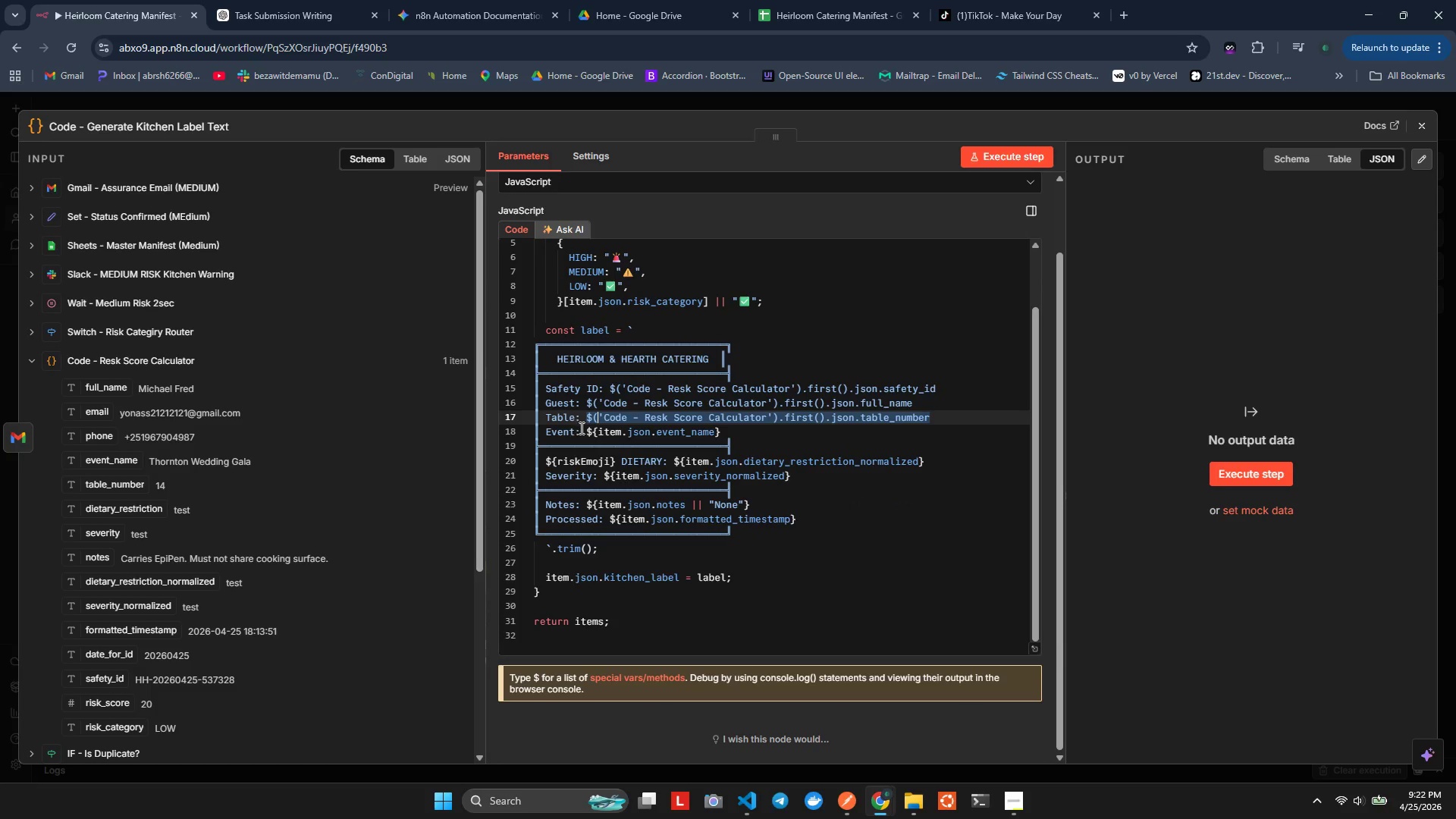 
left_click_drag(start_coordinate=[586, 430], to_coordinate=[728, 438])
 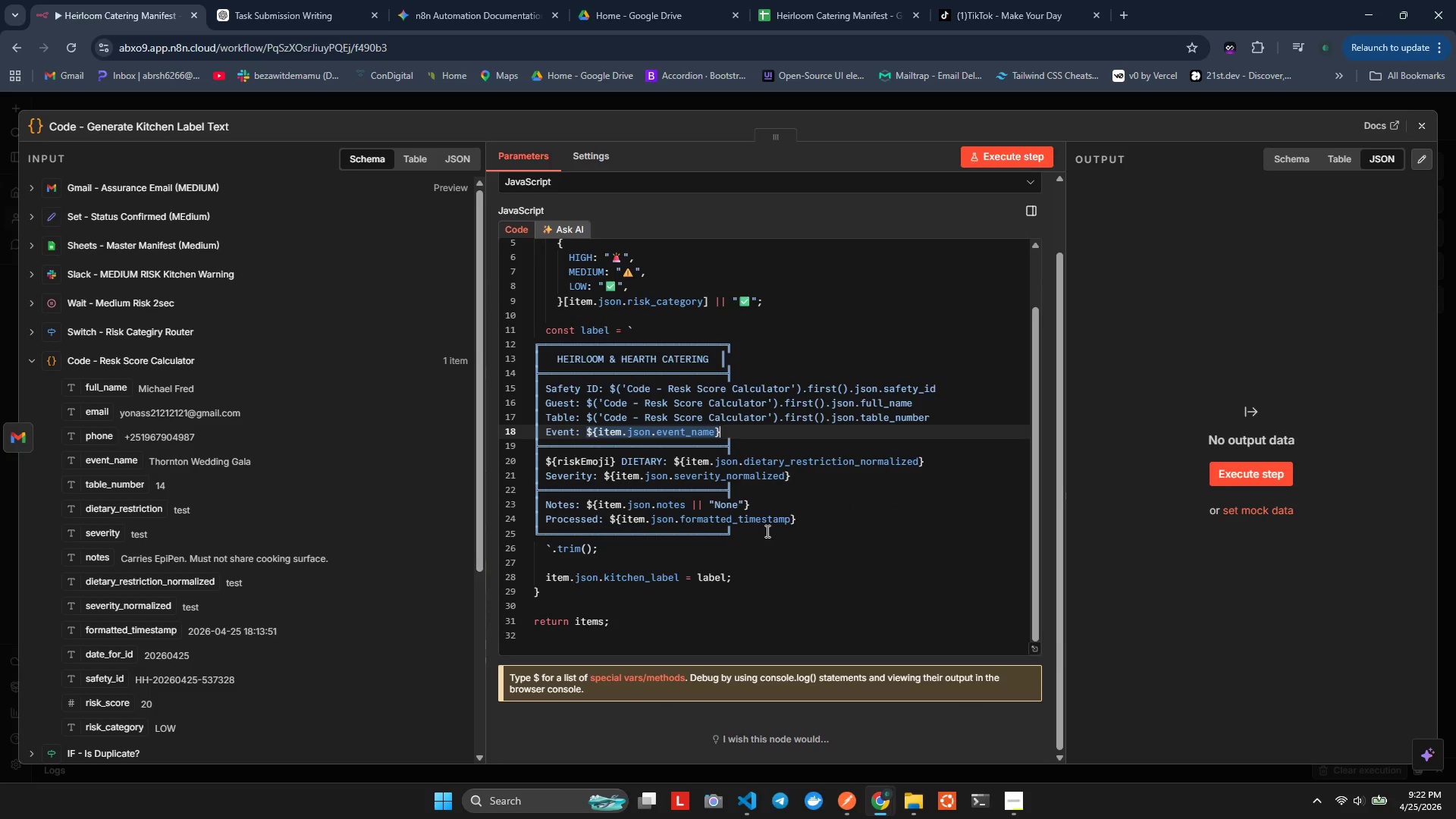 
key(Backspace)
 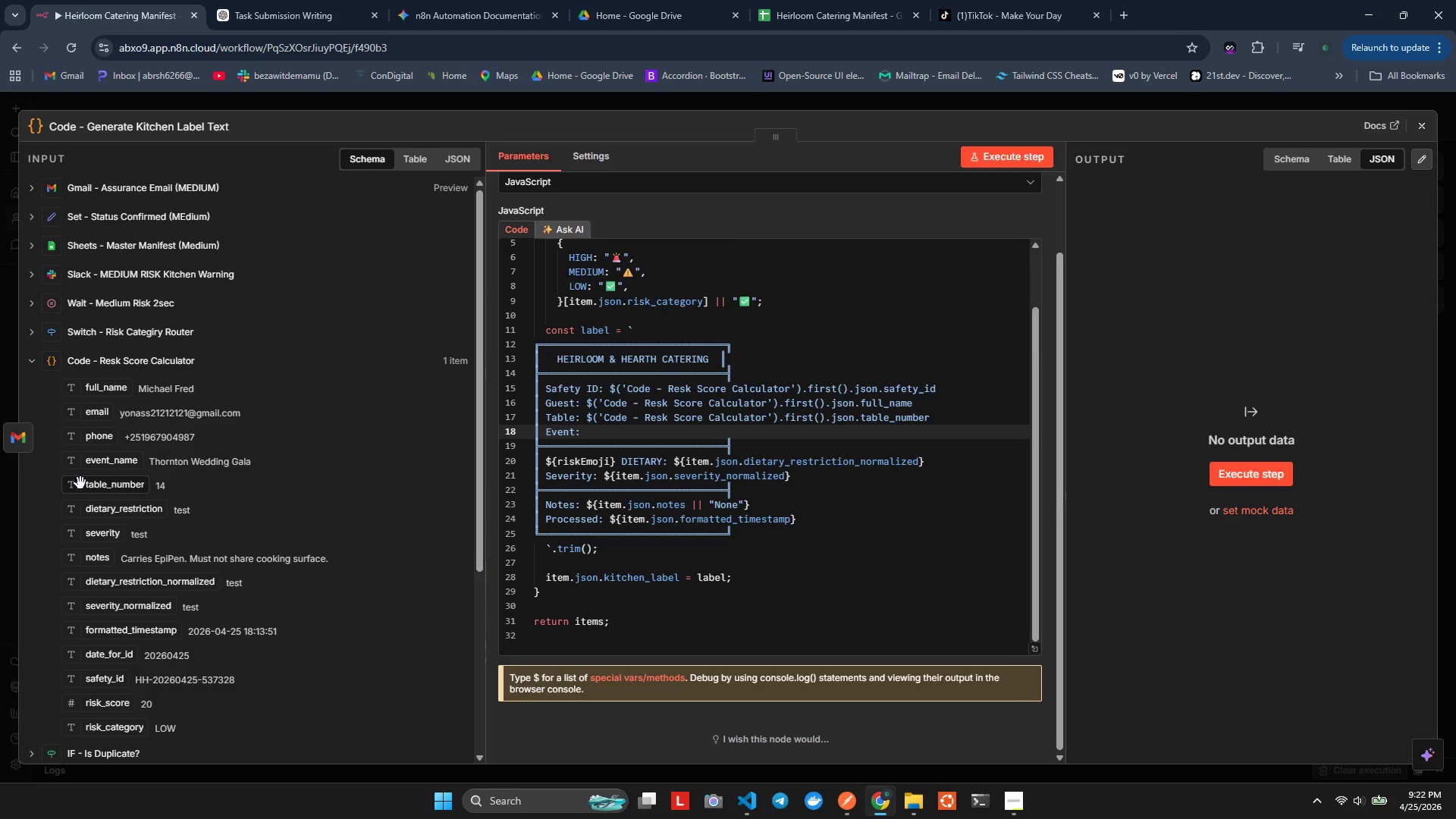 
left_click_drag(start_coordinate=[71, 464], to_coordinate=[604, 436])
 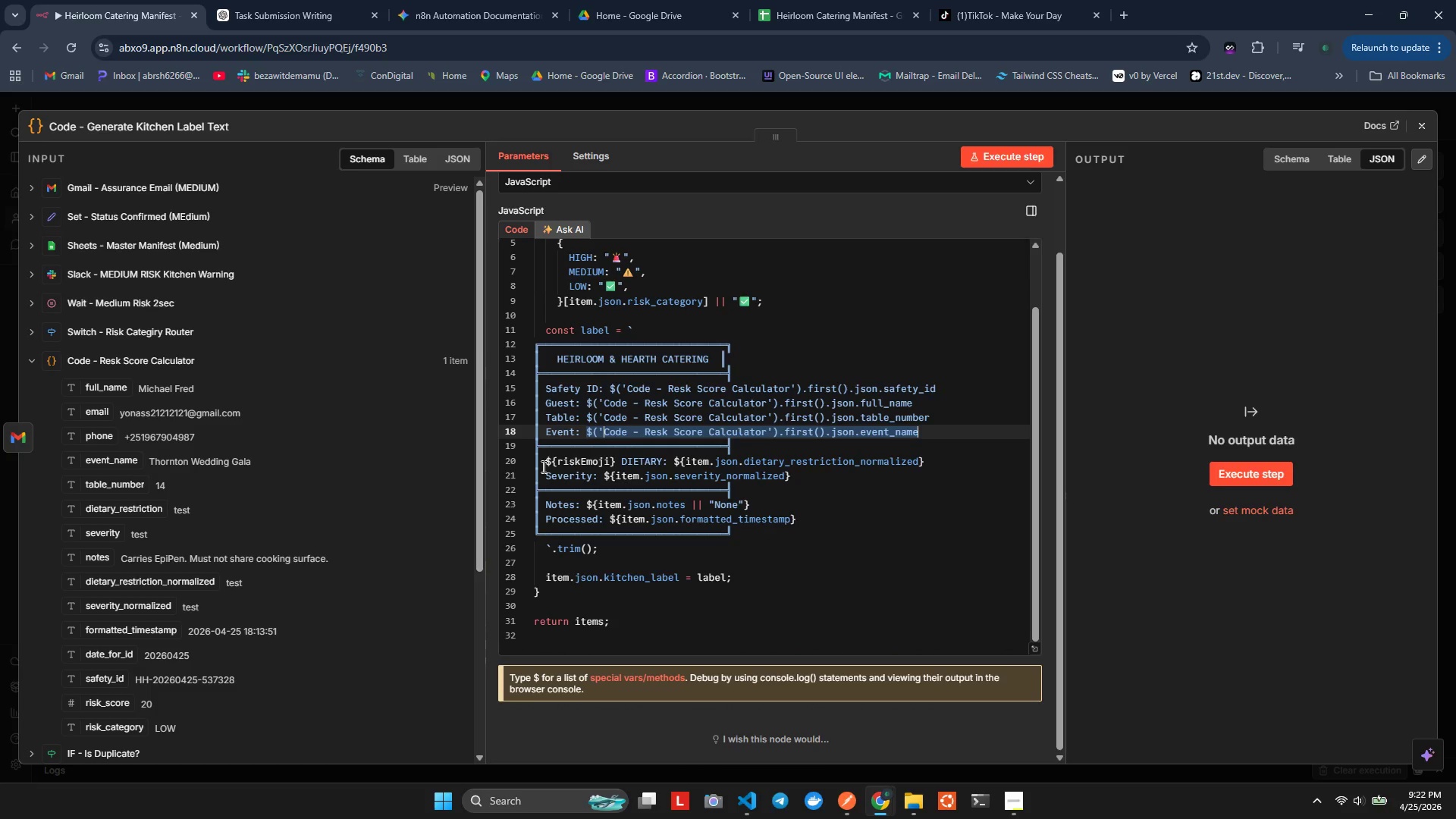 
wait(6.75)
 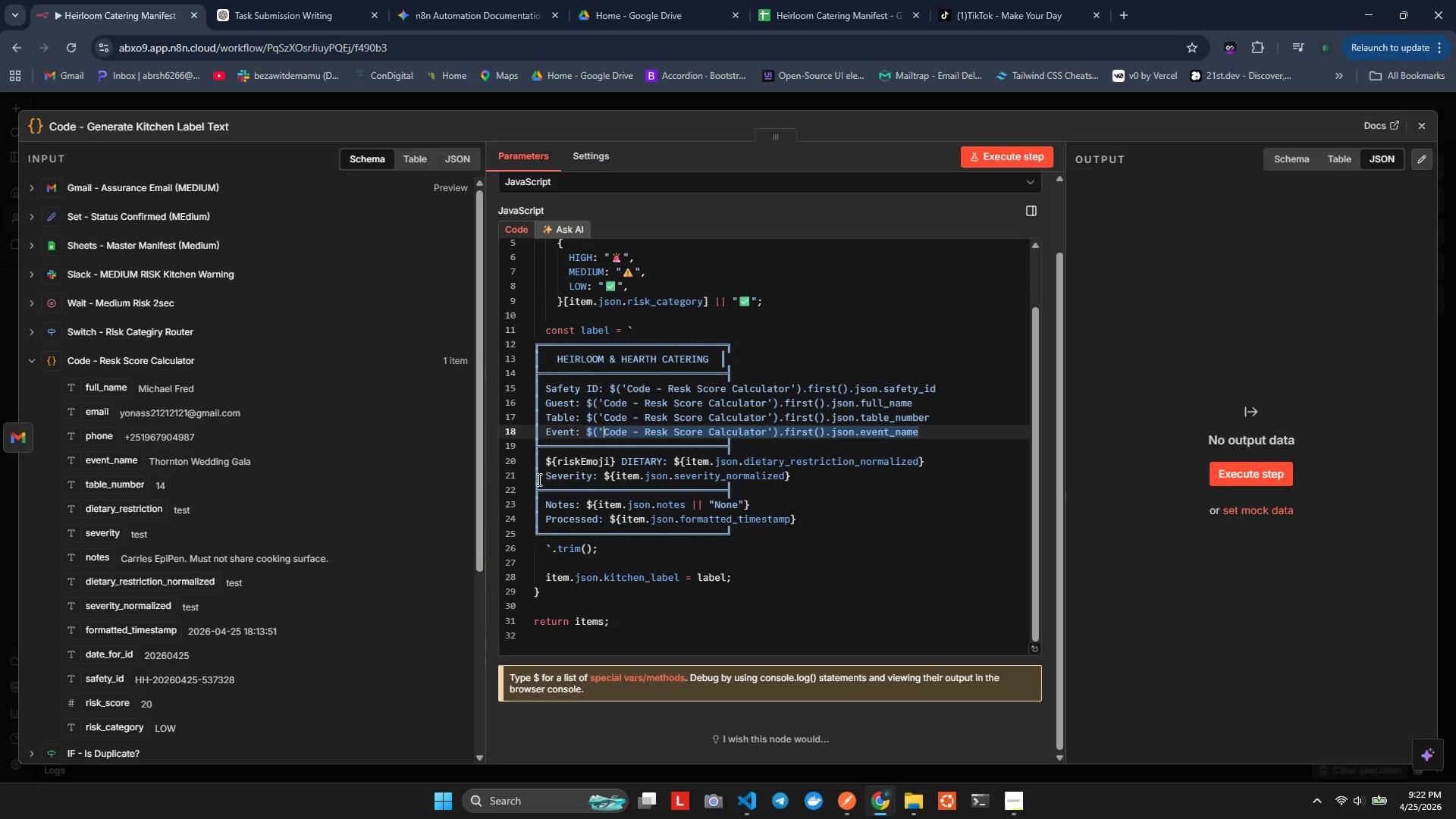 
scroll: coordinate [562, 472], scroll_direction: up, amount: 2.0
 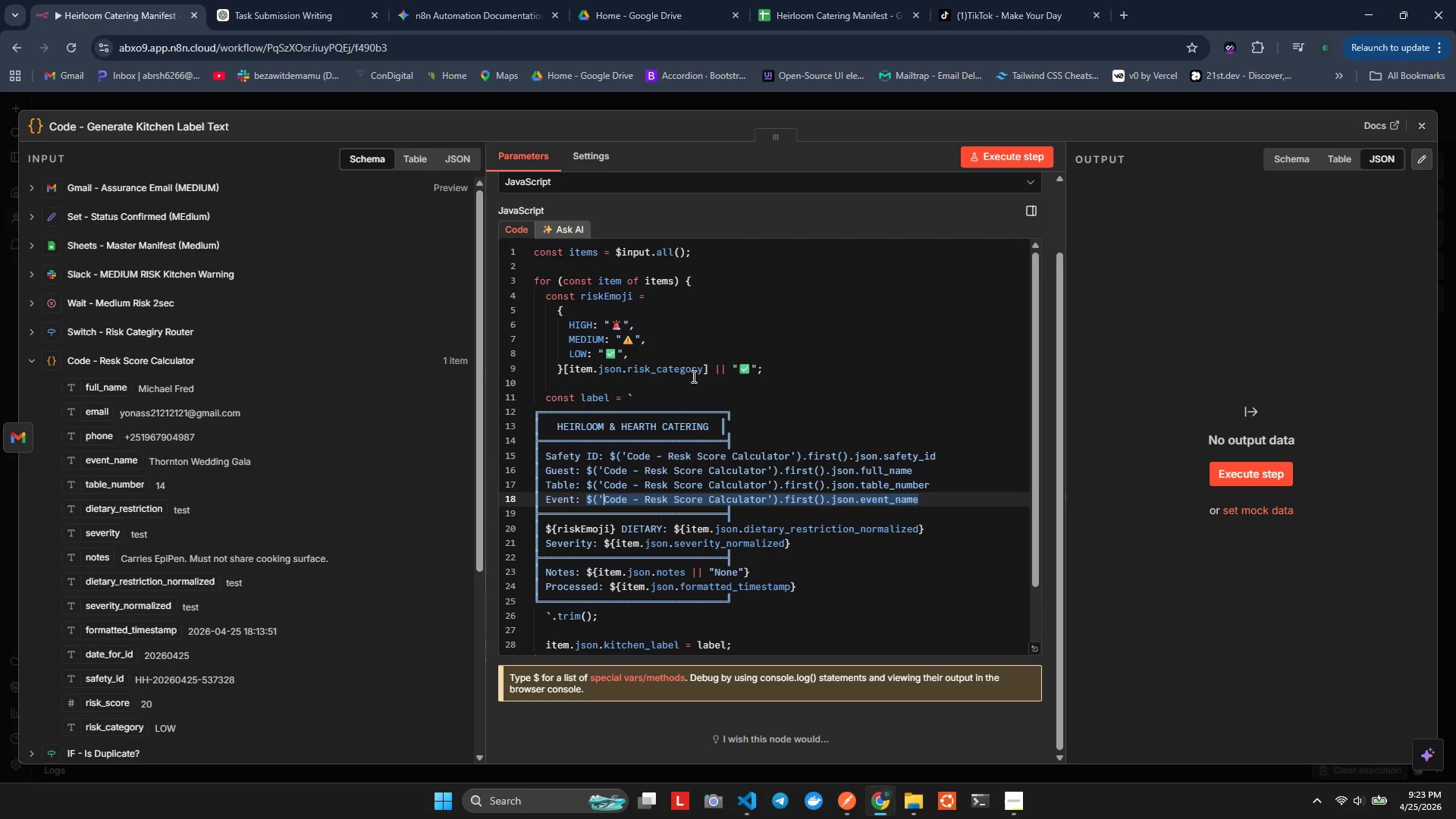 
left_click_drag(start_coordinate=[568, 372], to_coordinate=[702, 362])
 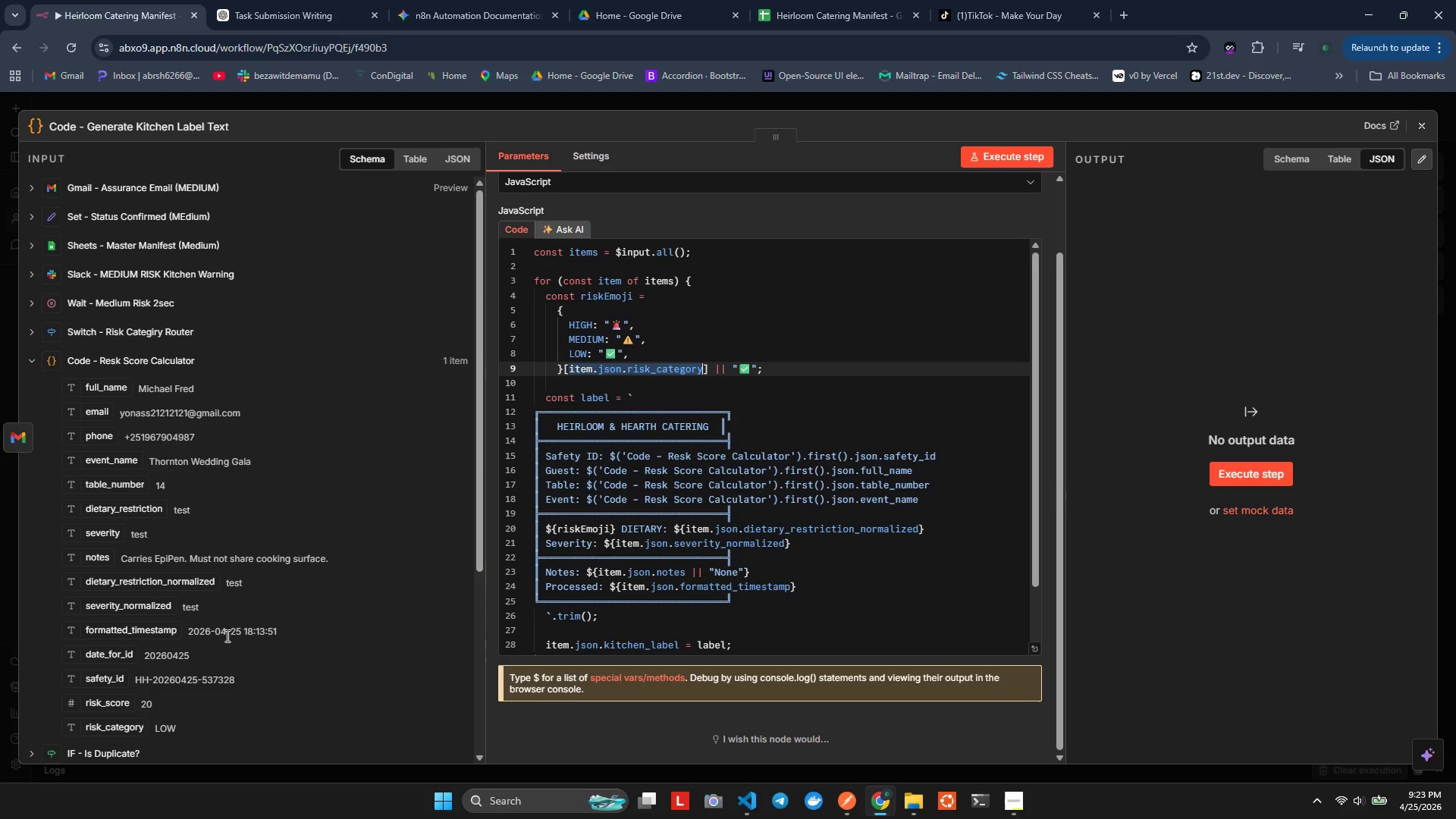 
wait(12.95)
 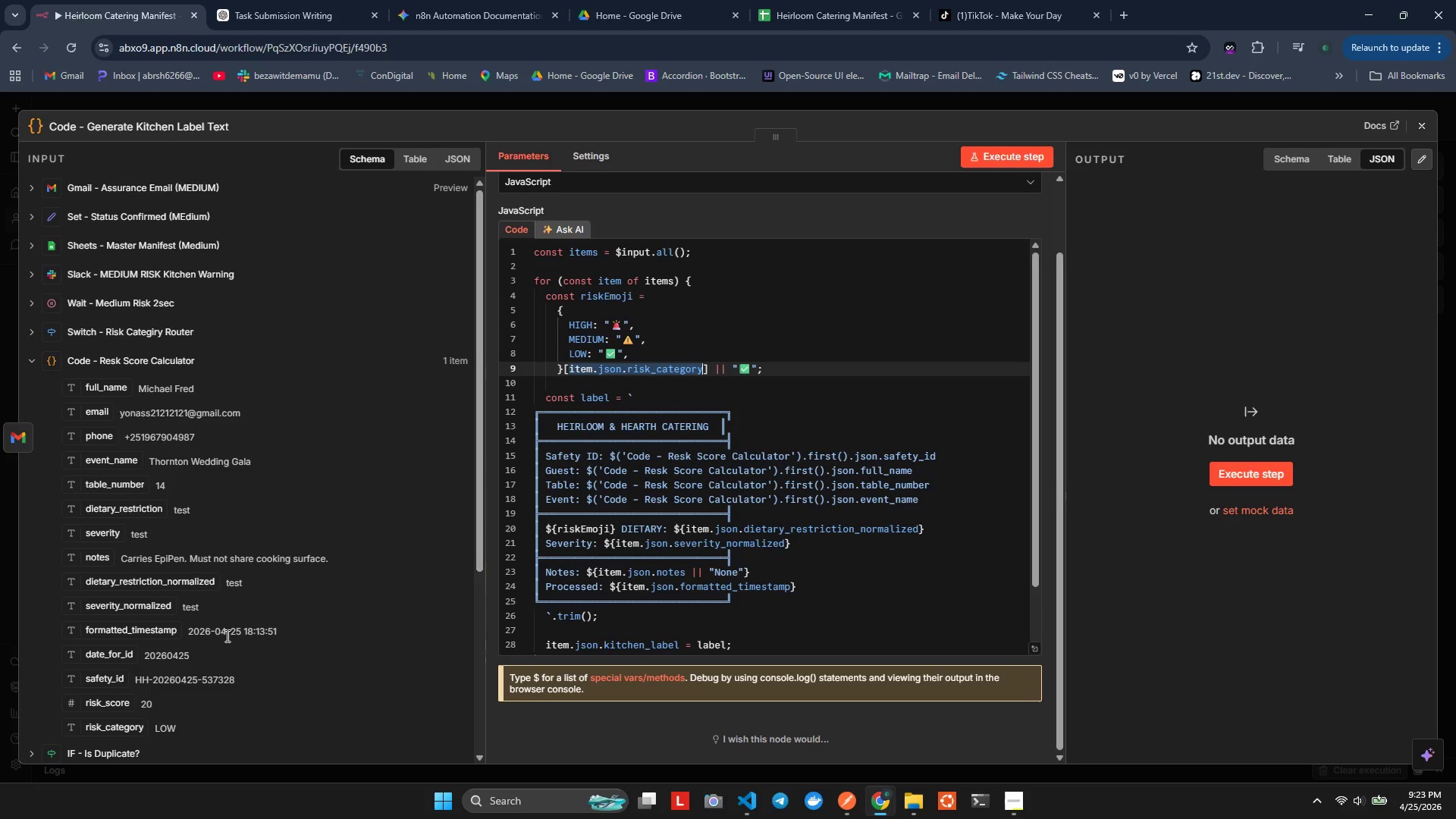 
key(Backspace)
 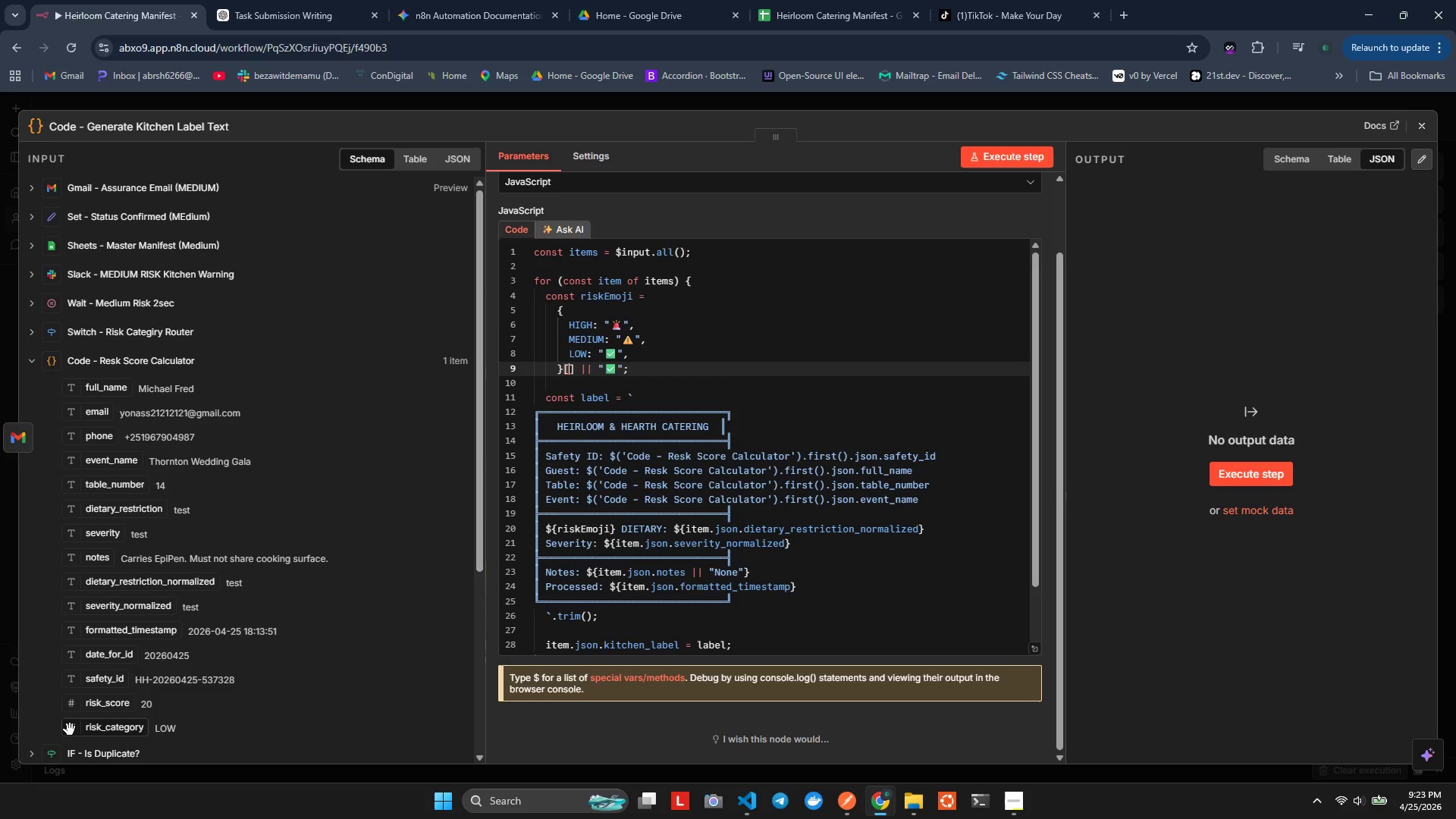 
left_click_drag(start_coordinate=[72, 736], to_coordinate=[570, 369])
 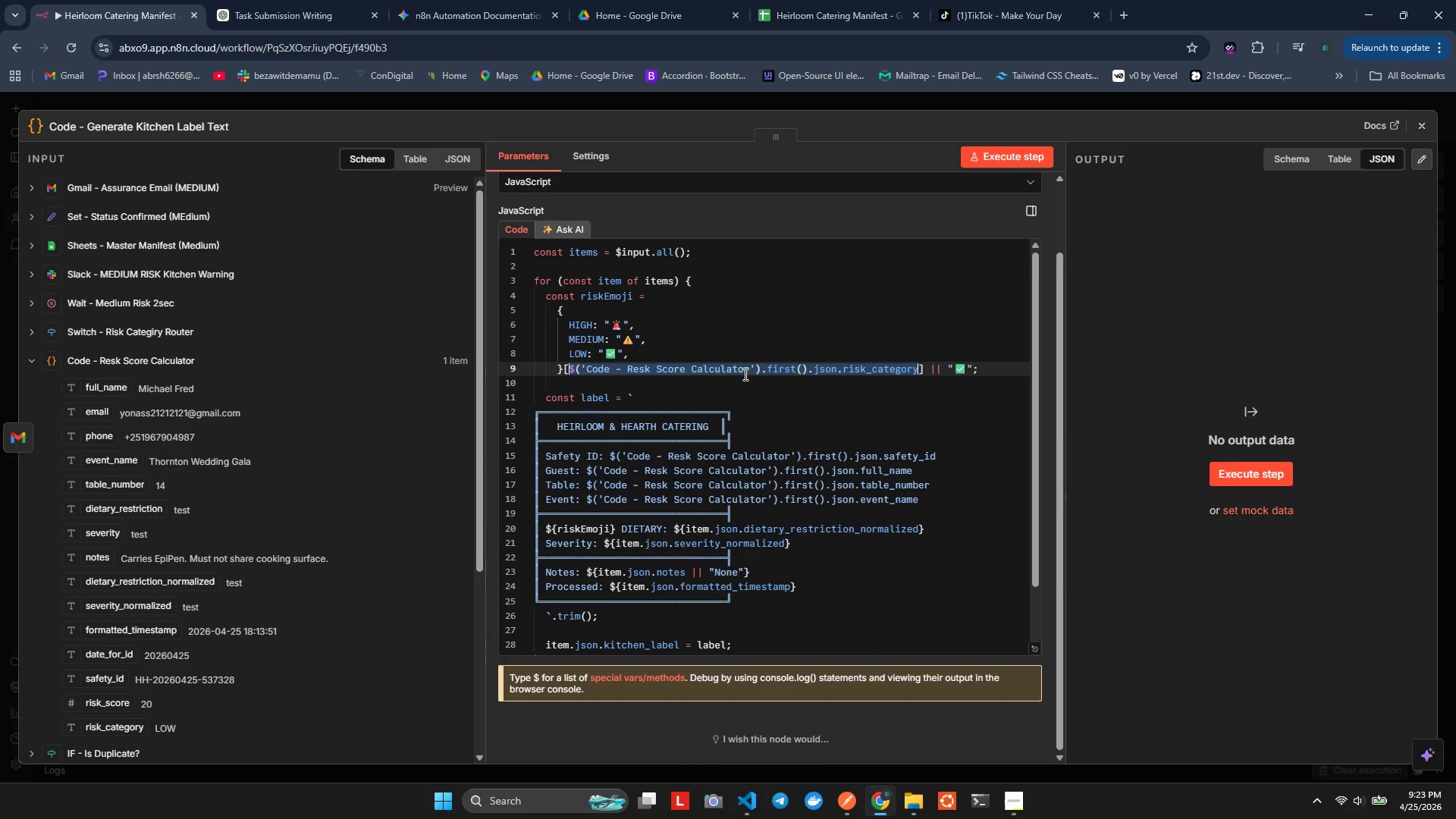 
left_click([737, 381])
 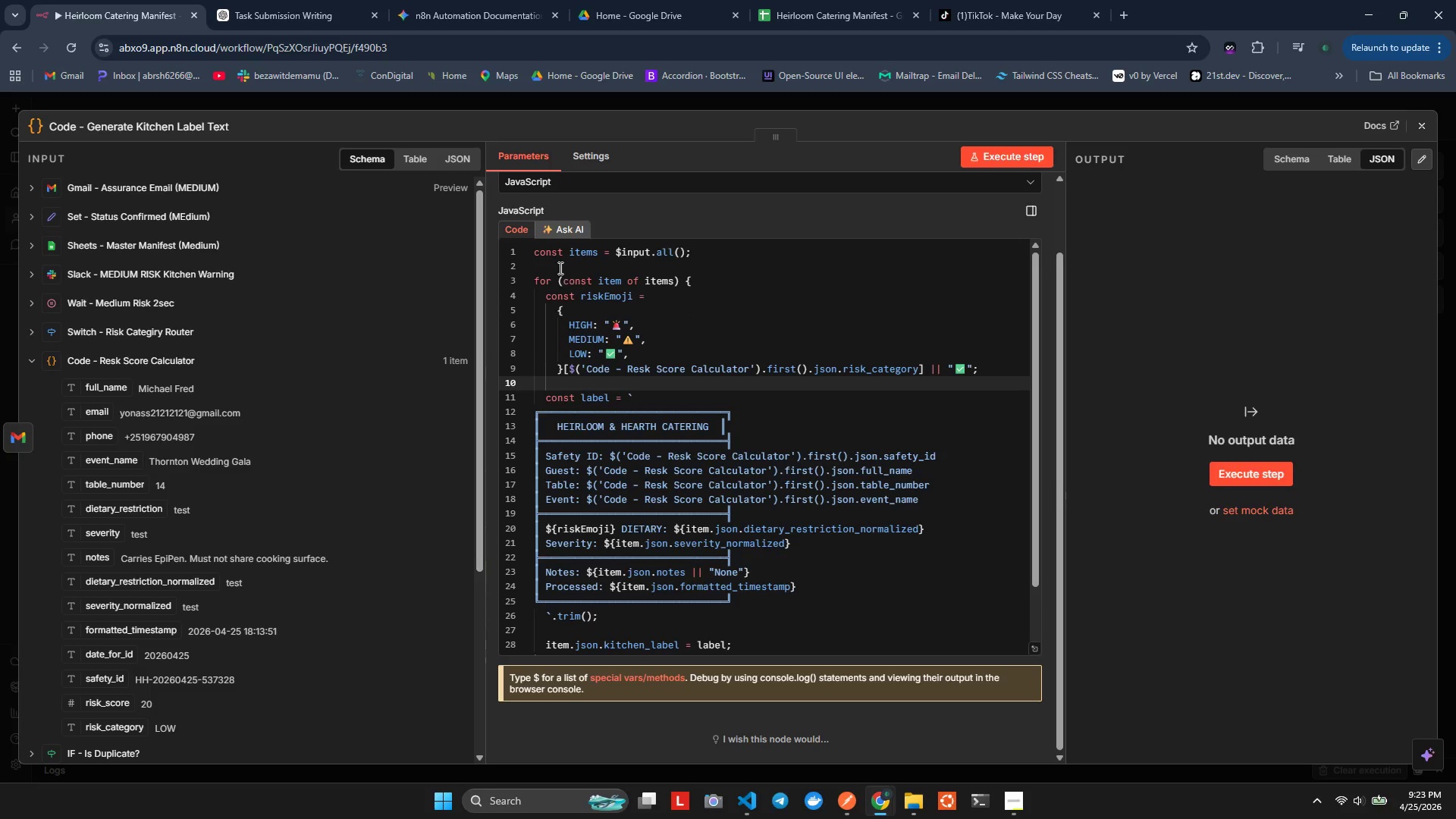 
wait(5.73)
 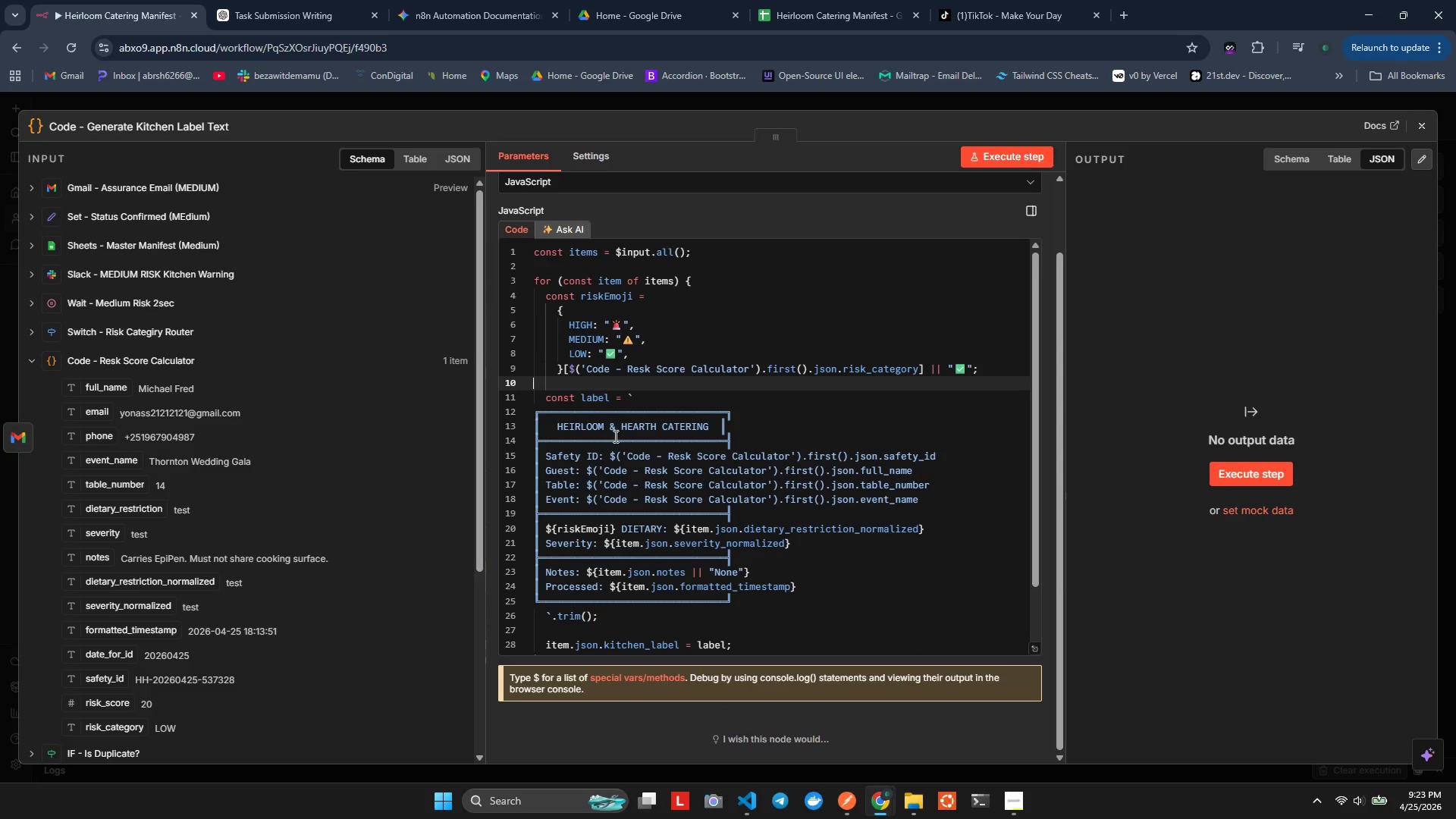 
left_click([566, 278])
 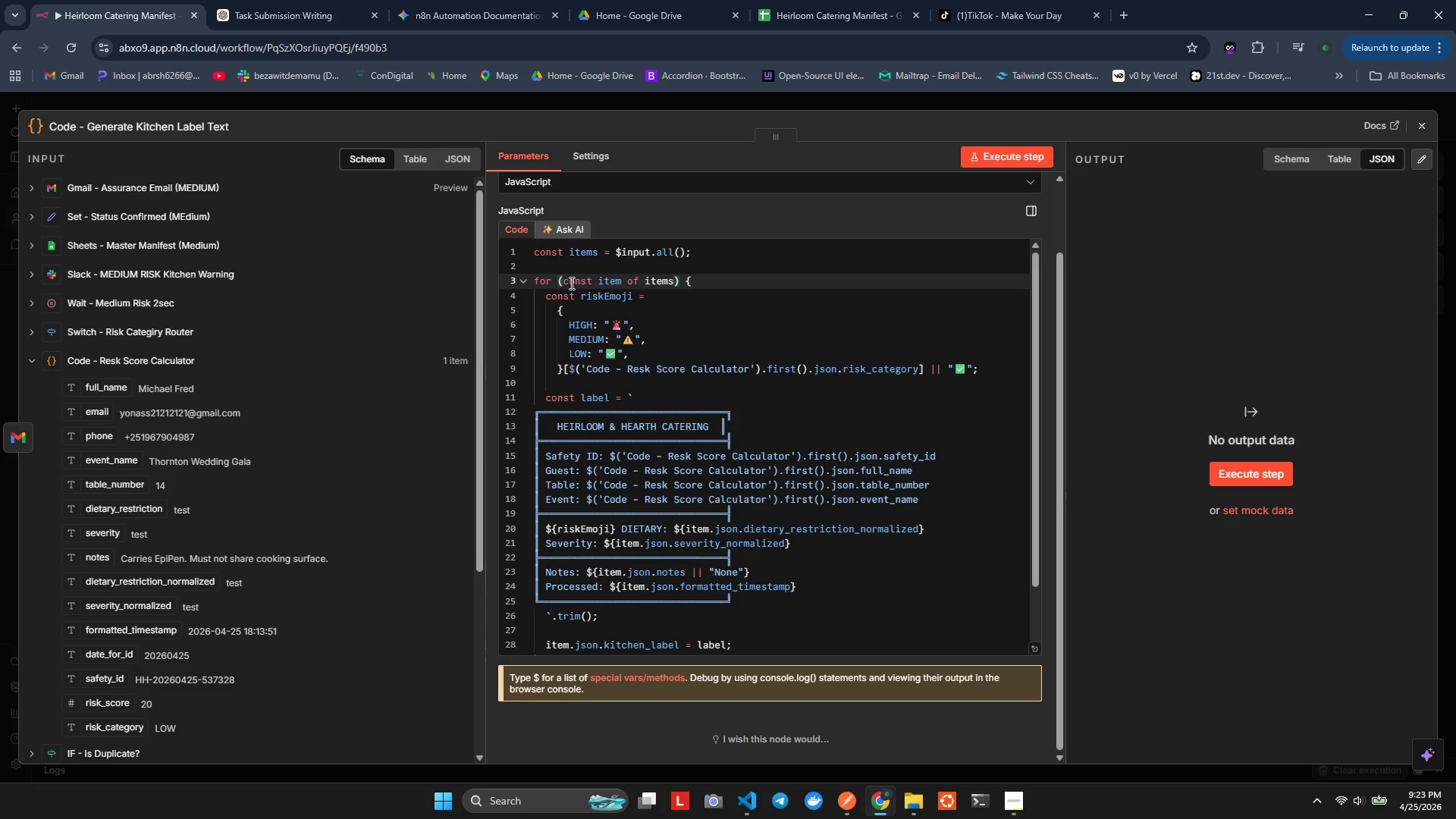 
key(Control+X)
 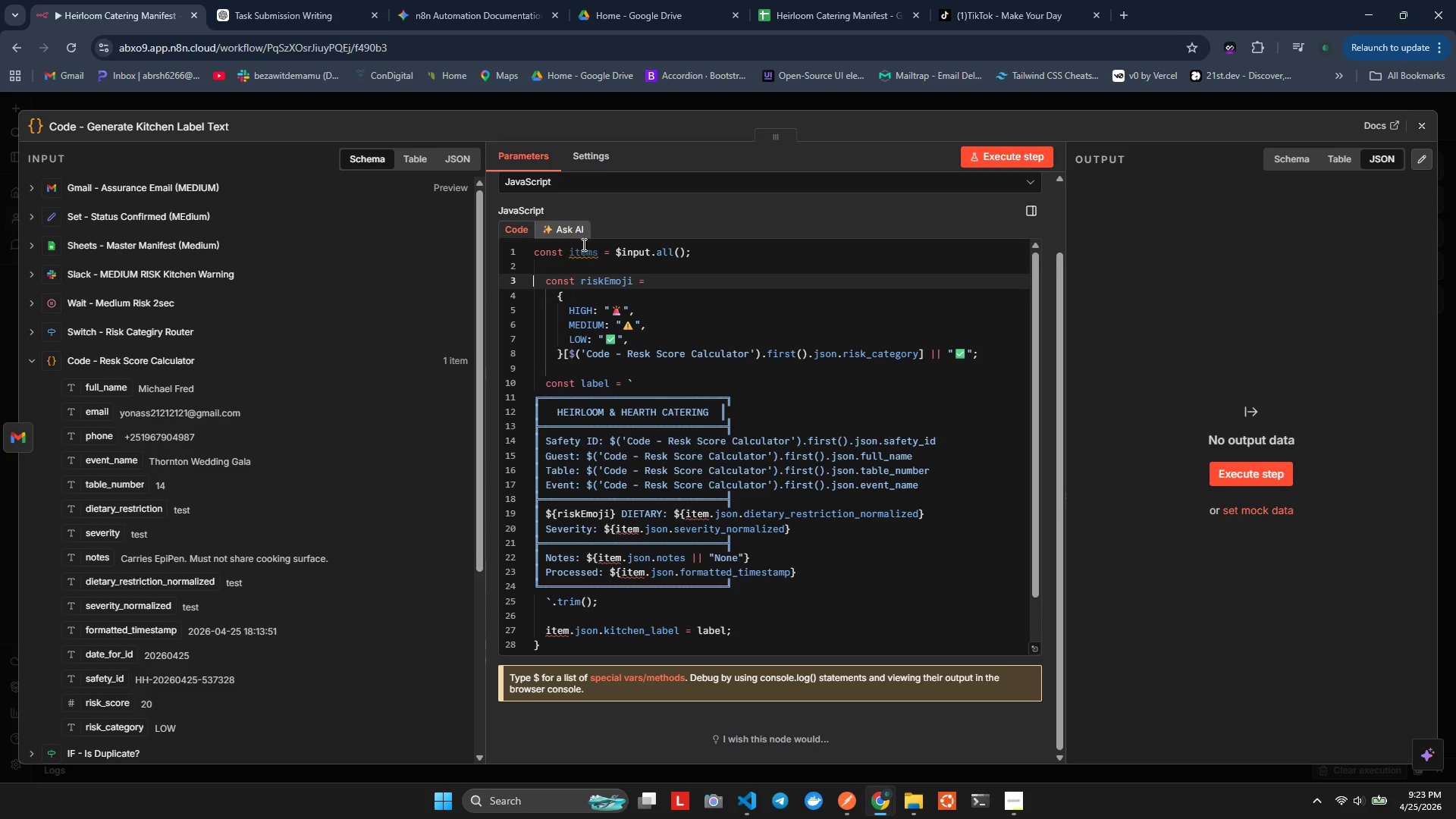 
left_click([582, 253])
 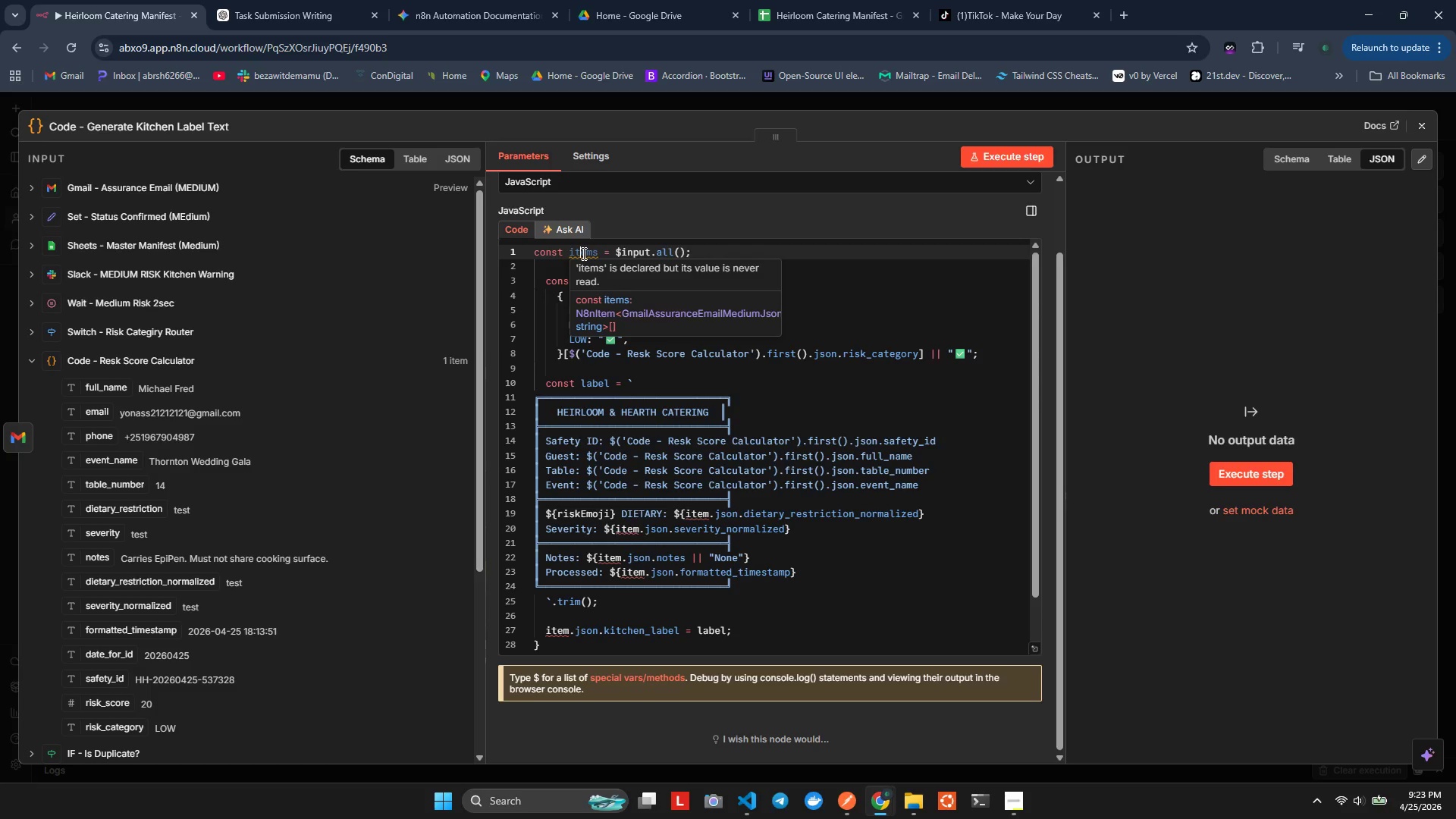 
hold_key(key=ControlLeft, duration=0.59)
 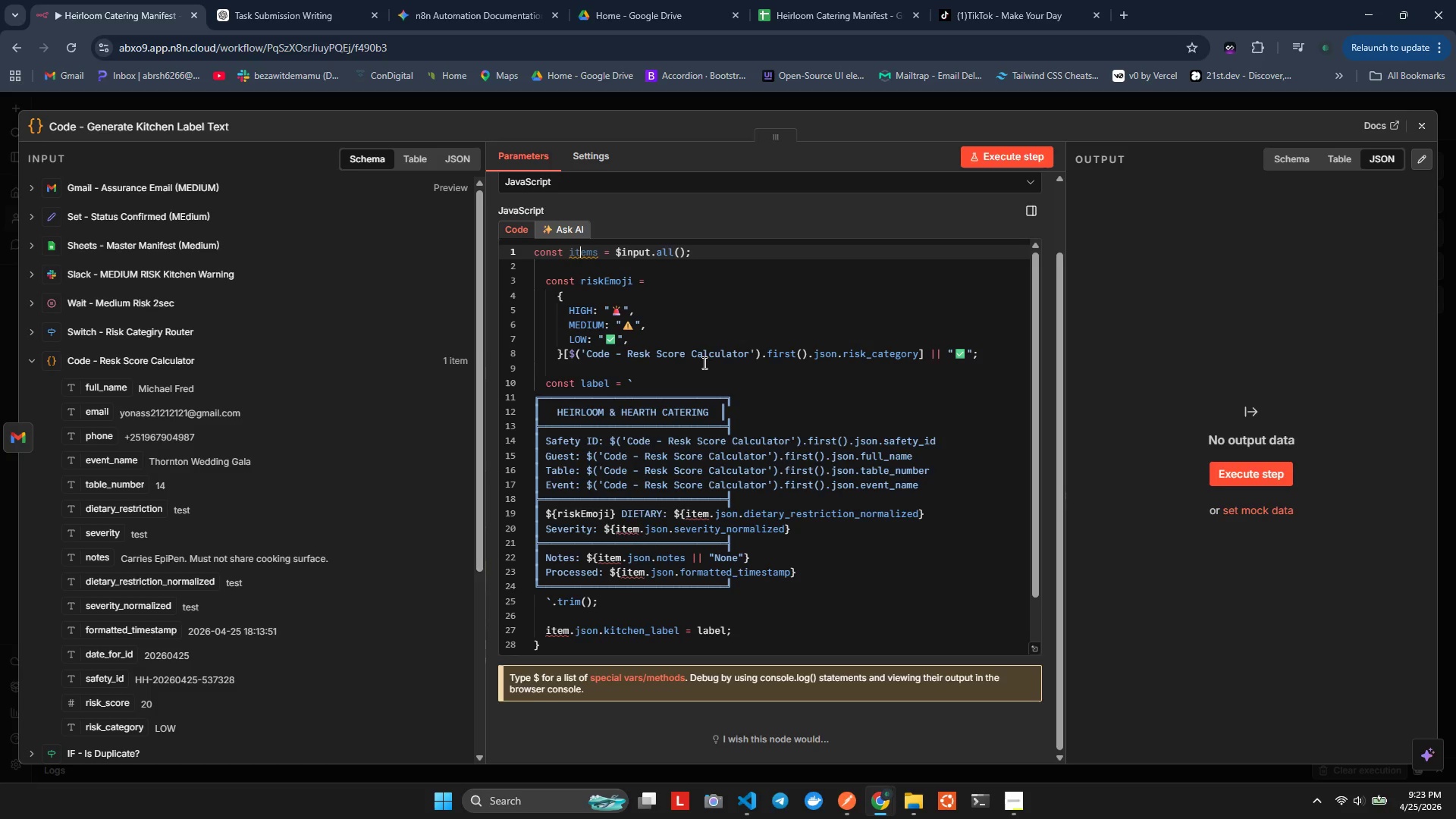 
key(Control+X)
 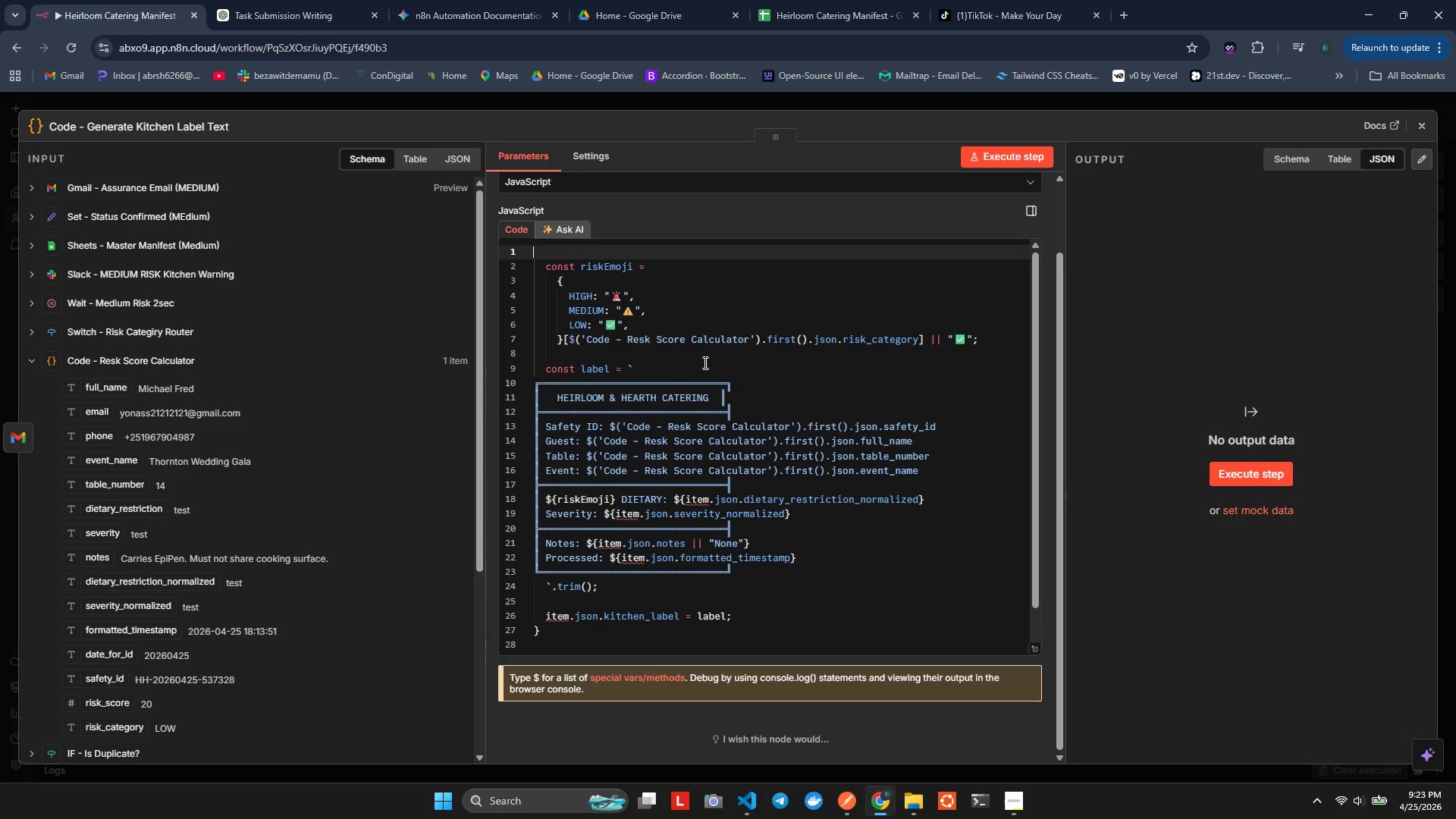 
scroll: coordinate [704, 362], scroll_direction: none, amount: 0.0
 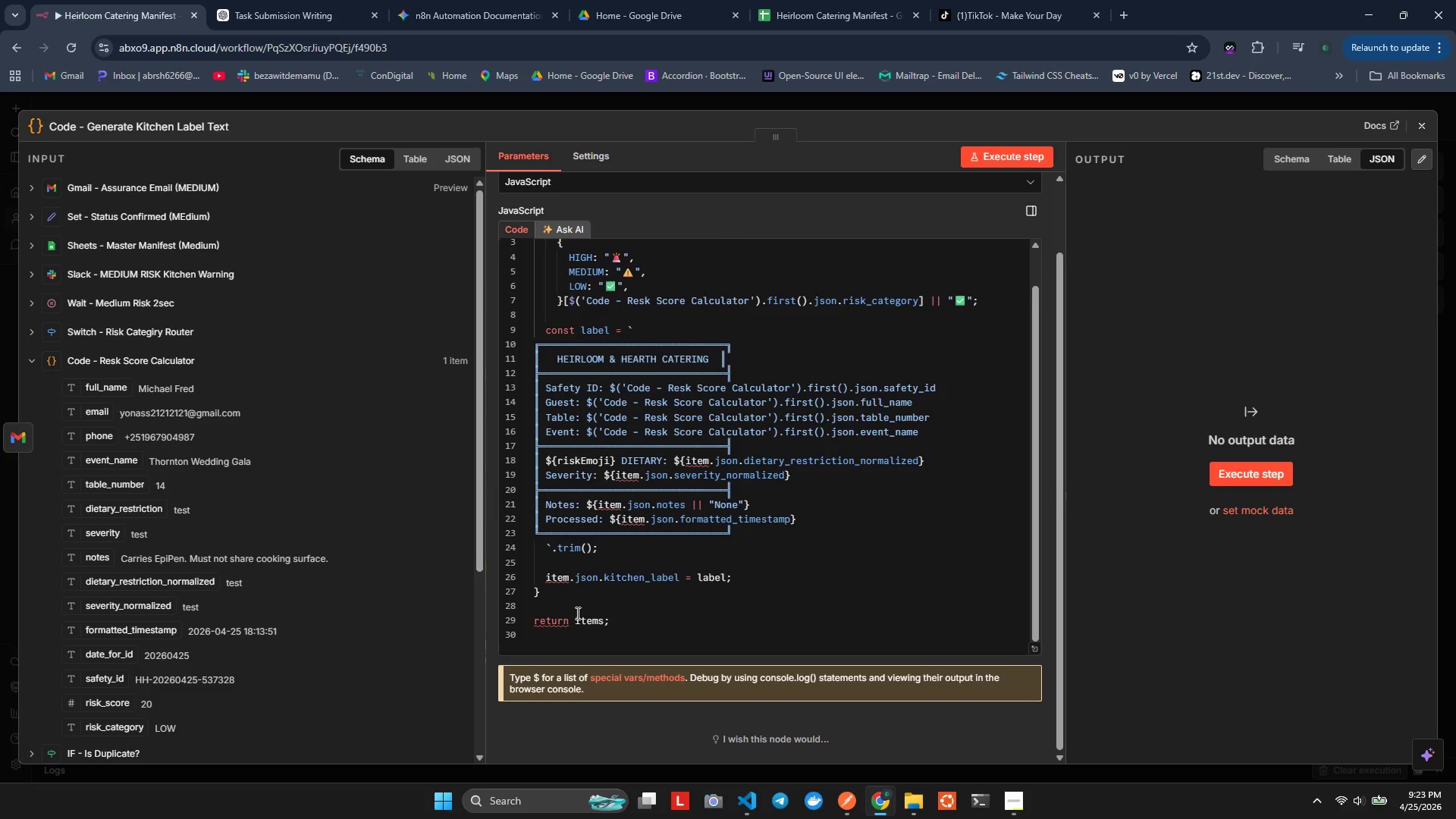 
scroll: coordinate [587, 617], scroll_direction: up, amount: 2.0
 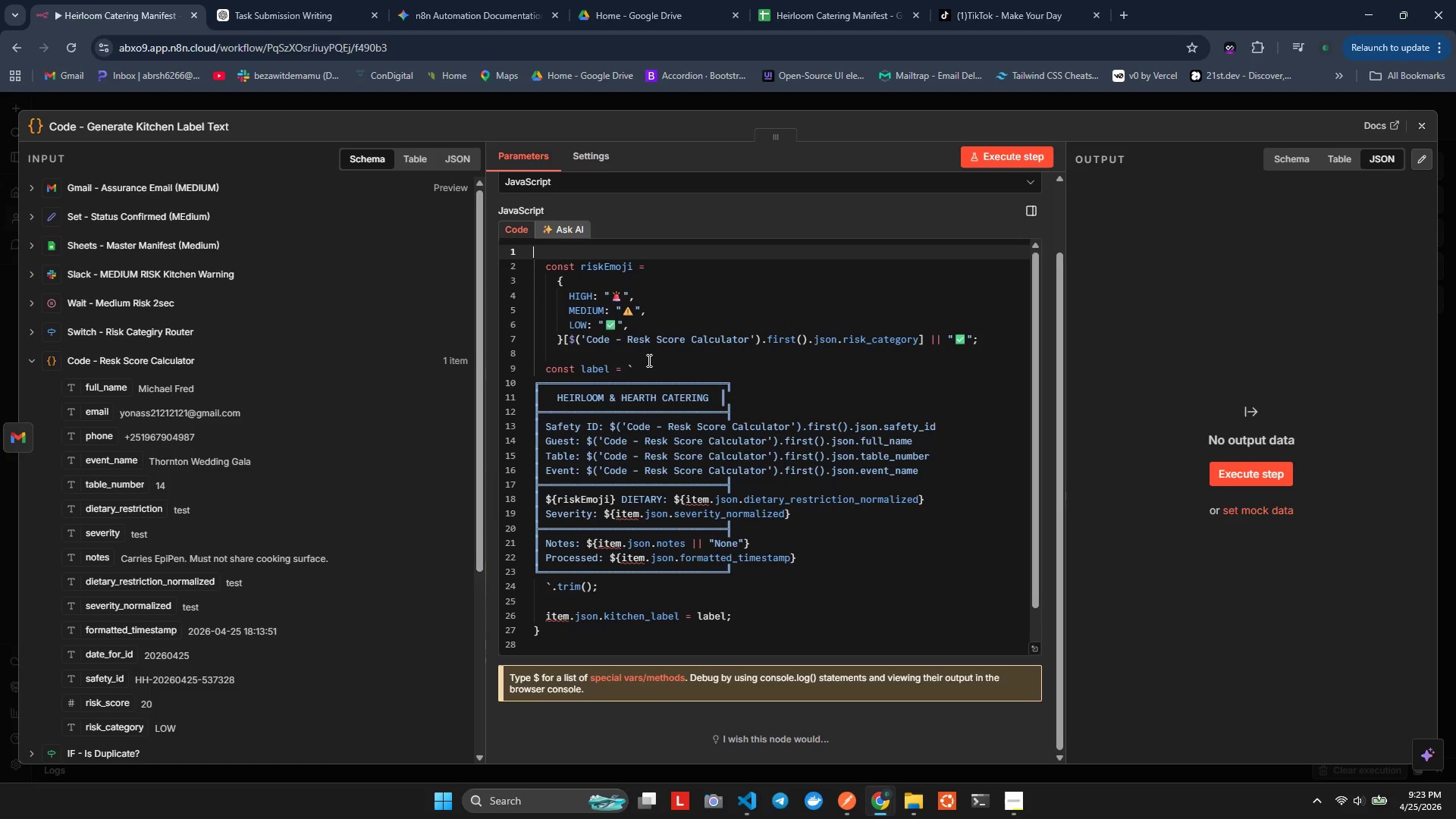 
key(Control+Z)
 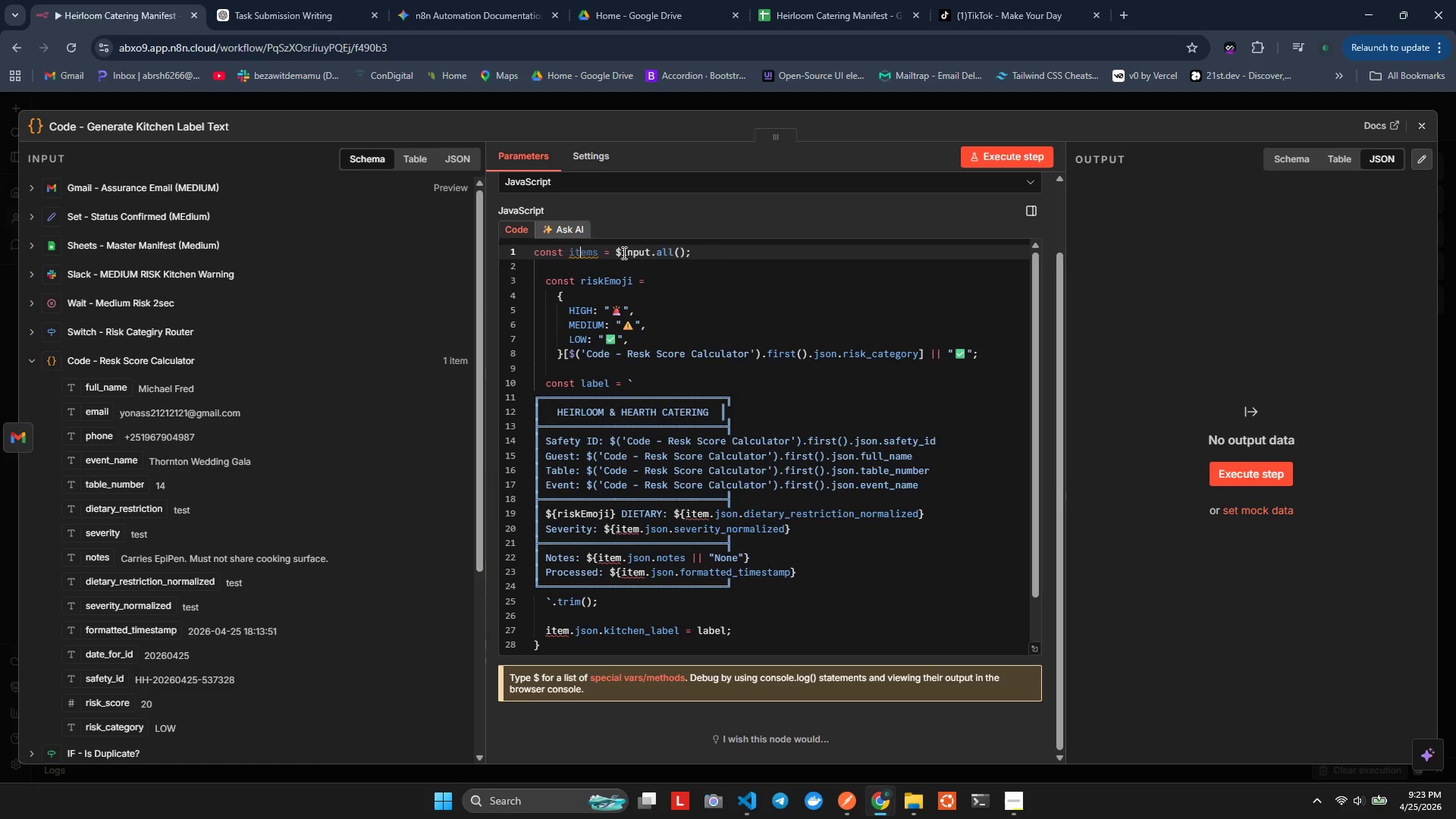 
left_click_drag(start_coordinate=[626, 247], to_coordinate=[679, 245])
 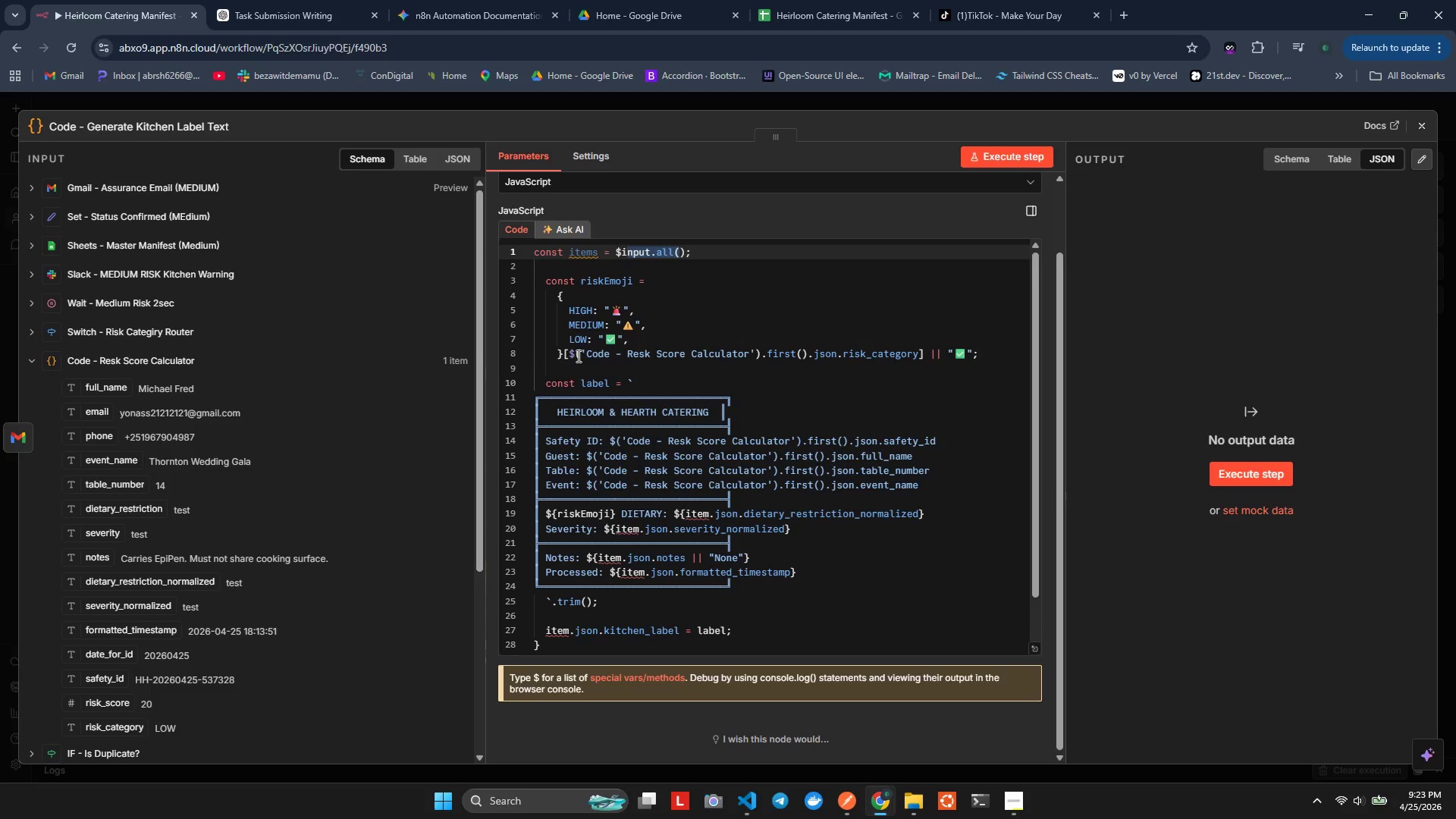 
left_click_drag(start_coordinate=[567, 353], to_coordinate=[836, 354])
 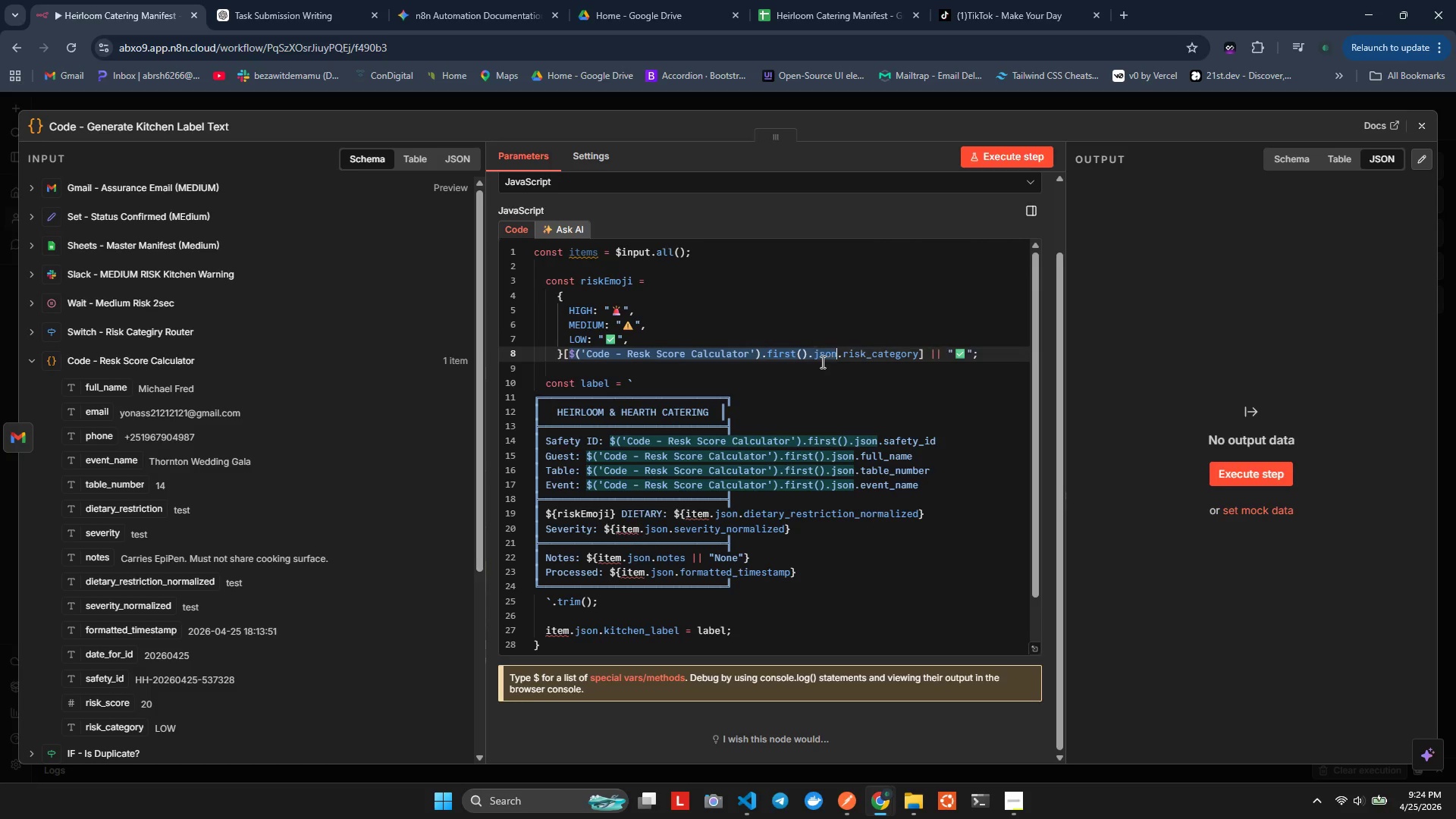 
hold_key(key=ShiftLeft, duration=1.12)
left_click([810, 349])
 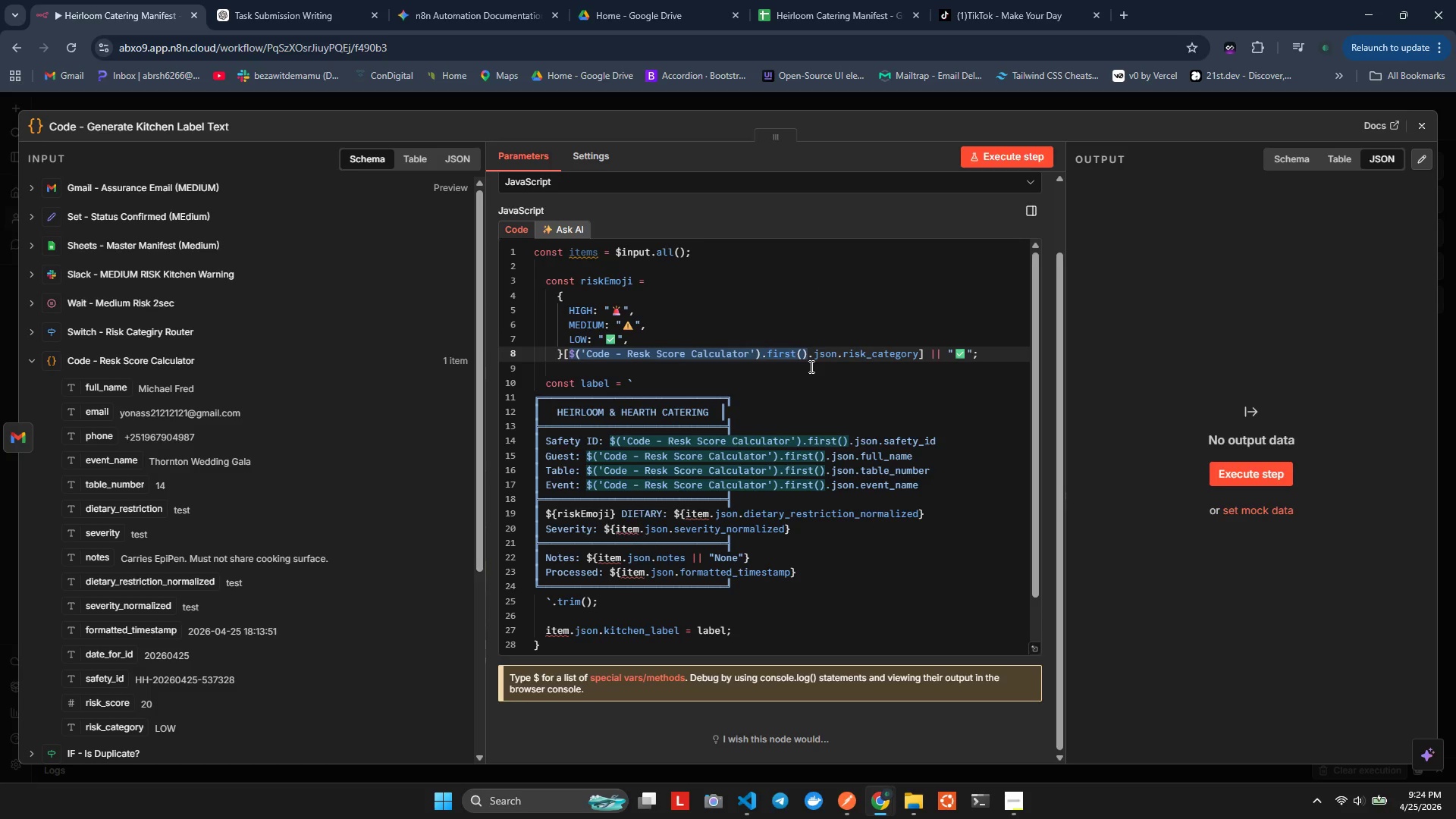 
hold_key(key=ShiftLeft, duration=1.31)
left_click([838, 352])
 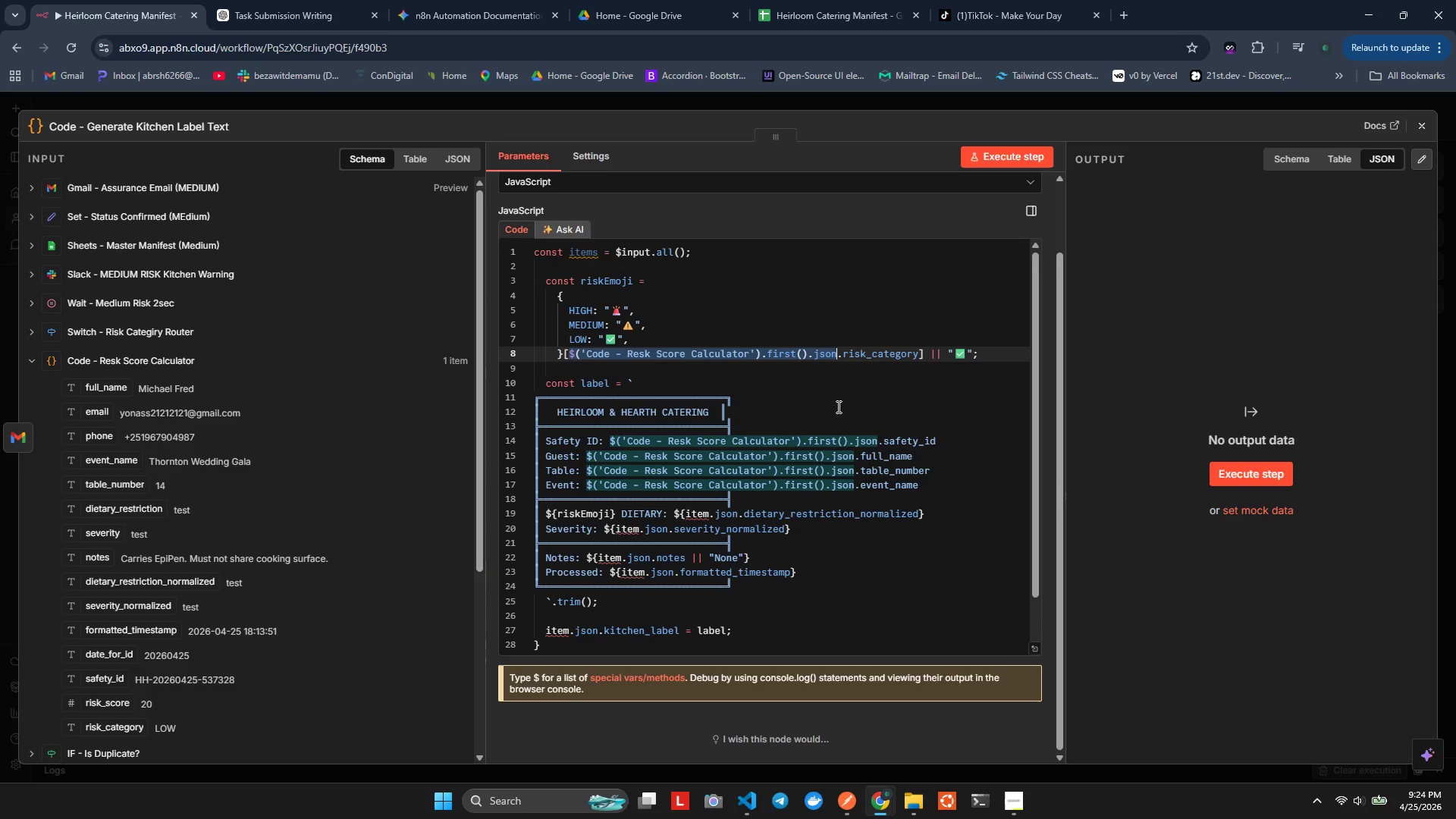 
key(Control+C)
 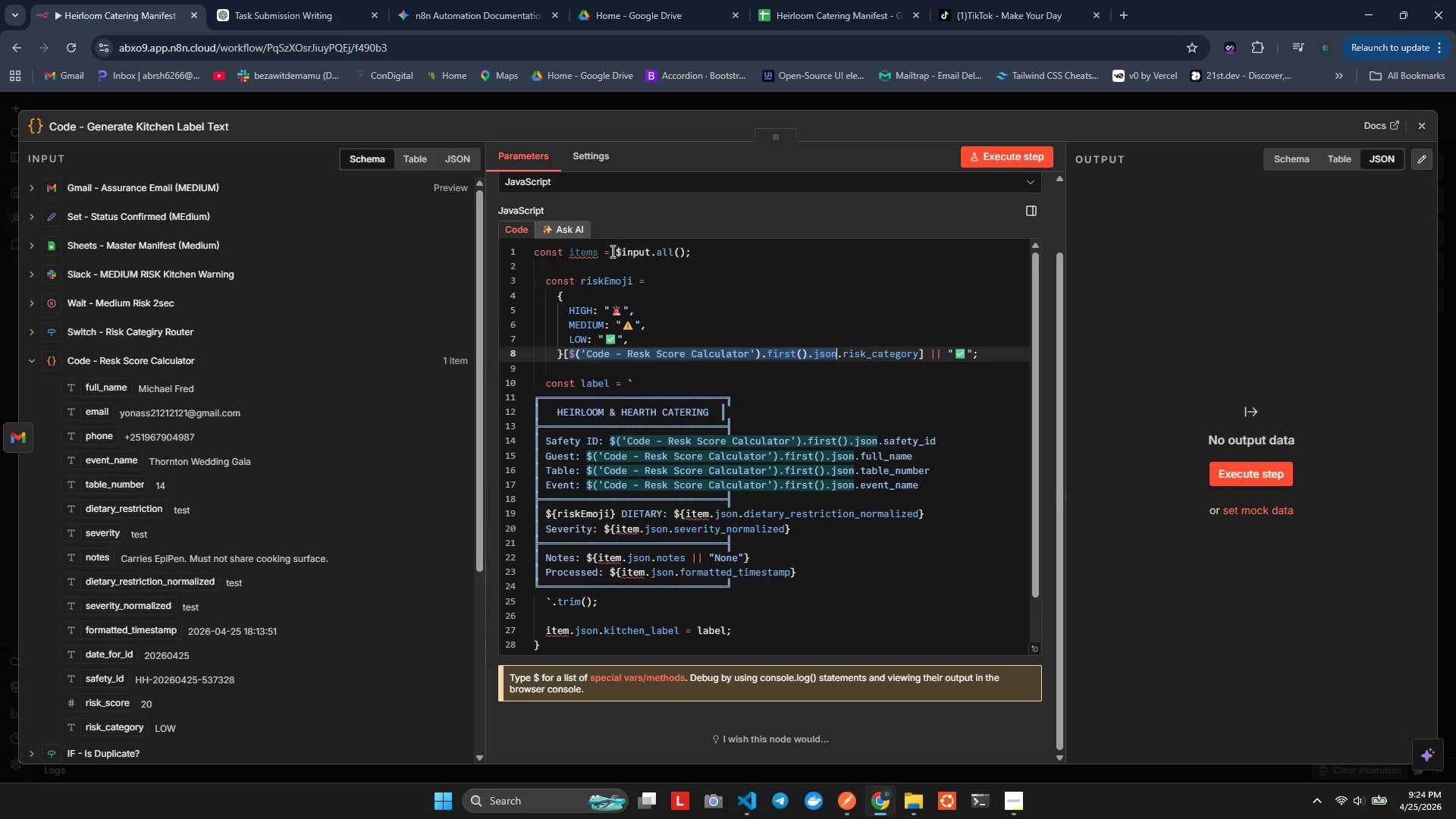 
left_click_drag(start_coordinate=[616, 250], to_coordinate=[683, 250])
 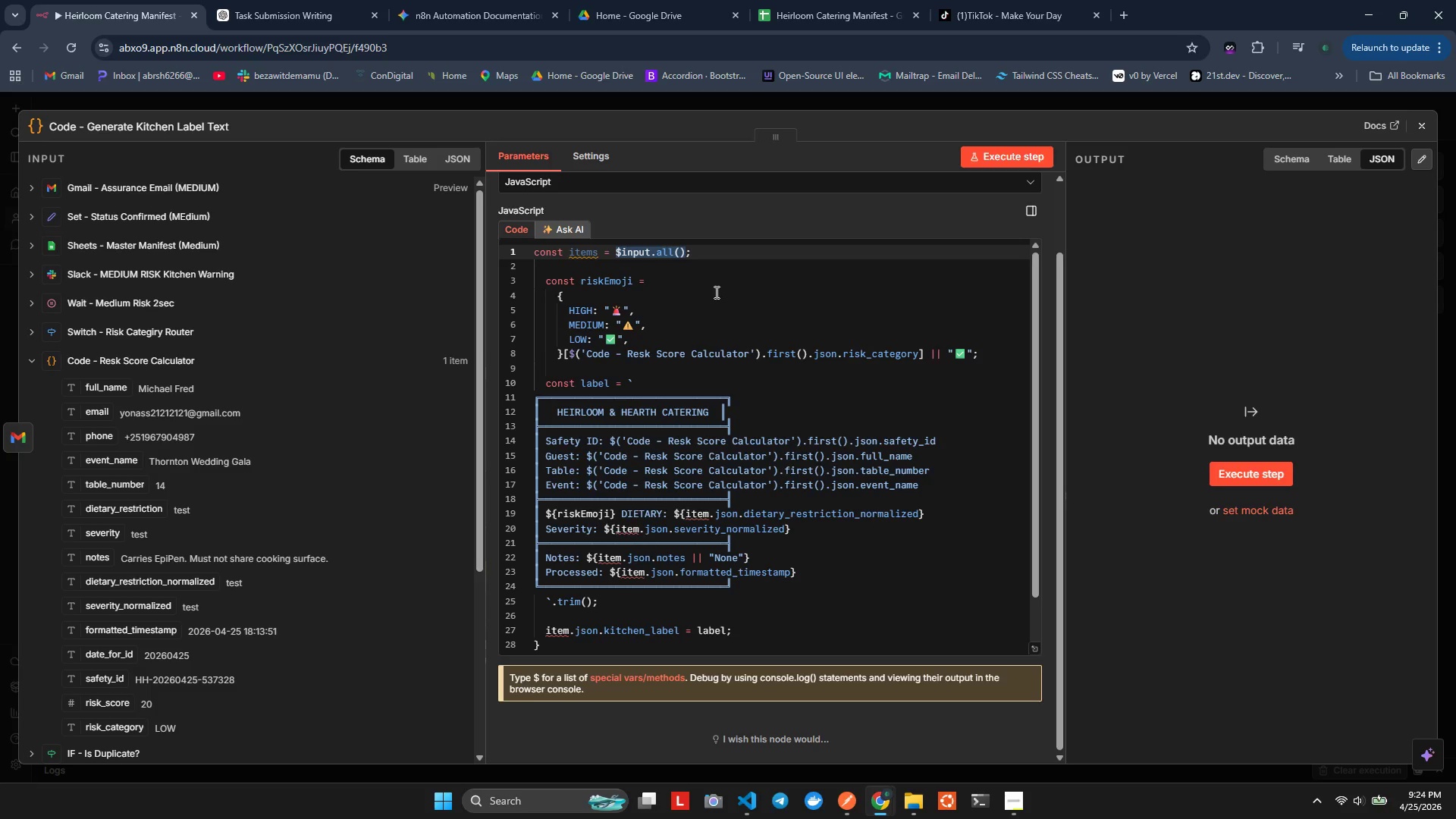 
key(Control+V)
 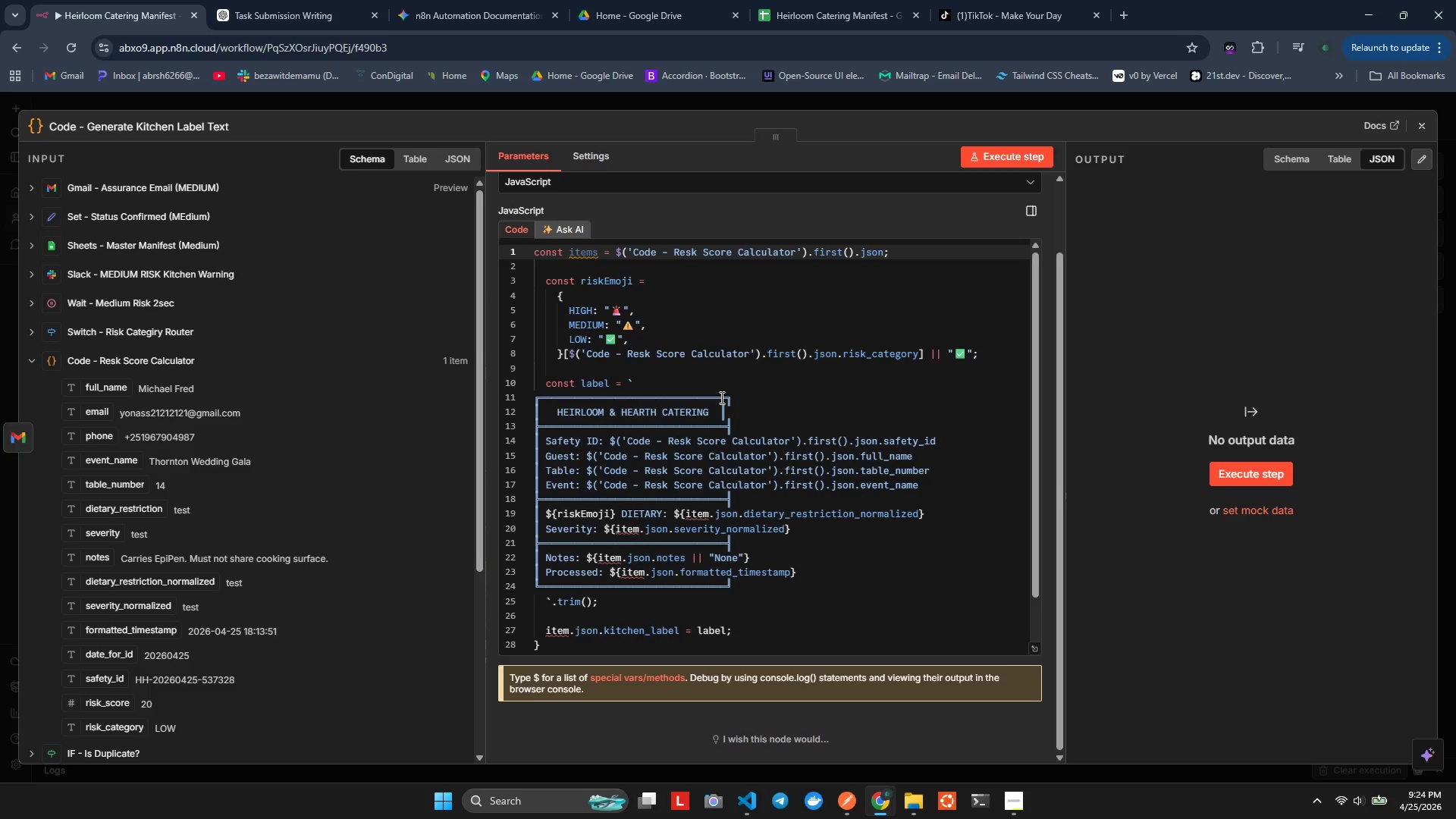 
scroll: coordinate [723, 444], scroll_direction: up, amount: 1.0
 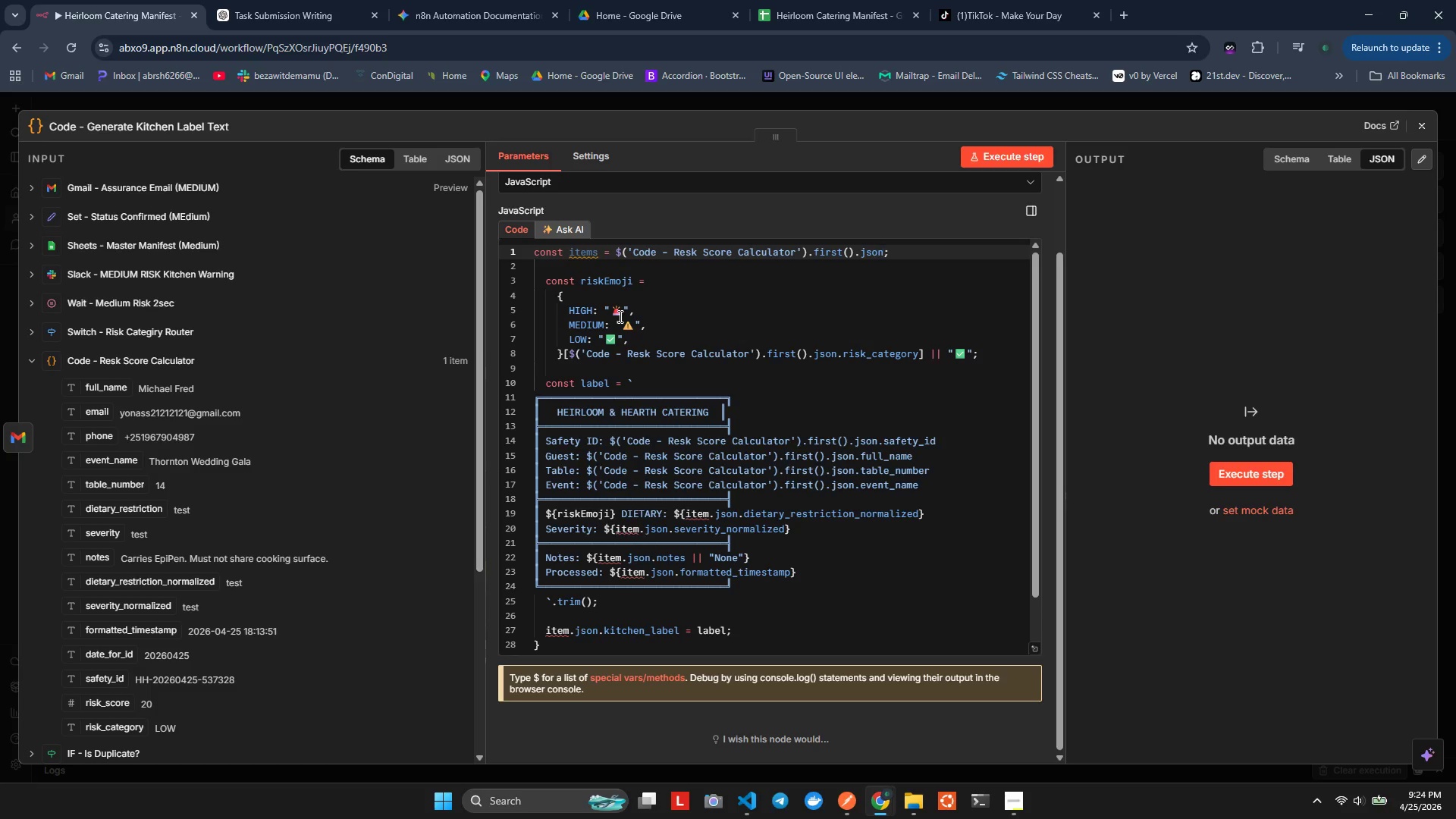 
wait(33.01)
 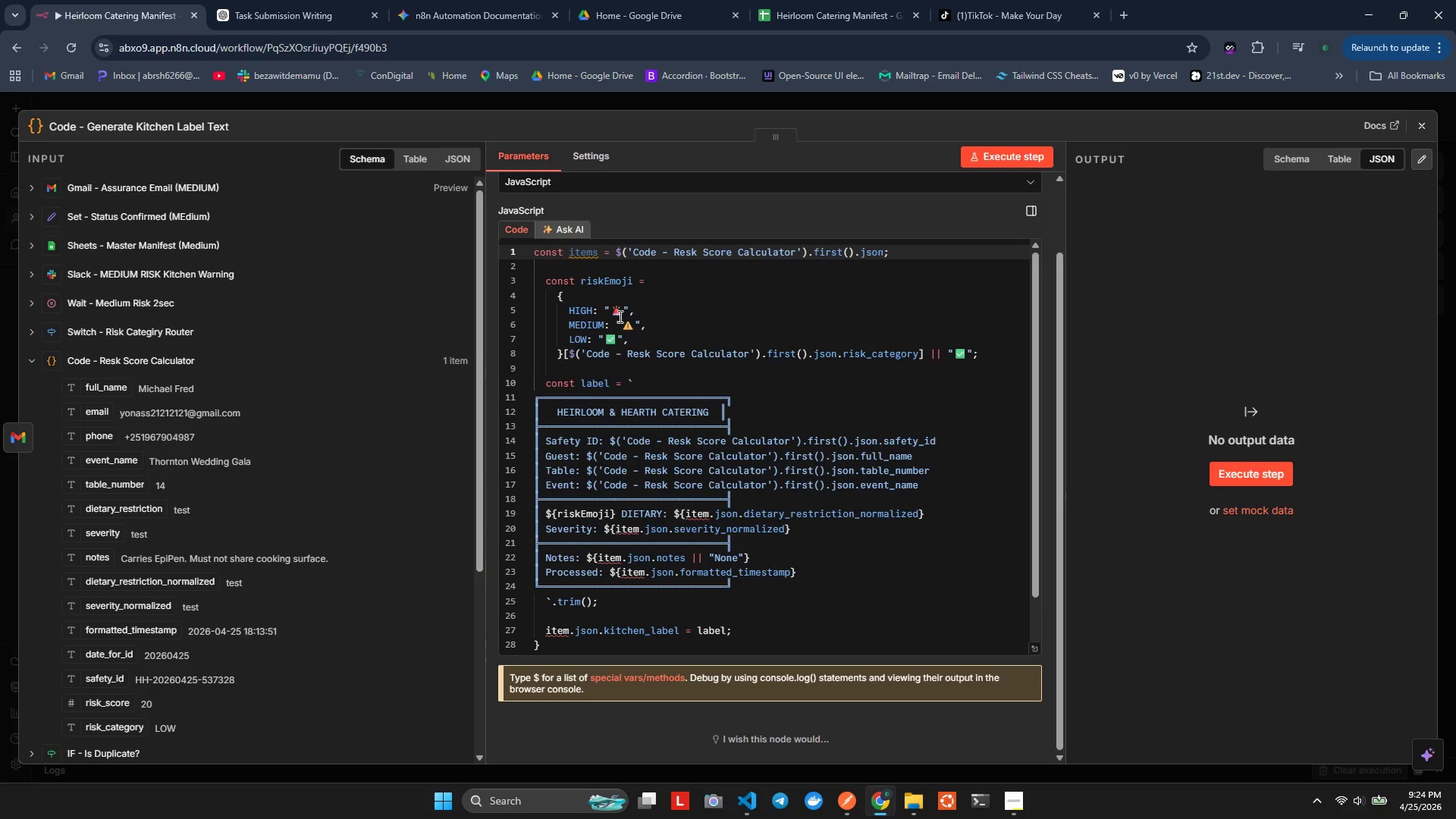 
left_click([591, 248])
 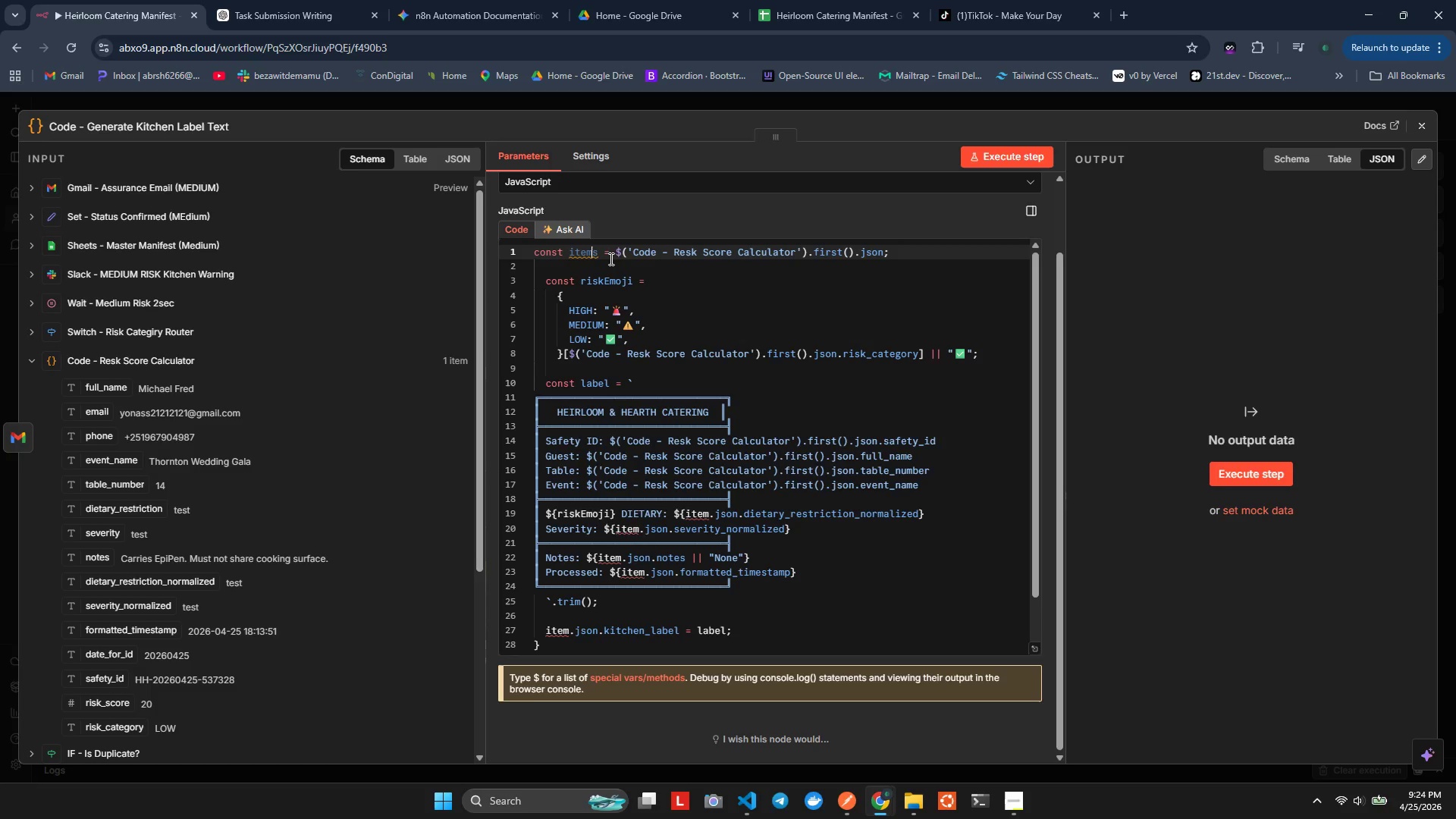 
left_click([601, 253])
 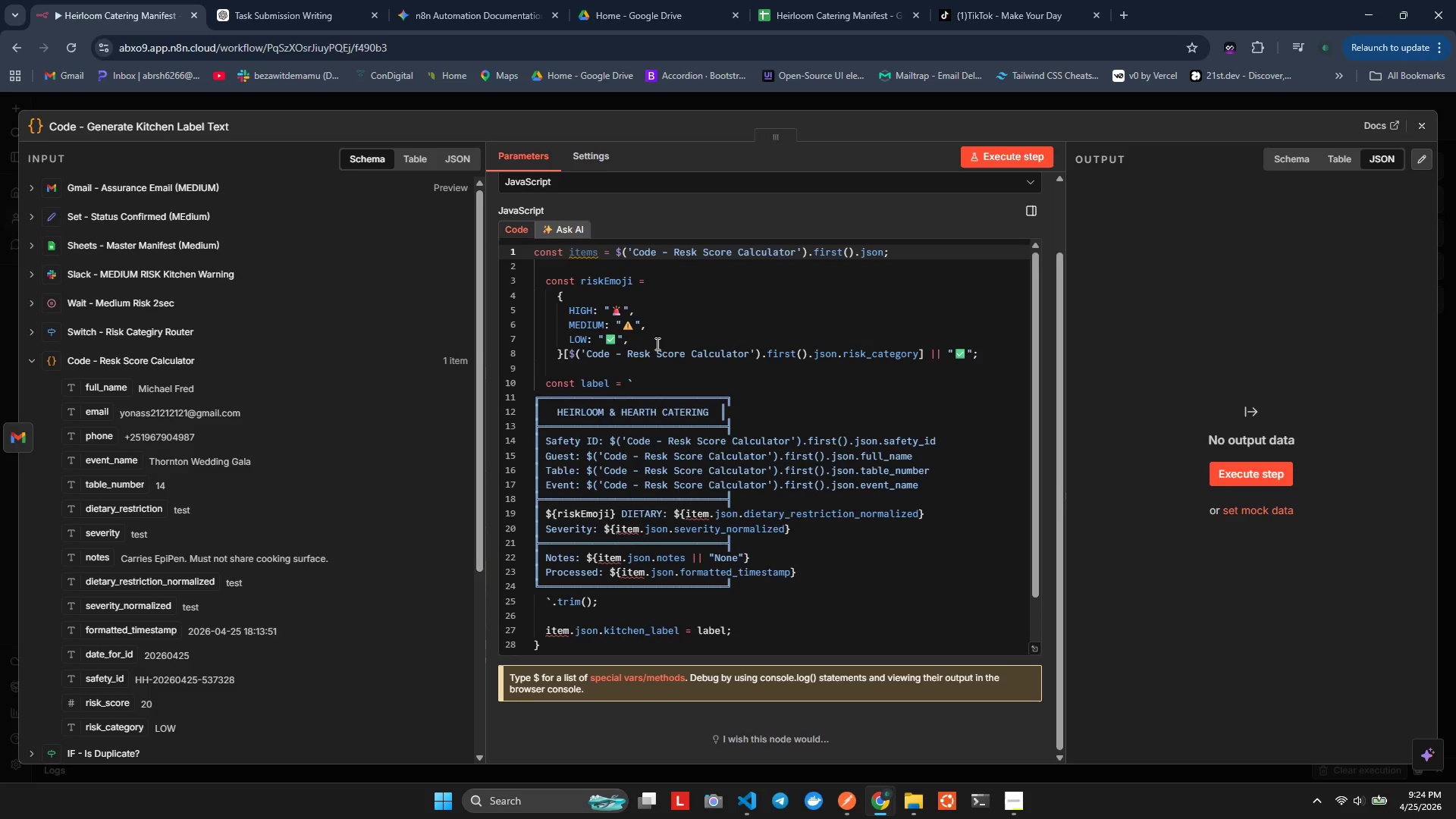 
hold_key(key=Backspace, duration=9.09)
 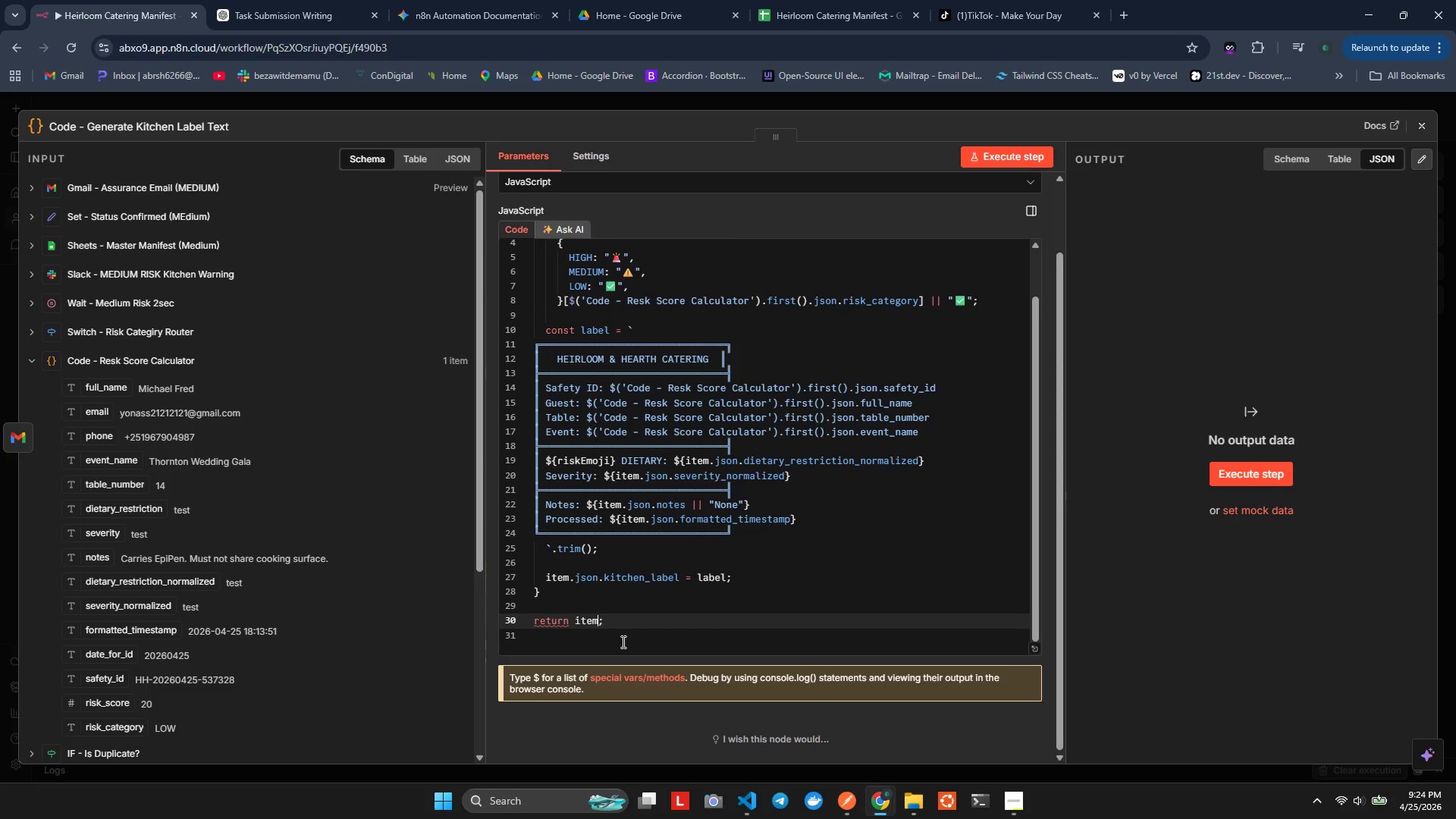 
scroll: coordinate [566, 325], scroll_direction: none, amount: 0.0
 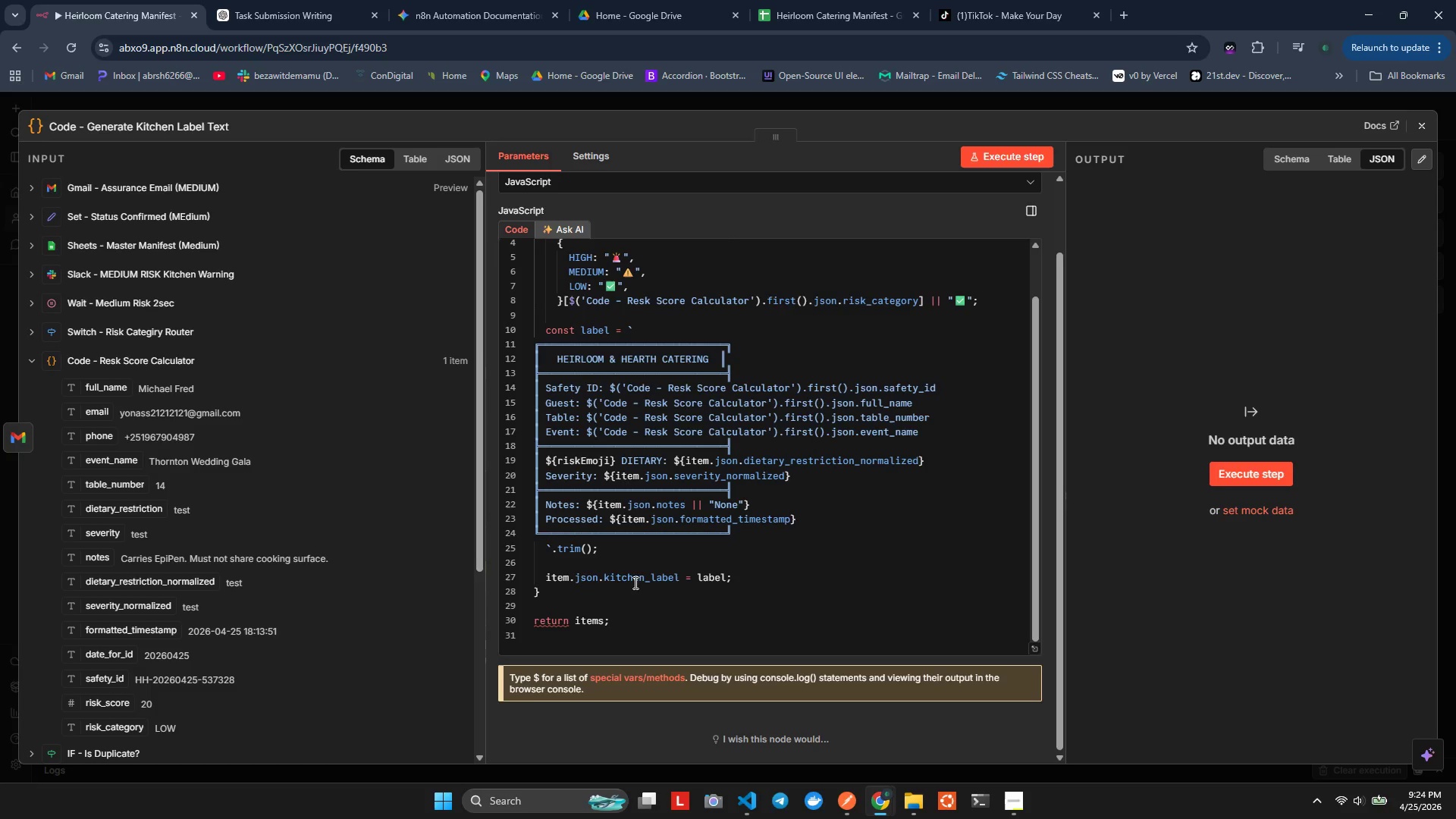 
left_click([604, 623])
 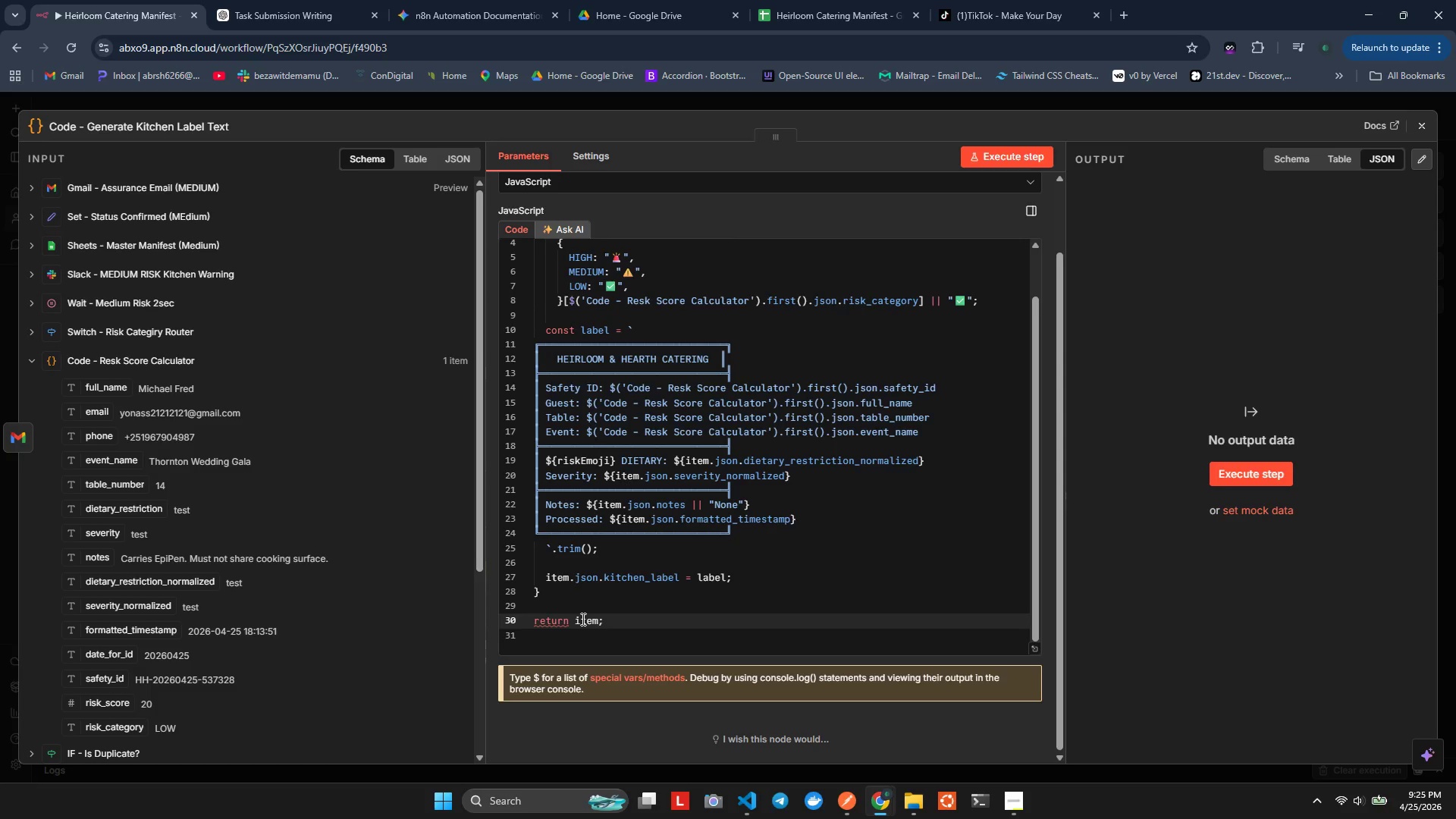 
scroll: coordinate [618, 586], scroll_direction: up, amount: 4.0
 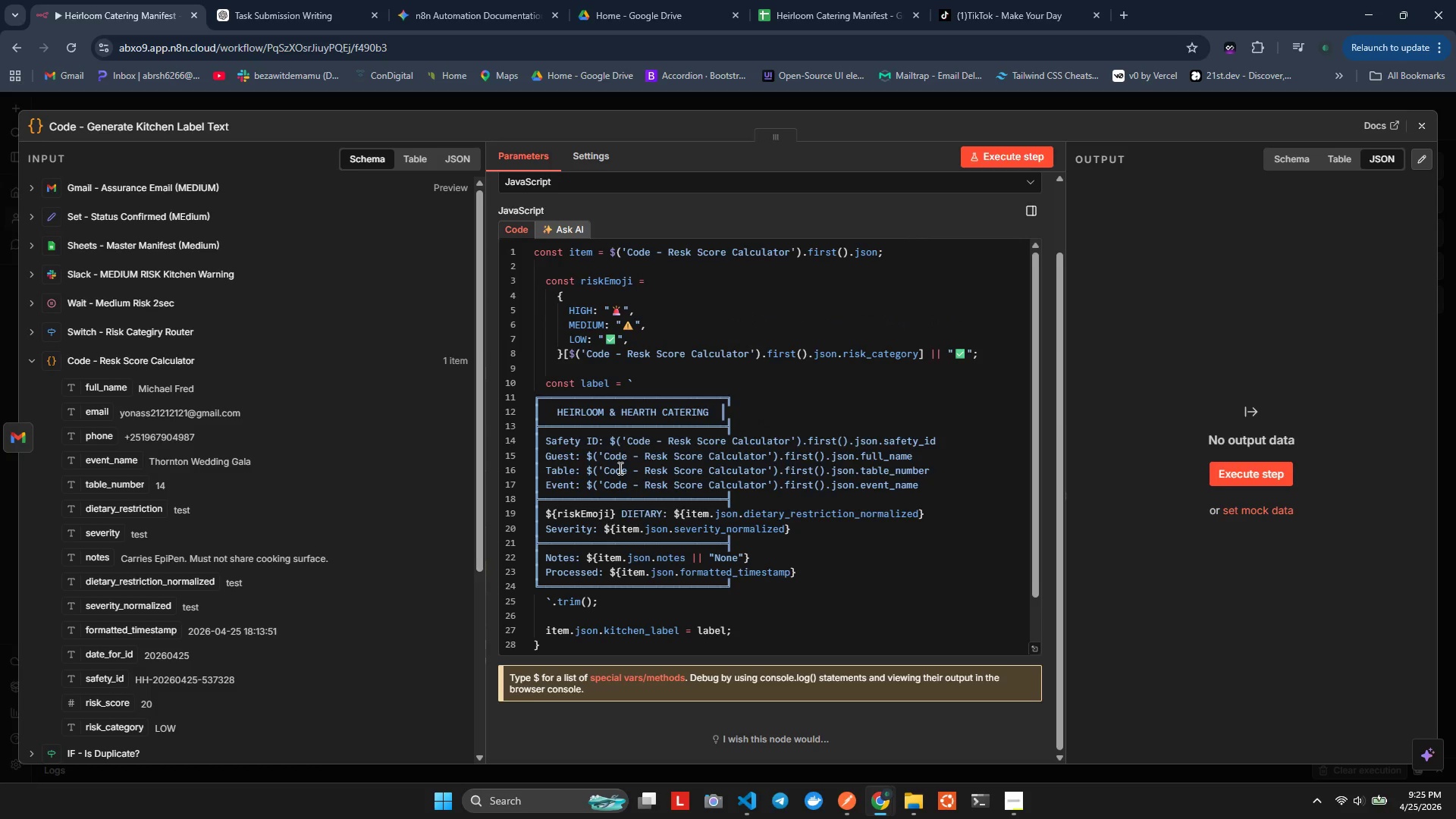 
scroll: coordinate [619, 469], scroll_direction: down, amount: 1.0
 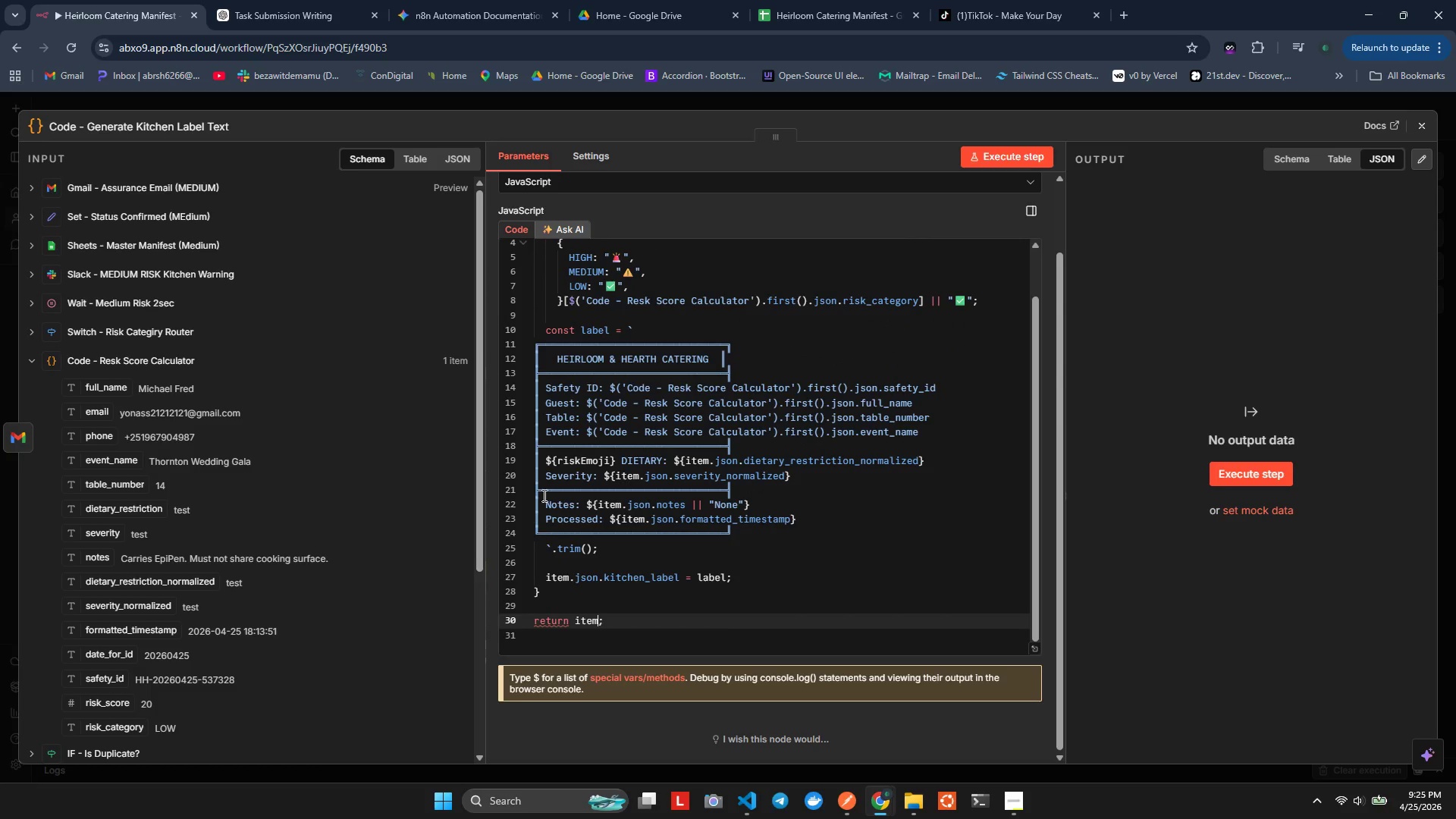 
scroll: coordinate [598, 399], scroll_direction: up, amount: 3.0
 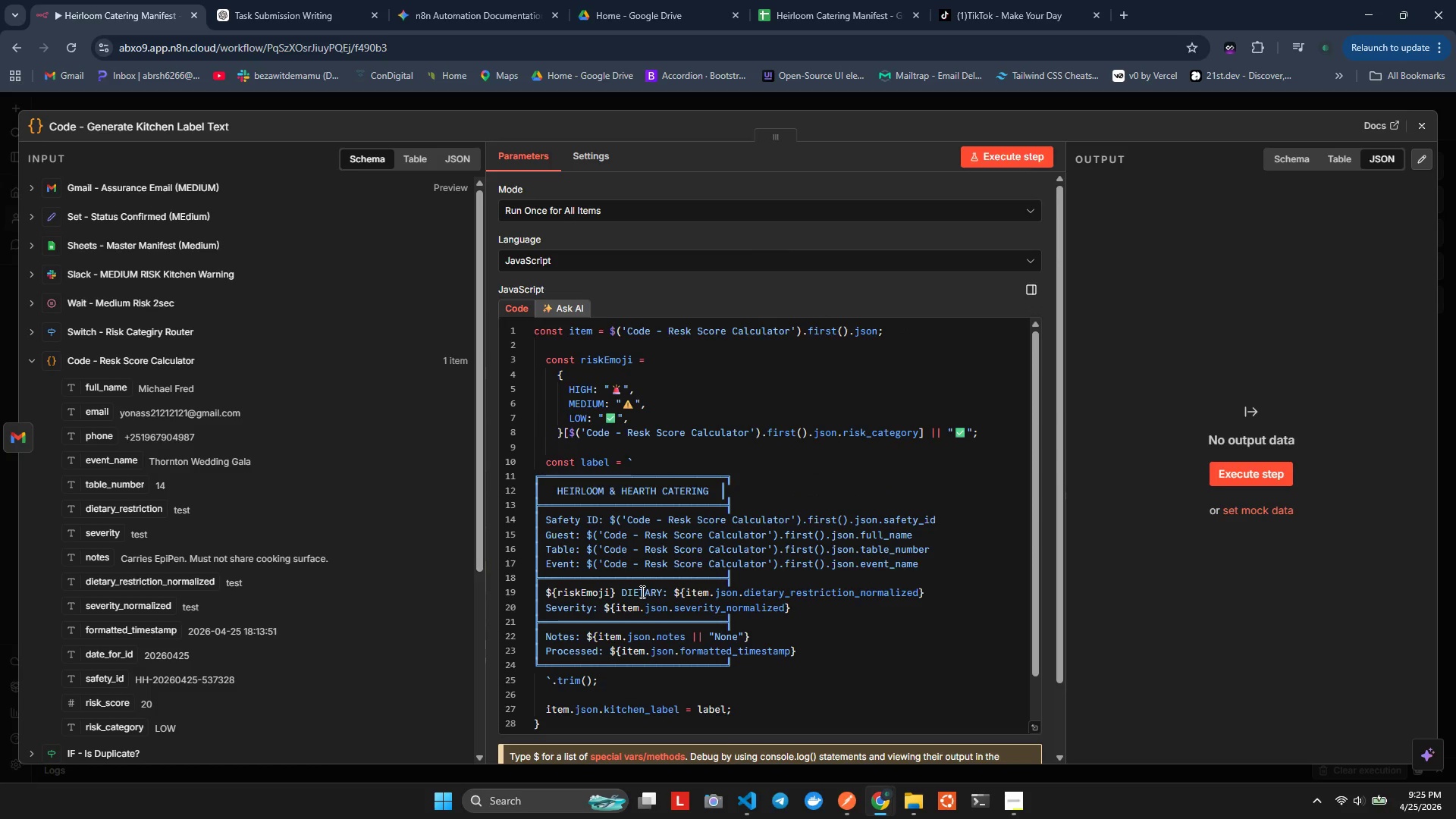 
key(Alt+Shift+F)
 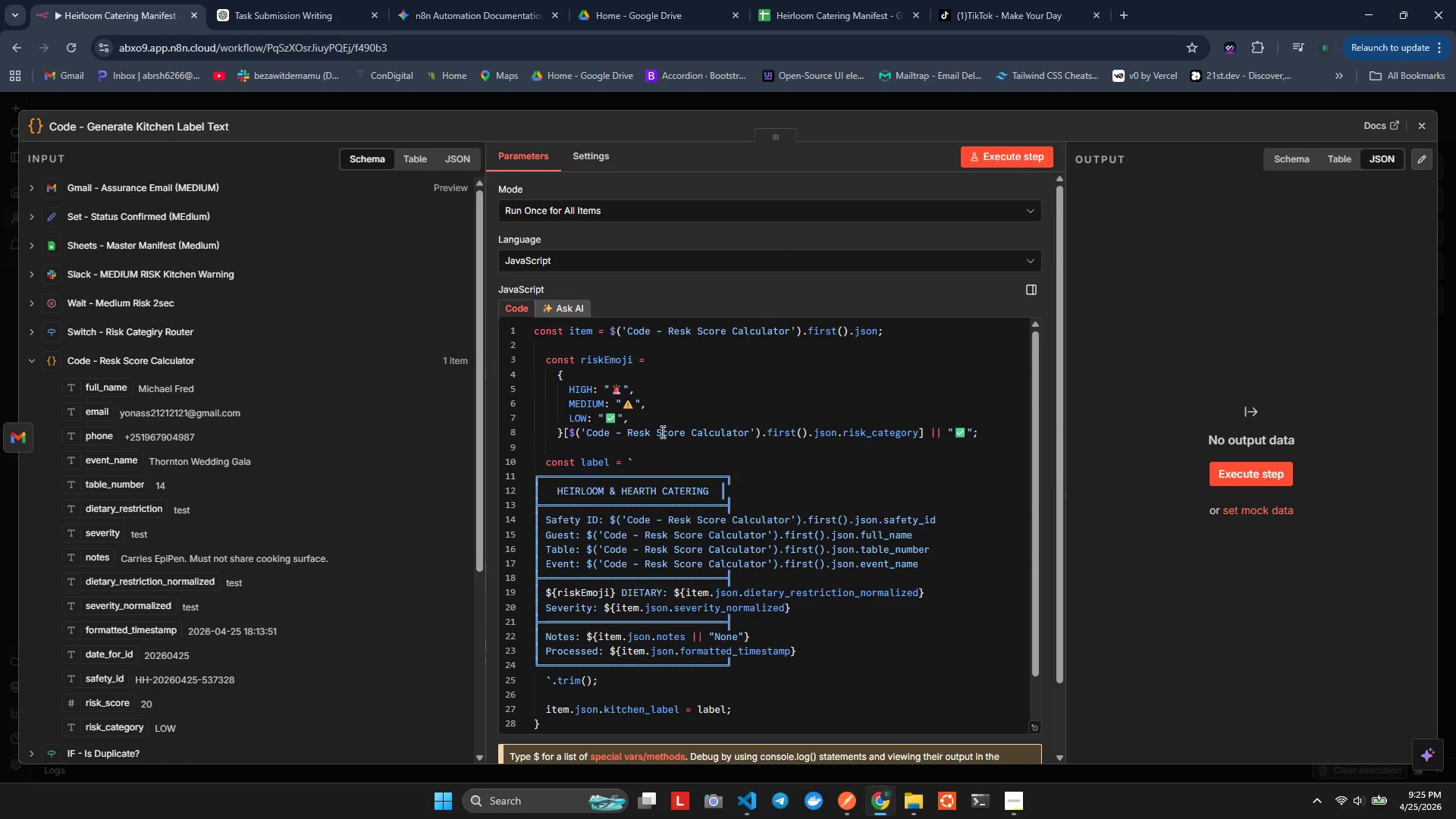 
left_click([662, 429])
 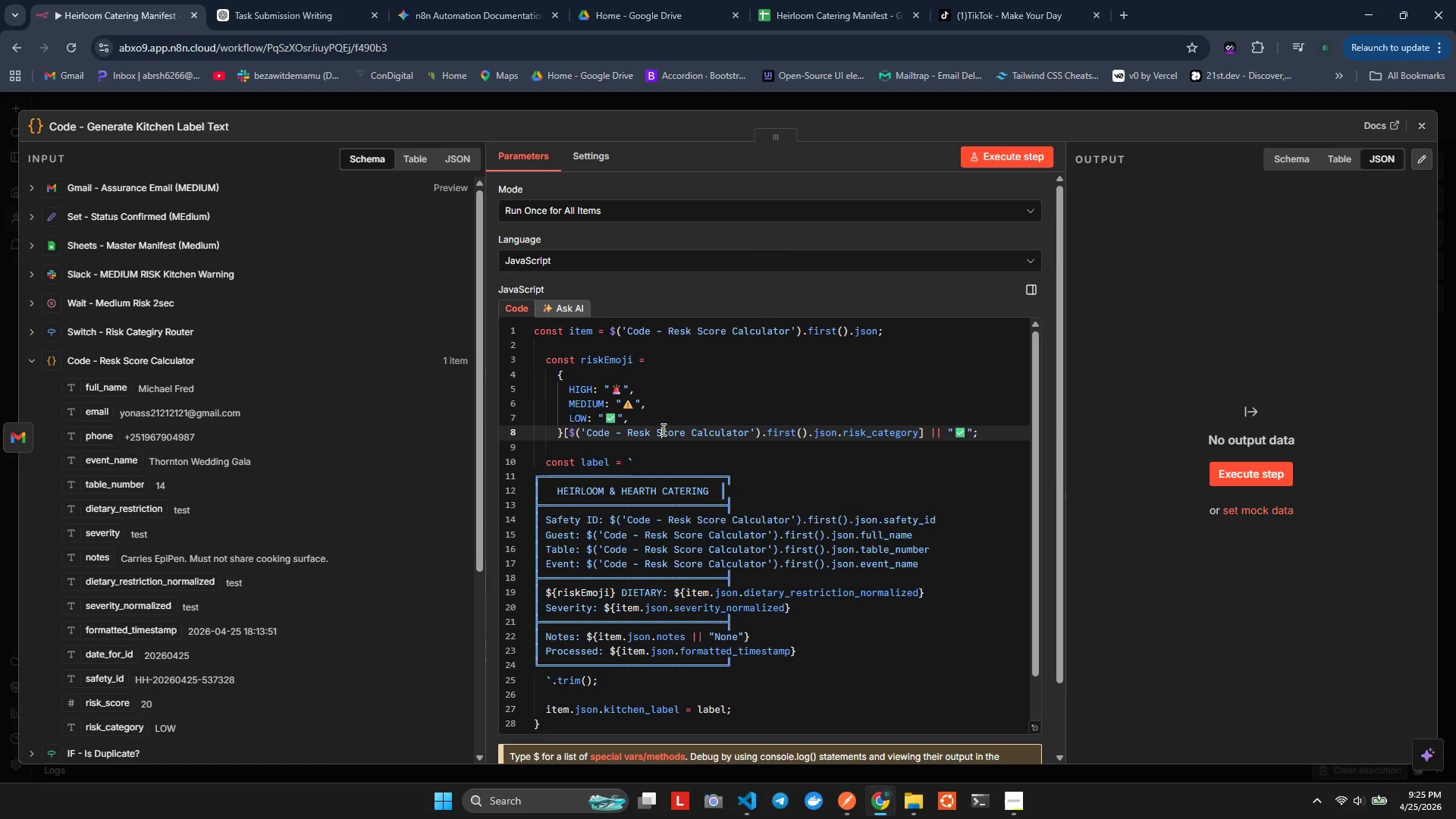 
key(Alt+AltLeft)
 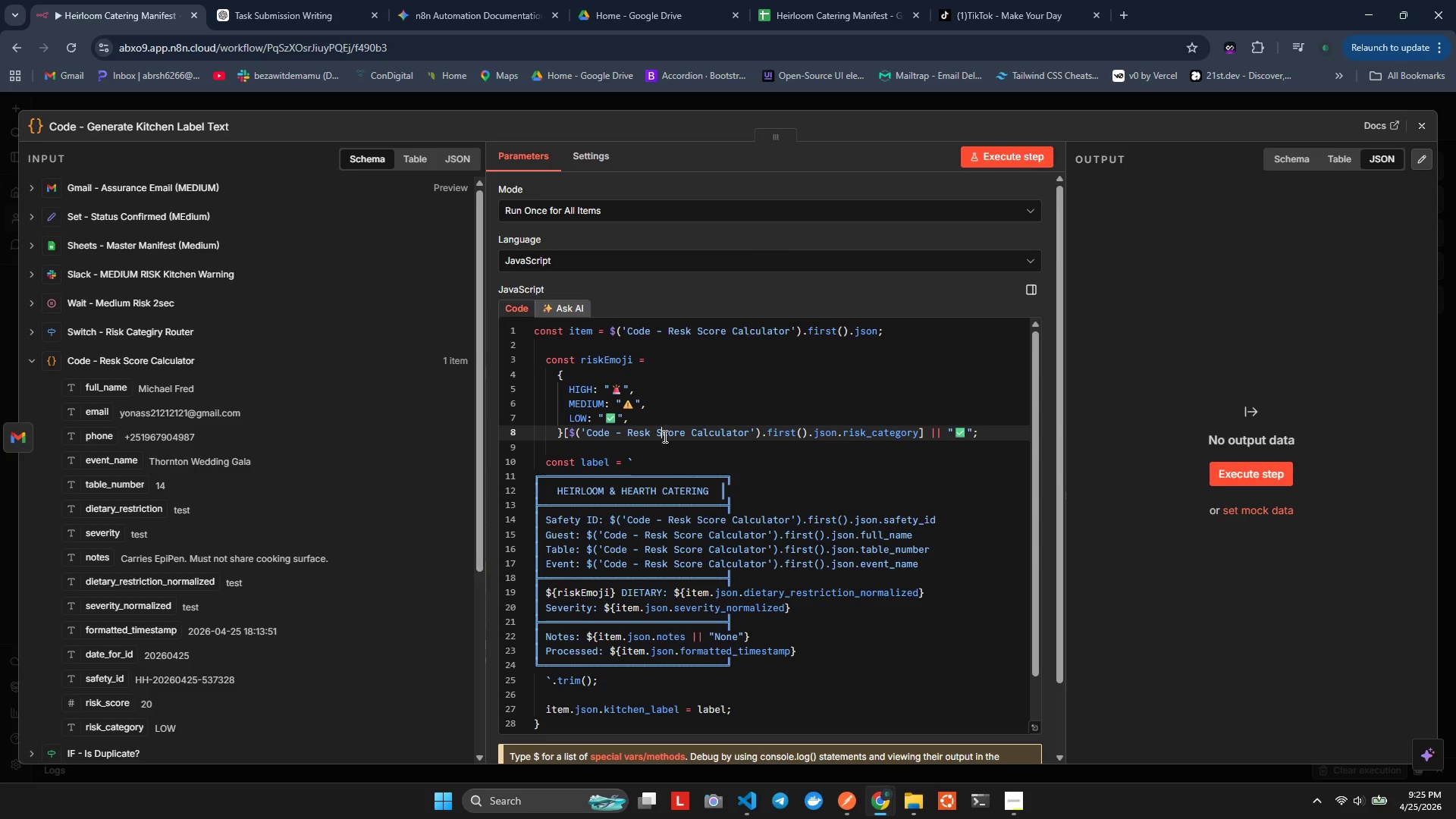 
key(Alt+Shift+F)
 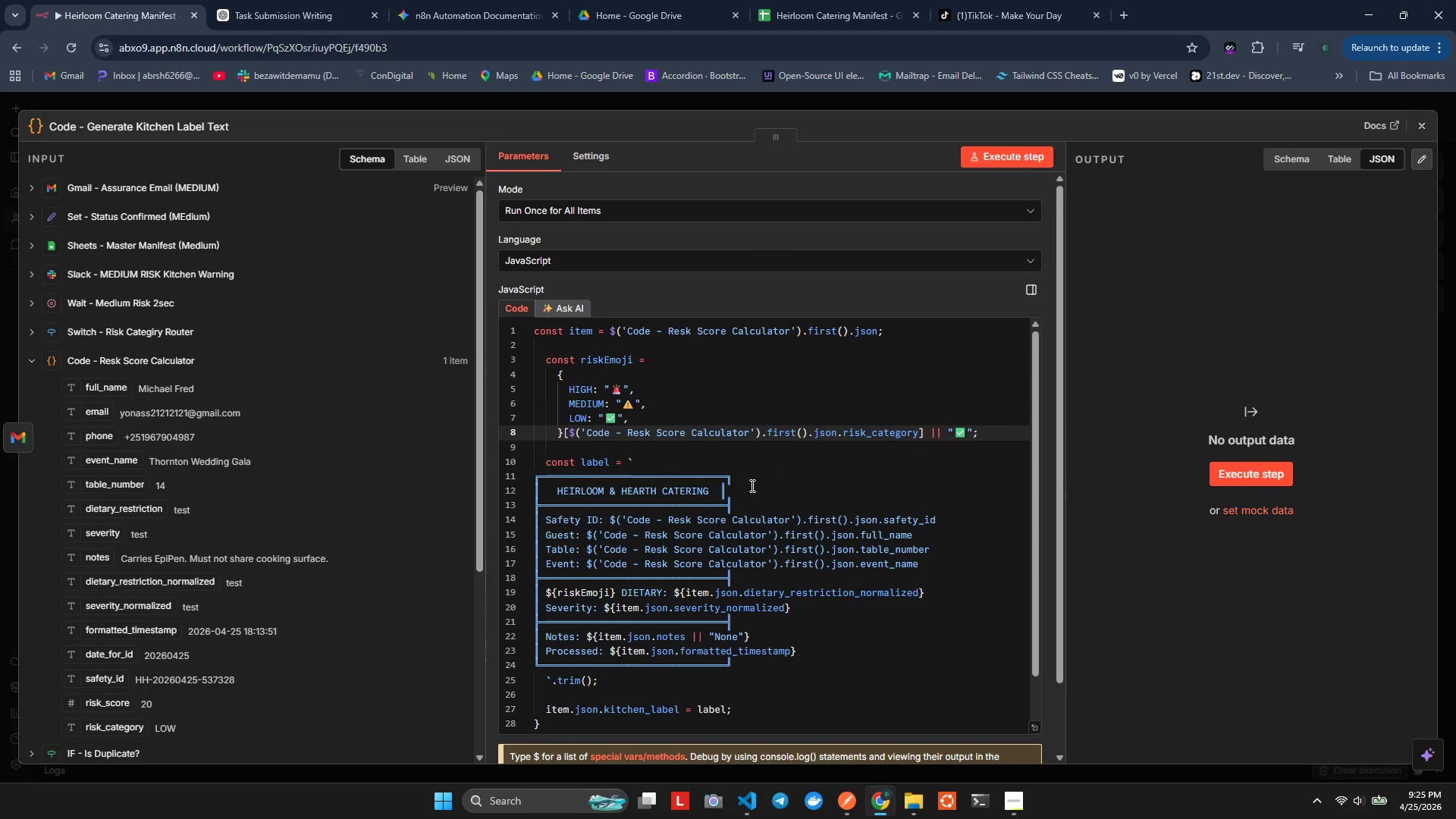 
scroll: coordinate [732, 632], scroll_direction: down, amount: 3.0
 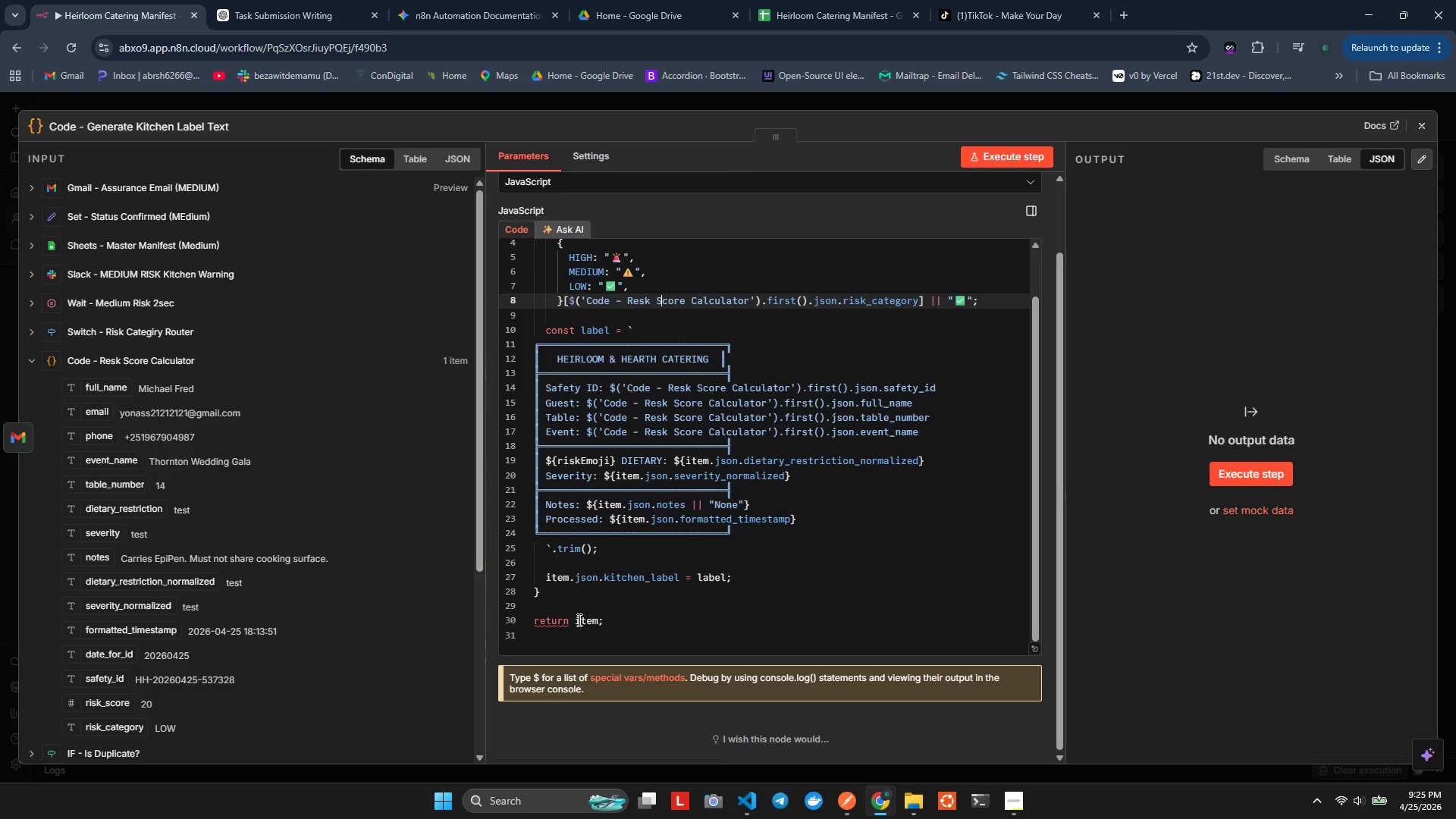 
left_click([573, 617])
 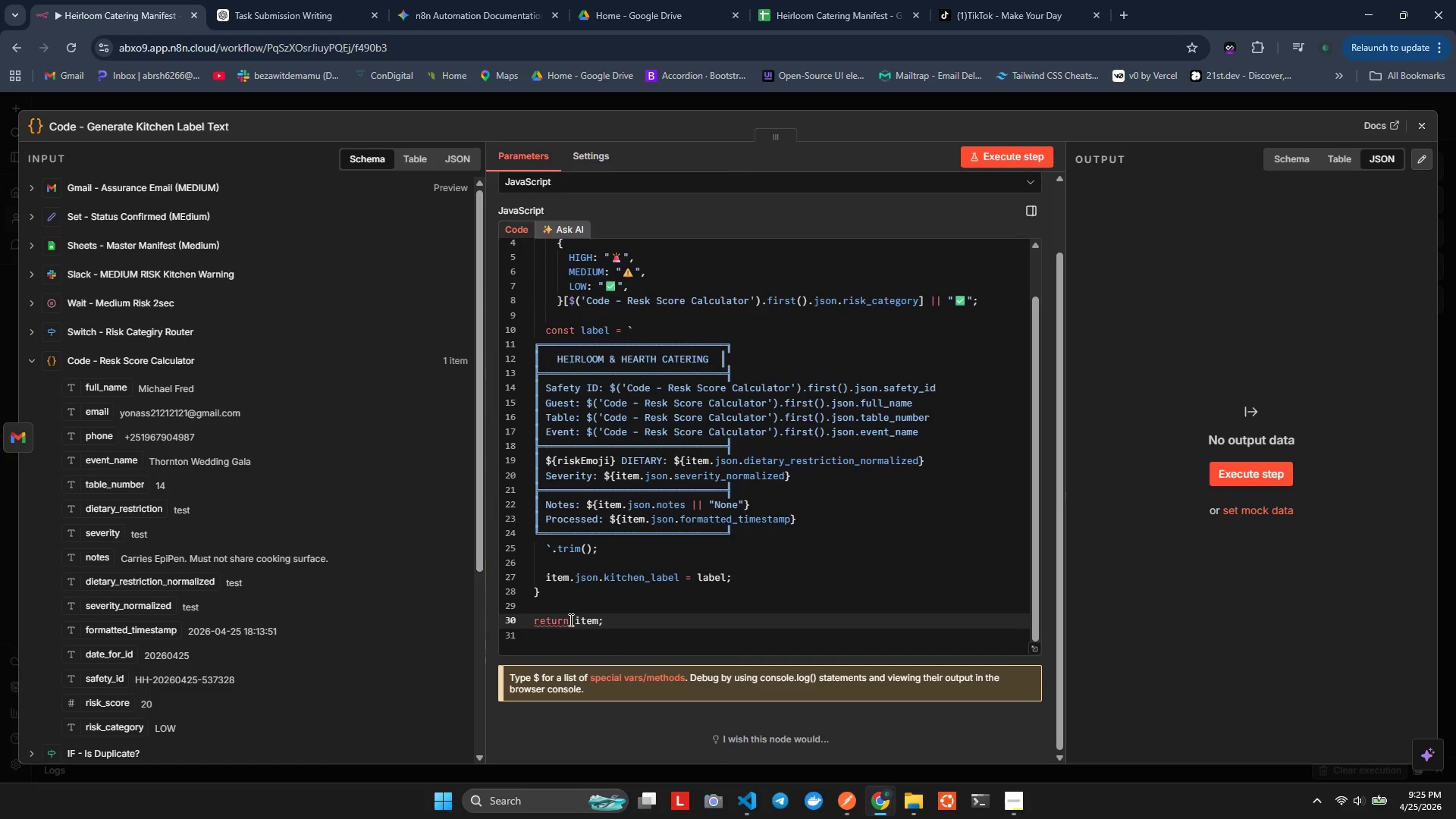 
left_click([568, 617])
 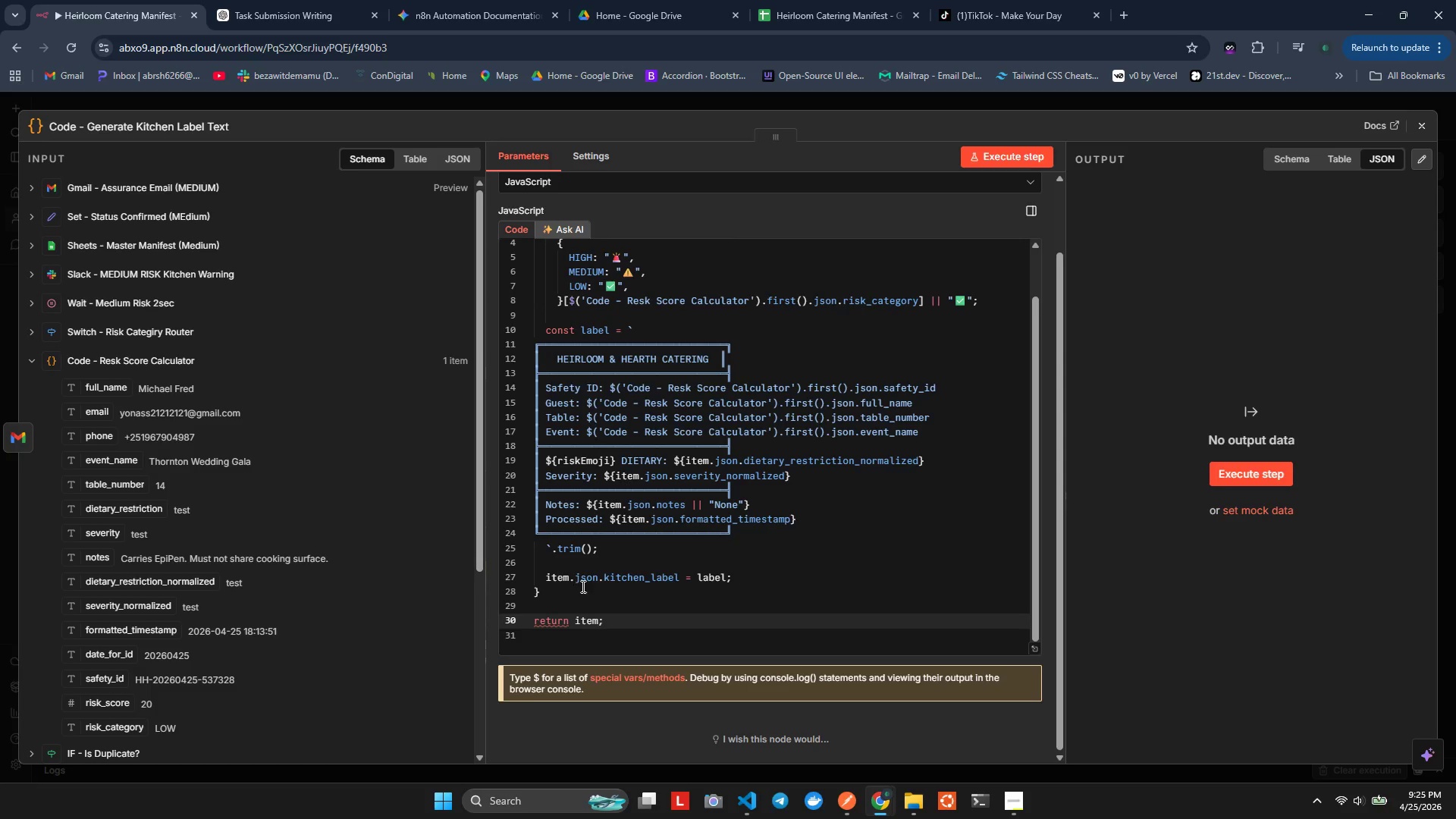 
scroll: coordinate [641, 588], scroll_direction: none, amount: 0.0
 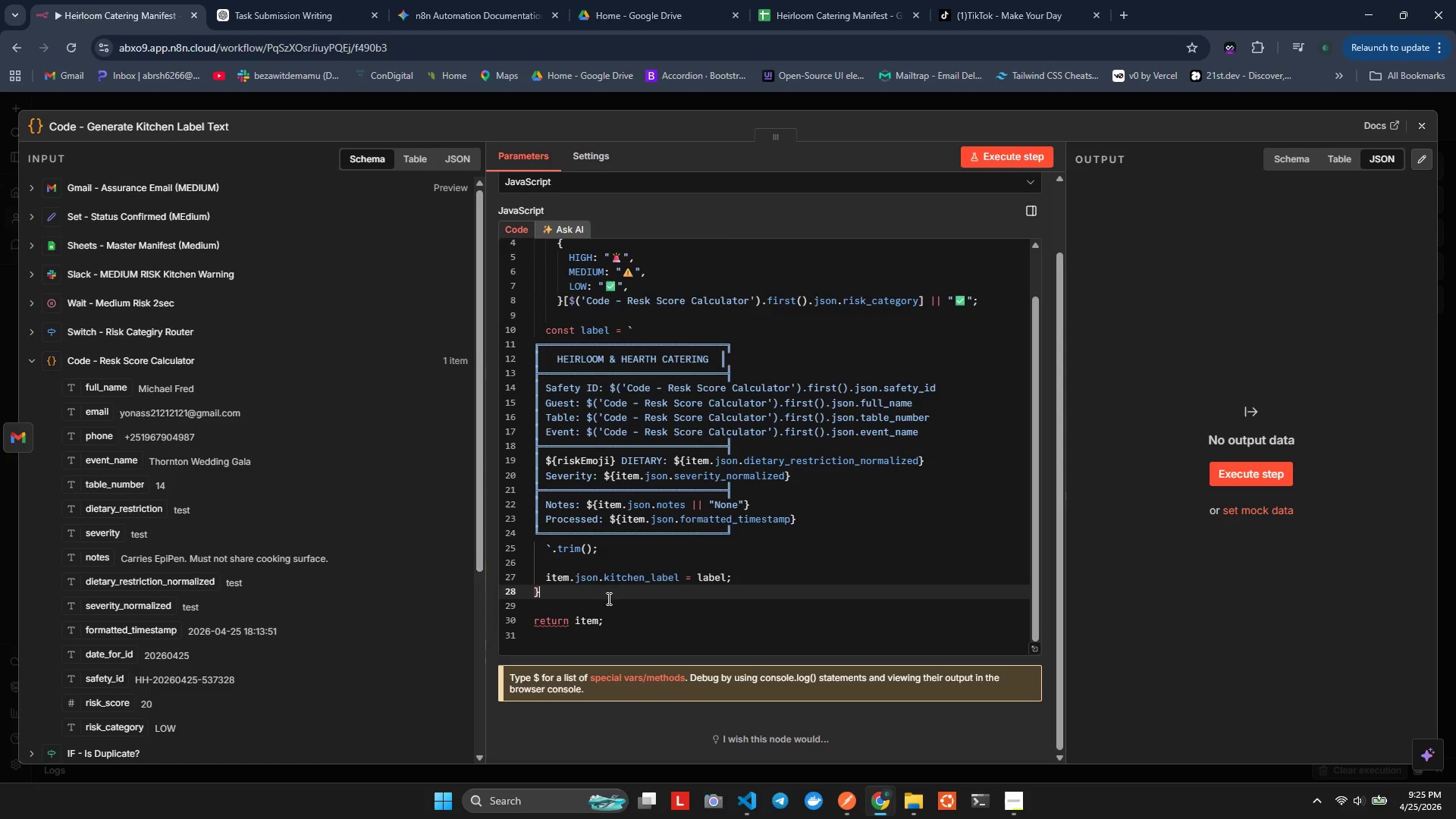 
left_click([599, 591])
 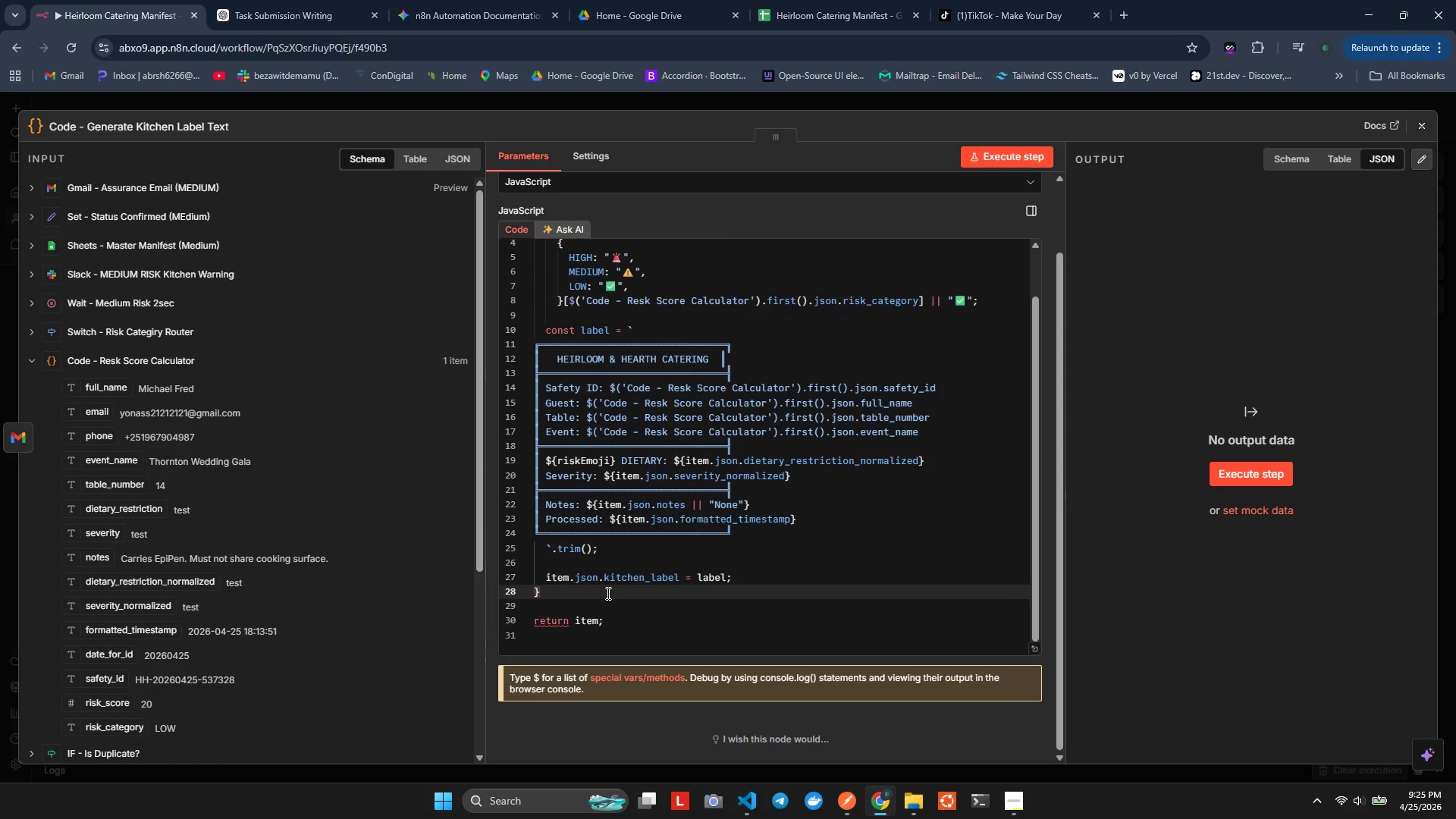 
key(Alt+Shift+Backspace)
 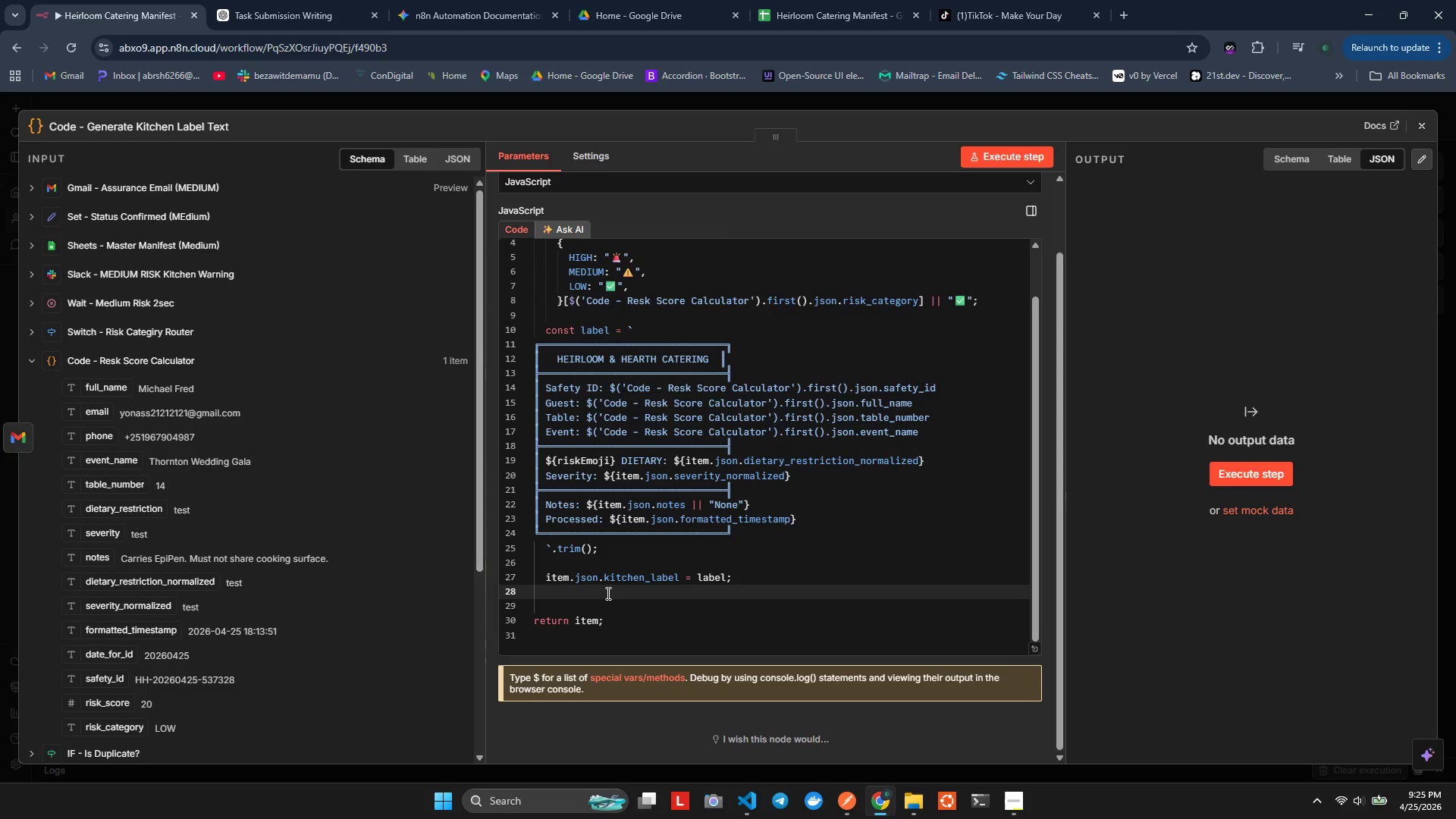 
key(Alt+Shift+AltLeft)
 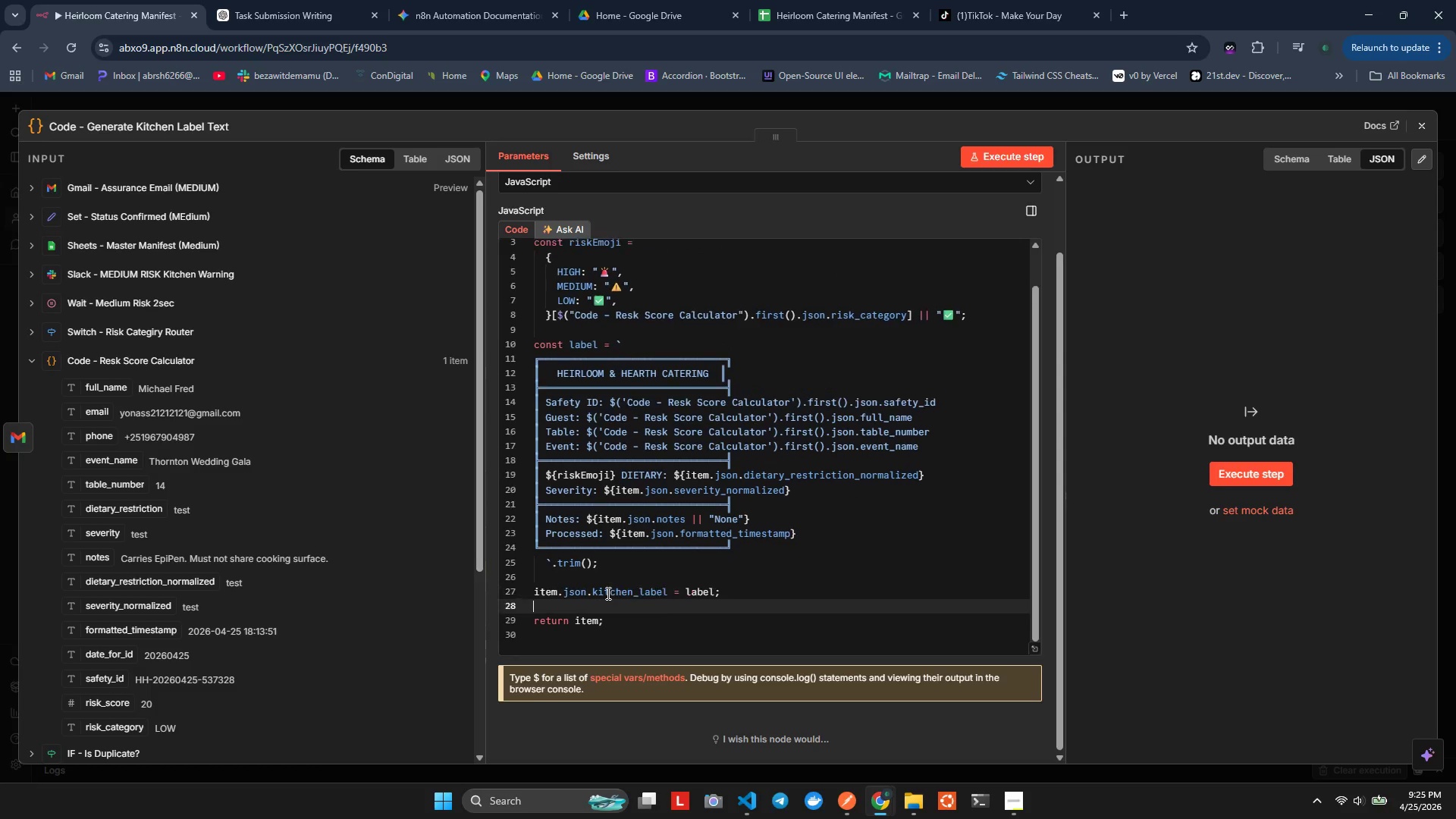 
key(Alt+Shift+F)
 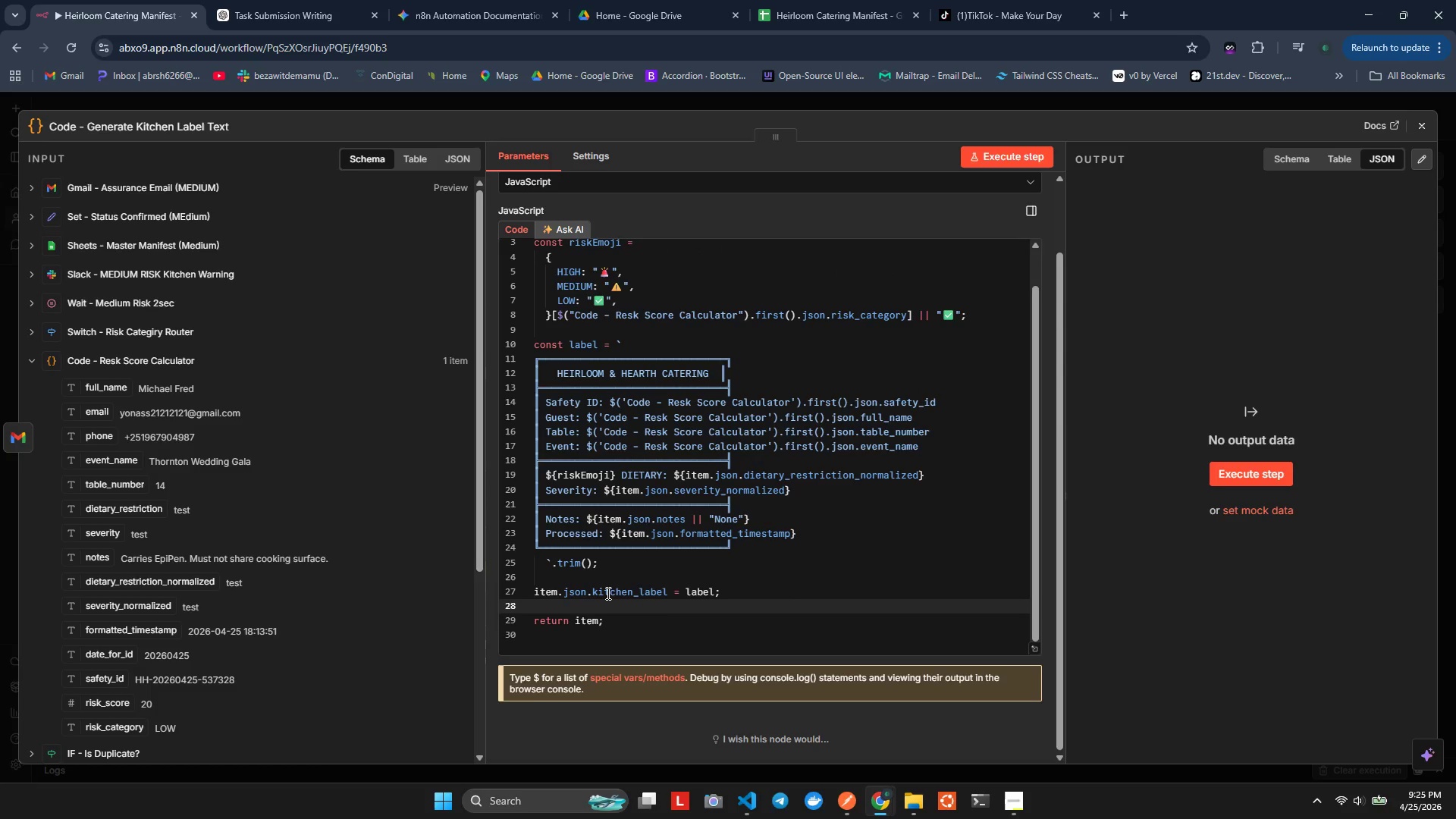 
key(ArrowUp)
 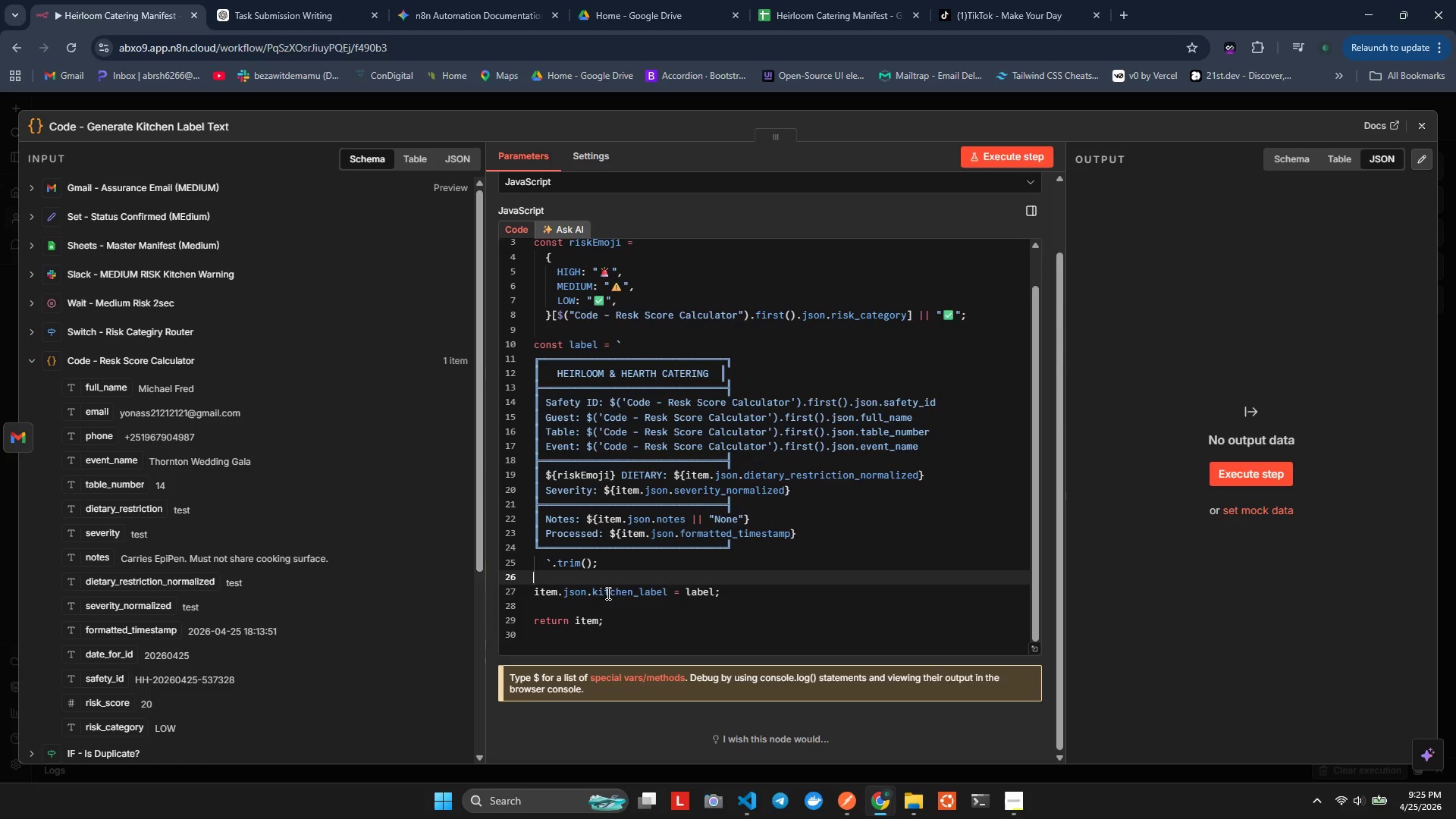 
hold_key(key=ArrowUp, duration=0.92)
 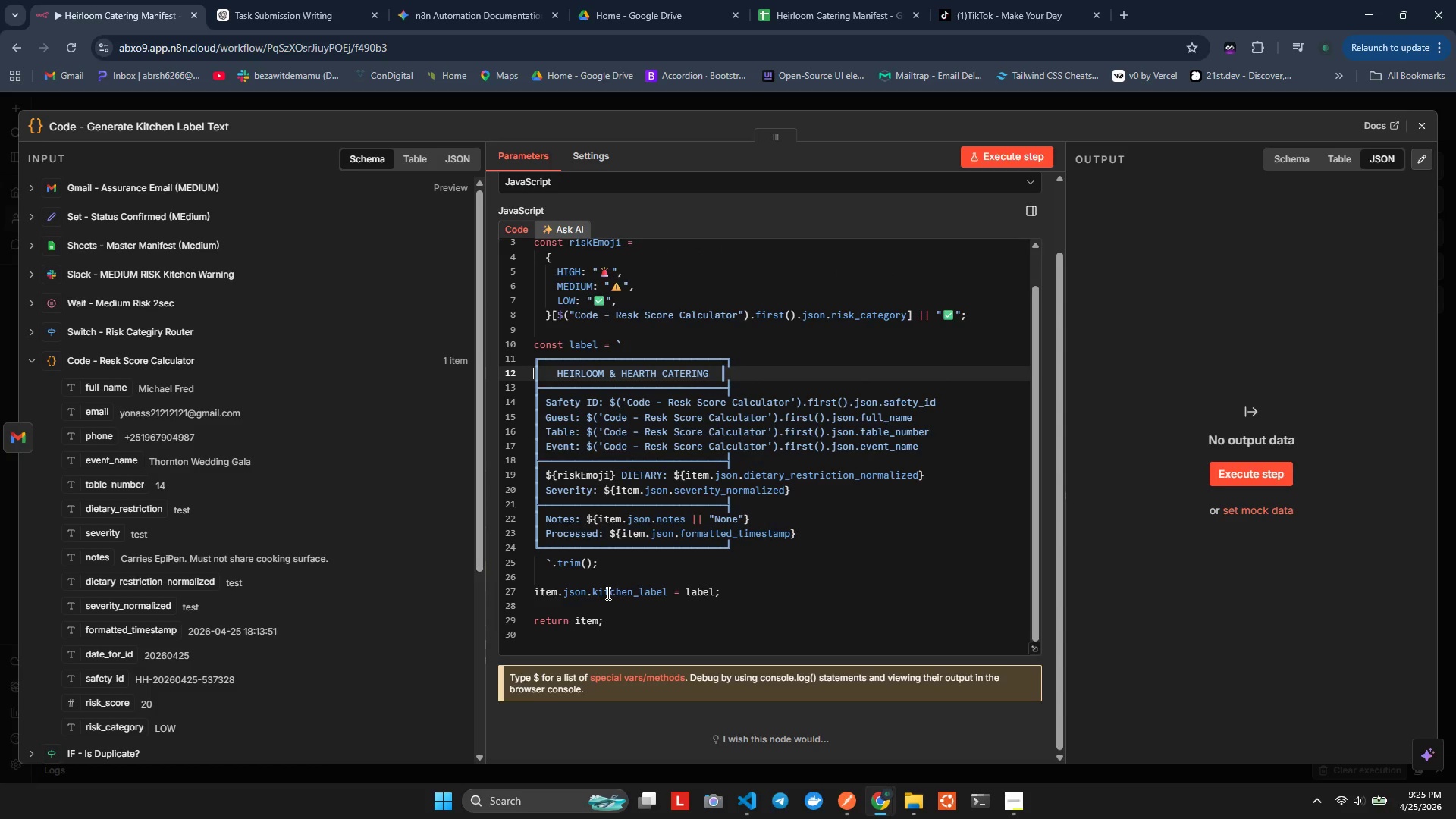 
hold_key(key=ArrowUp, duration=0.38)
 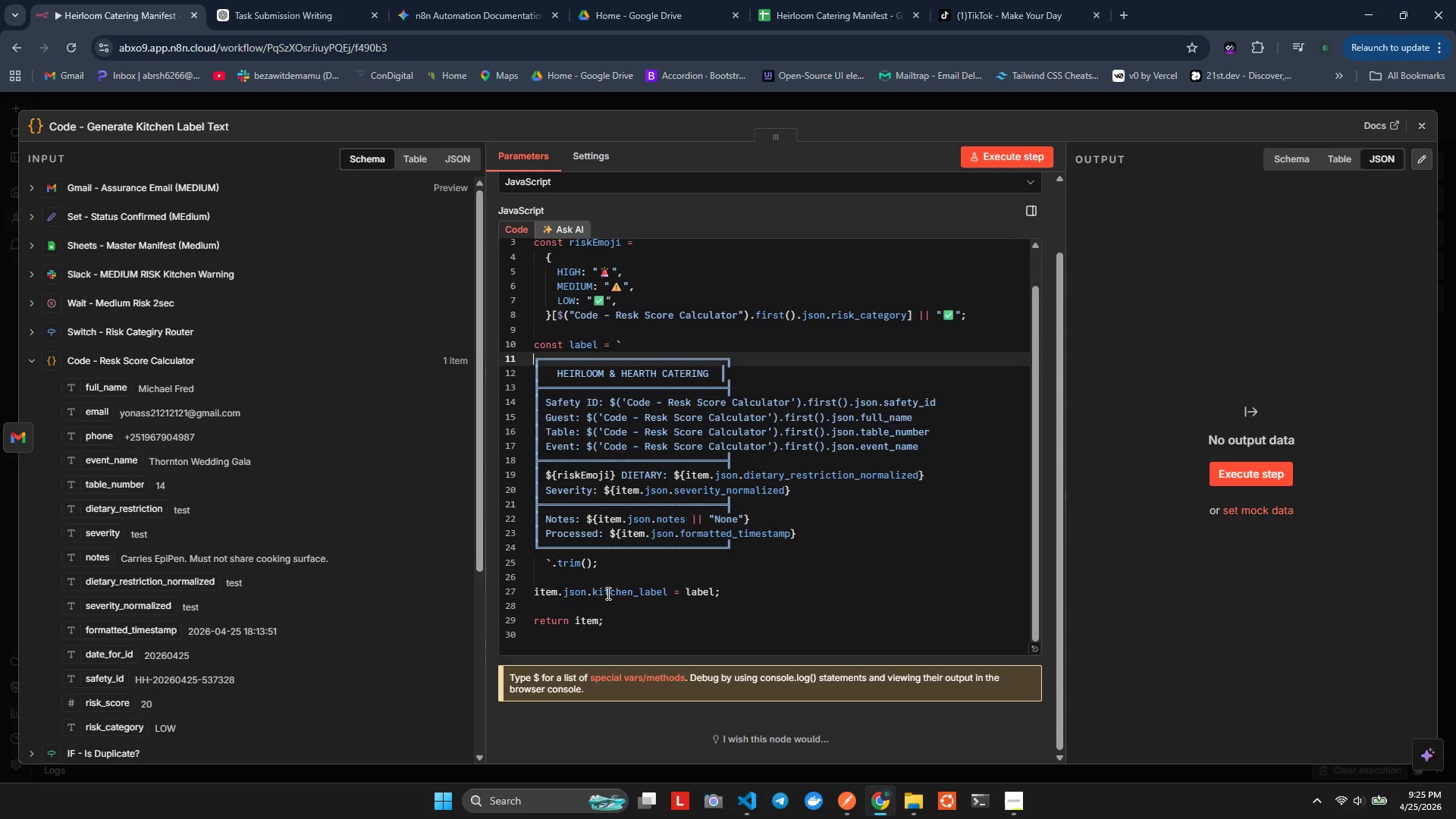 
hold_key(key=ArrowUp, duration=0.89)
 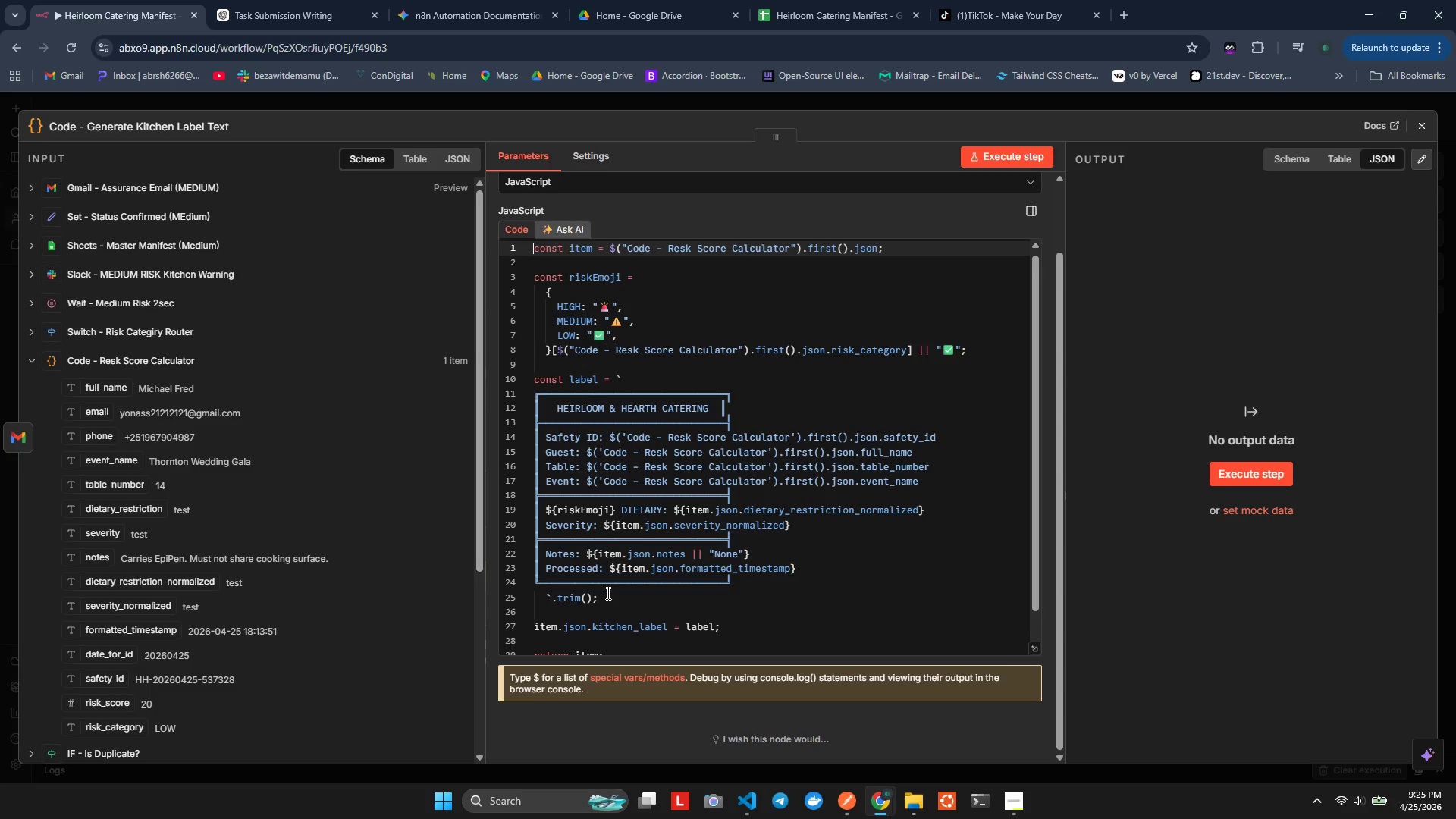 
hold_key(key=ArrowDown, duration=0.7)
 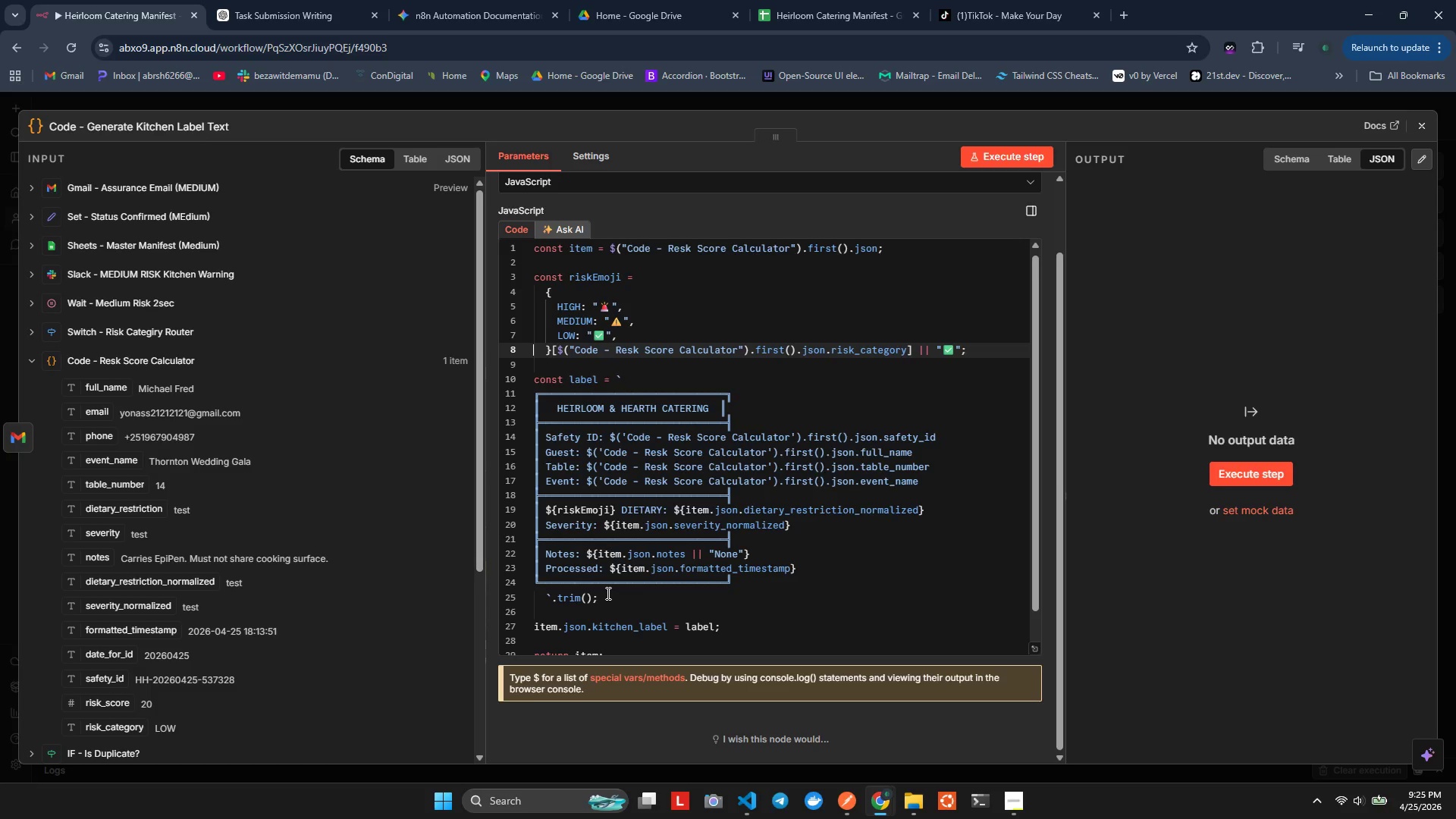 
key(ArrowUp)
 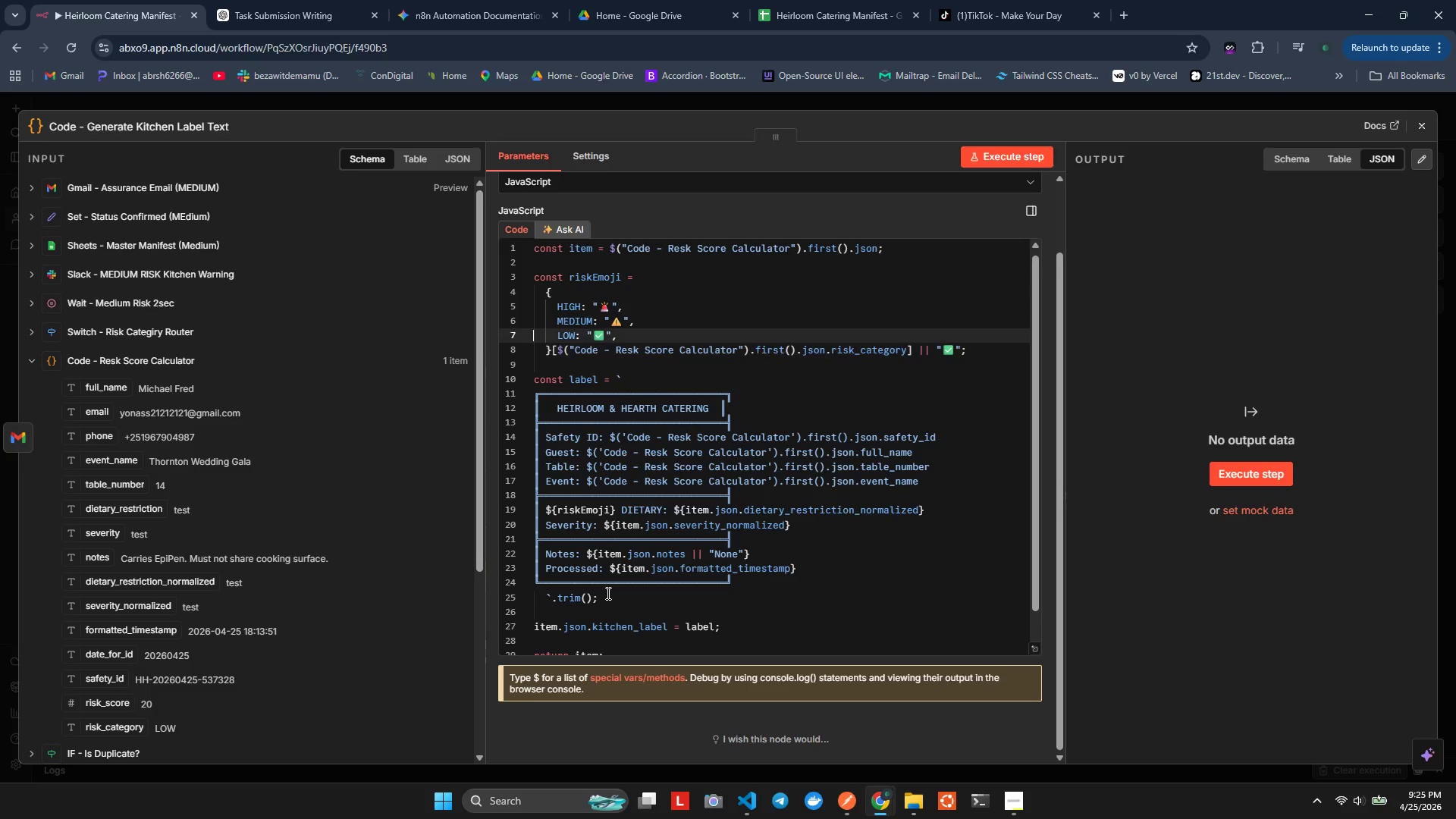 
key(ArrowUp)
 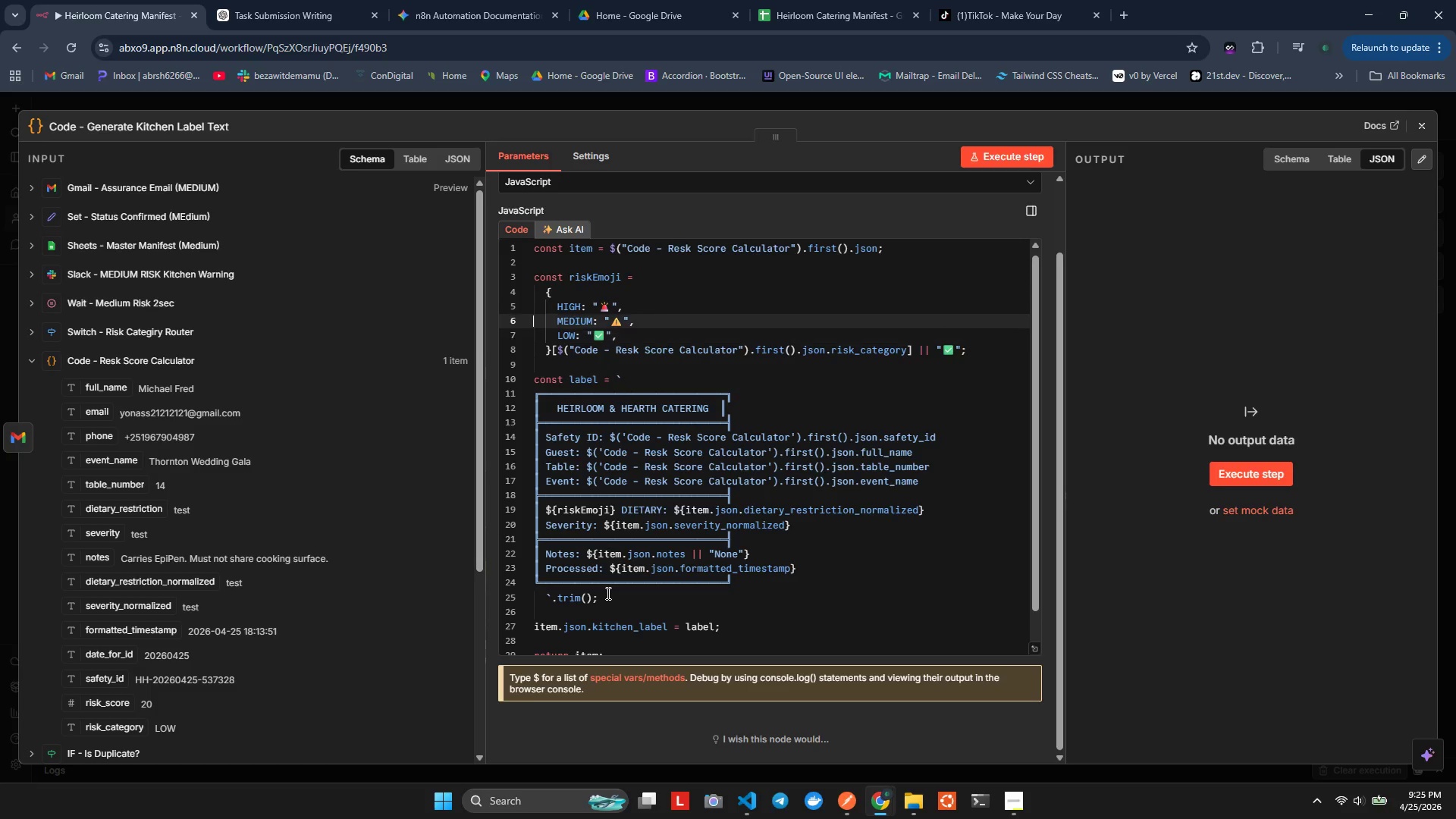 
key(ArrowUp)
 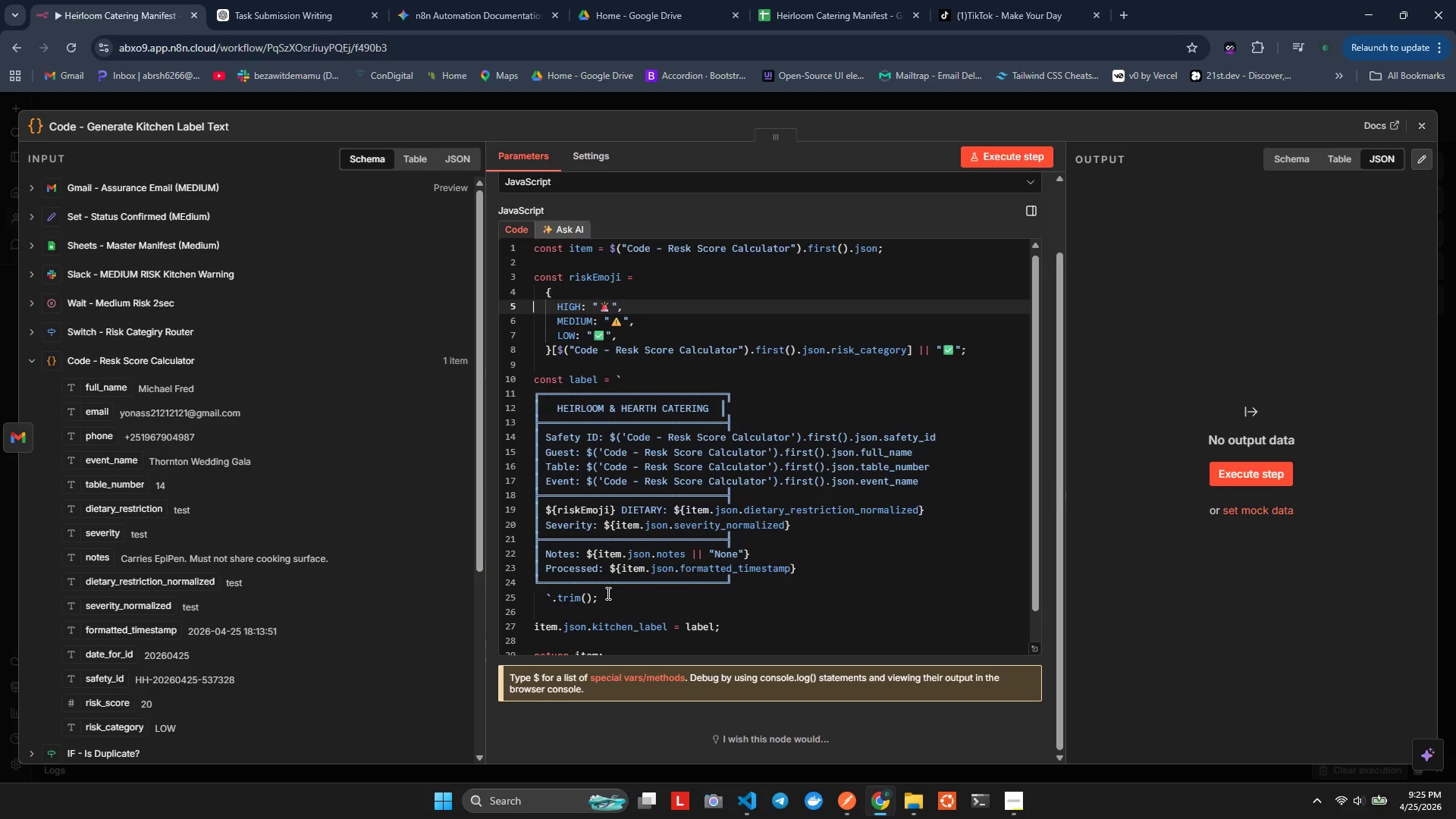 
key(ArrowUp)
 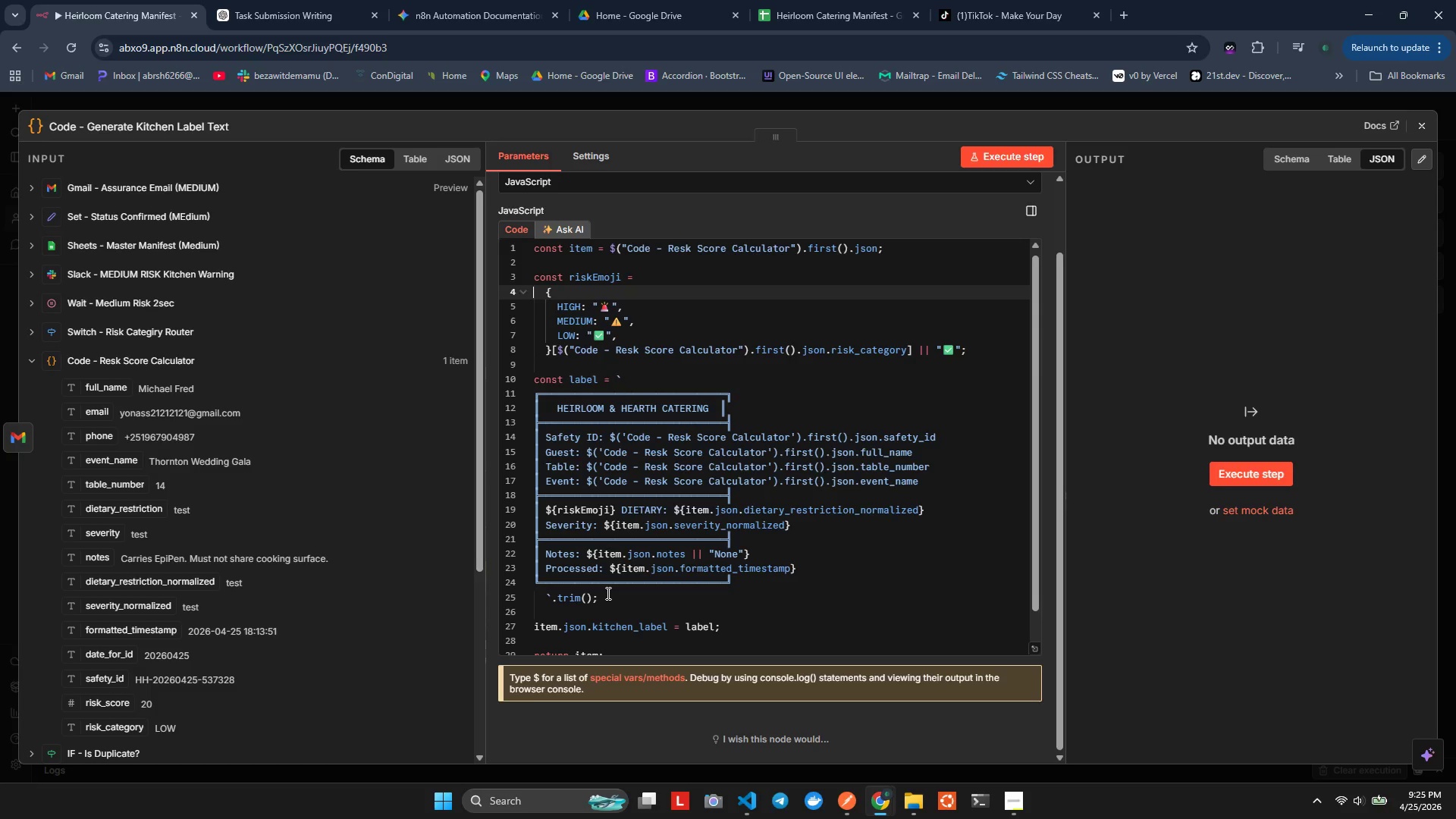 
hold_key(key=ArrowRight, duration=0.72)
 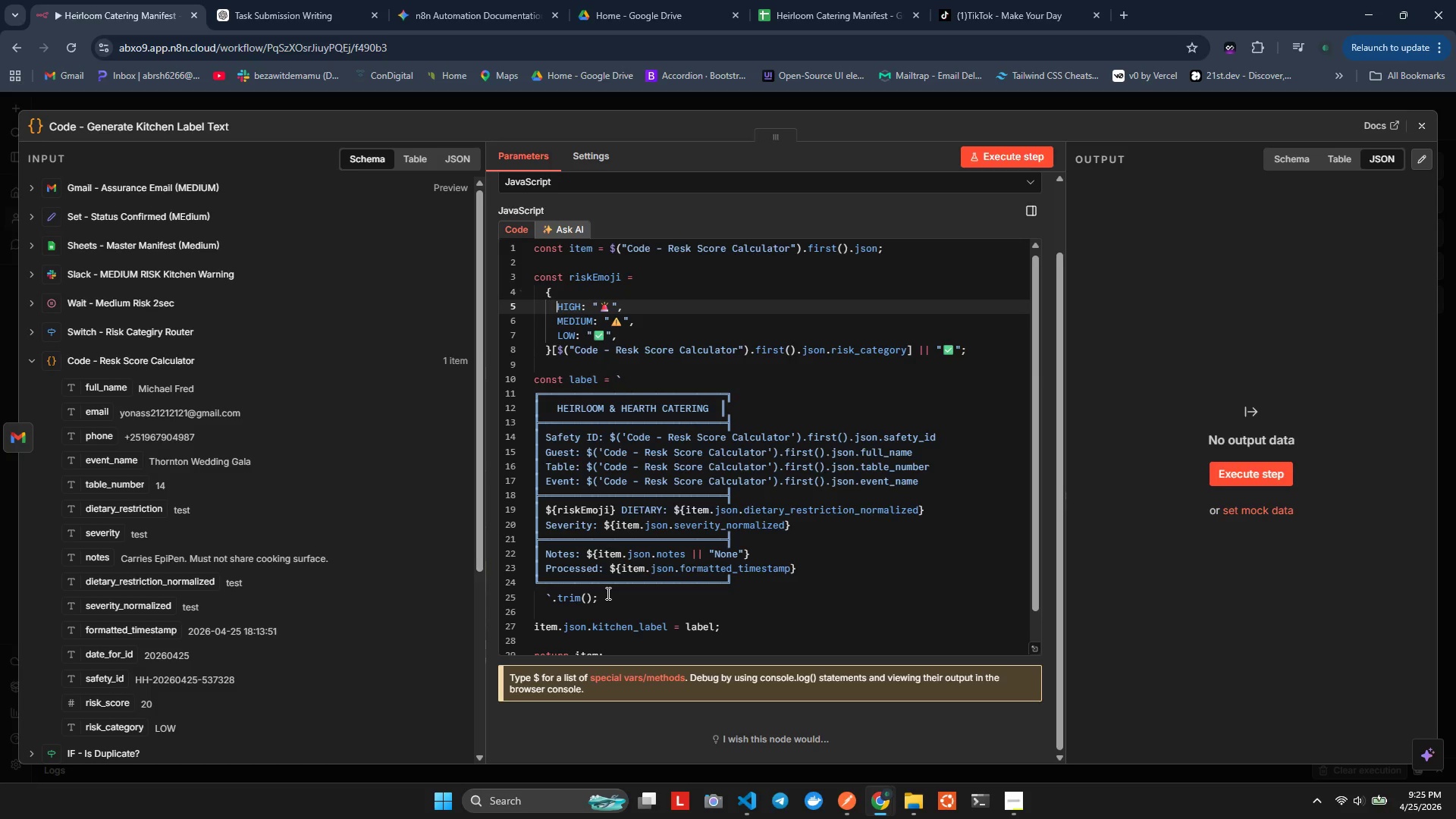 
key(ArrowUp)
 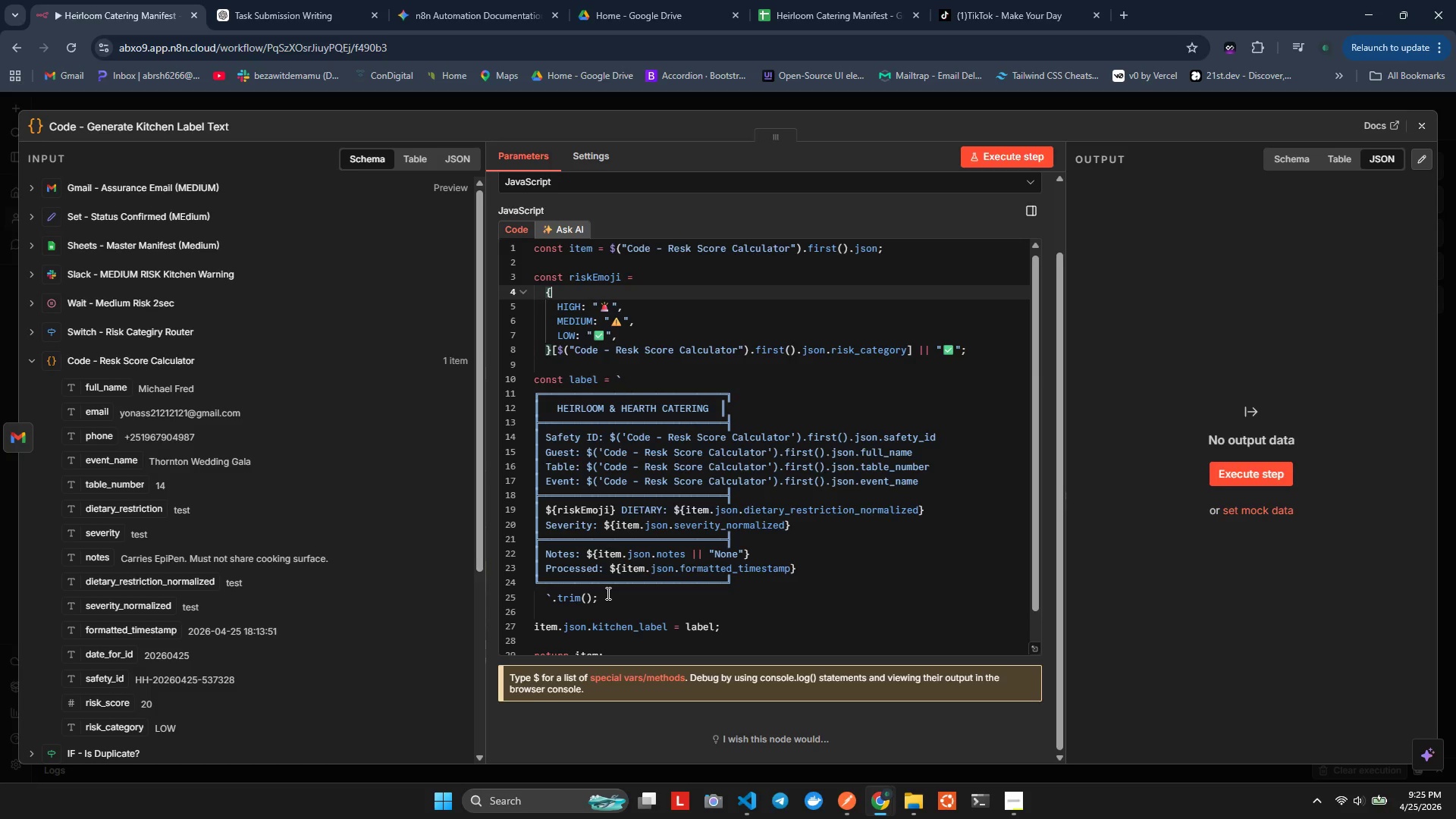 
key(ArrowUp)
 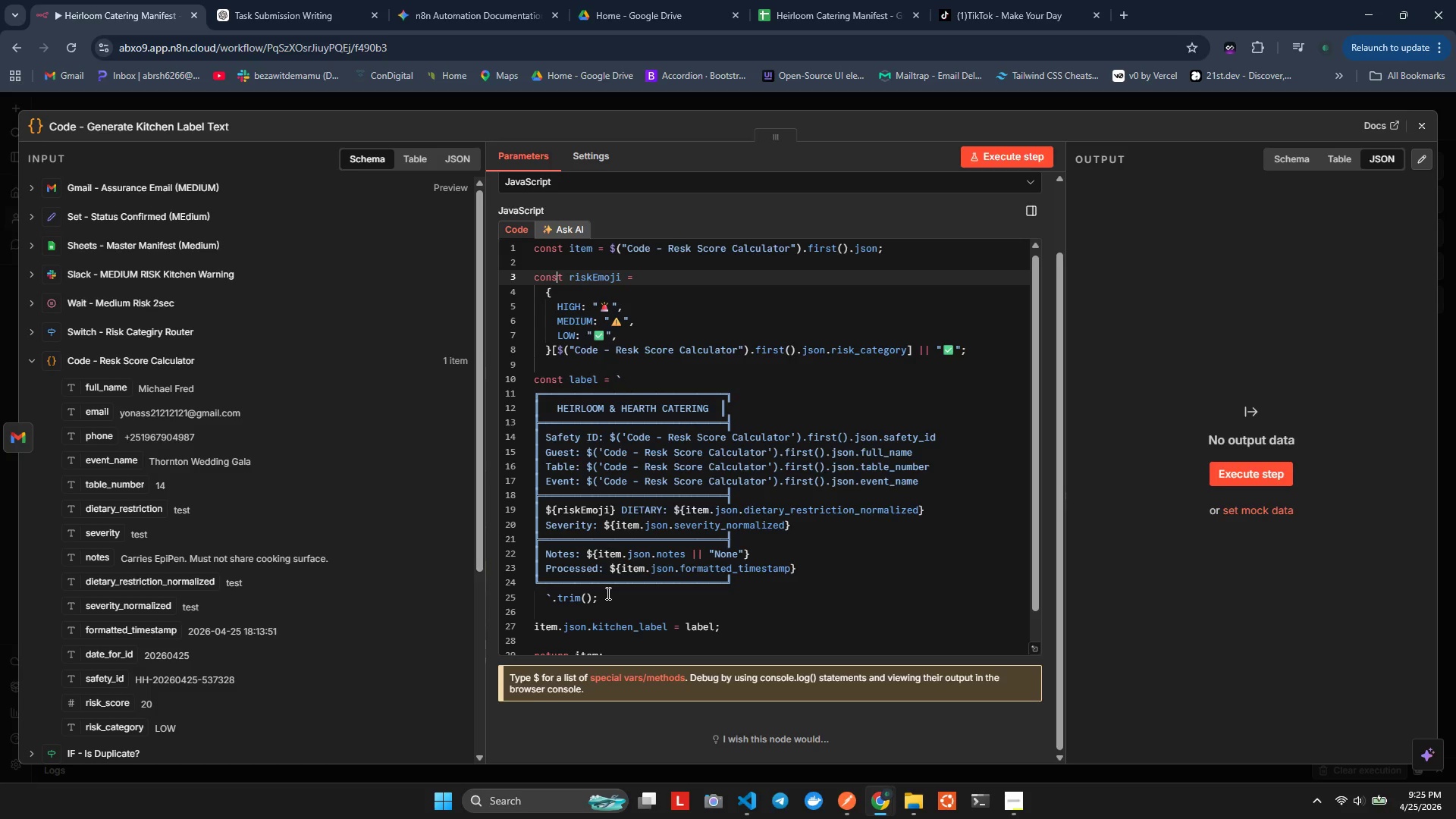 
key(ArrowRight)
 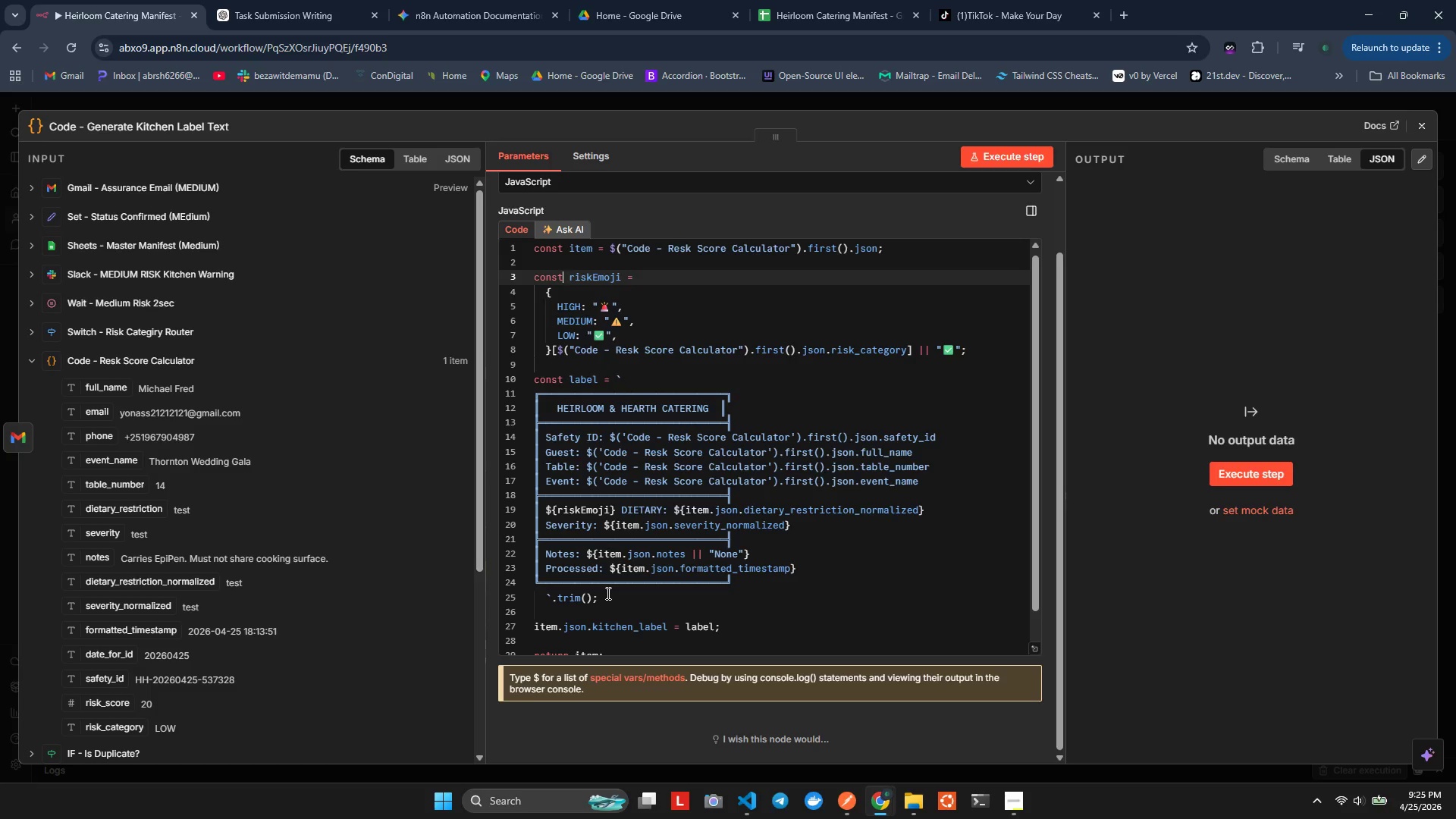 
key(ArrowUp)
 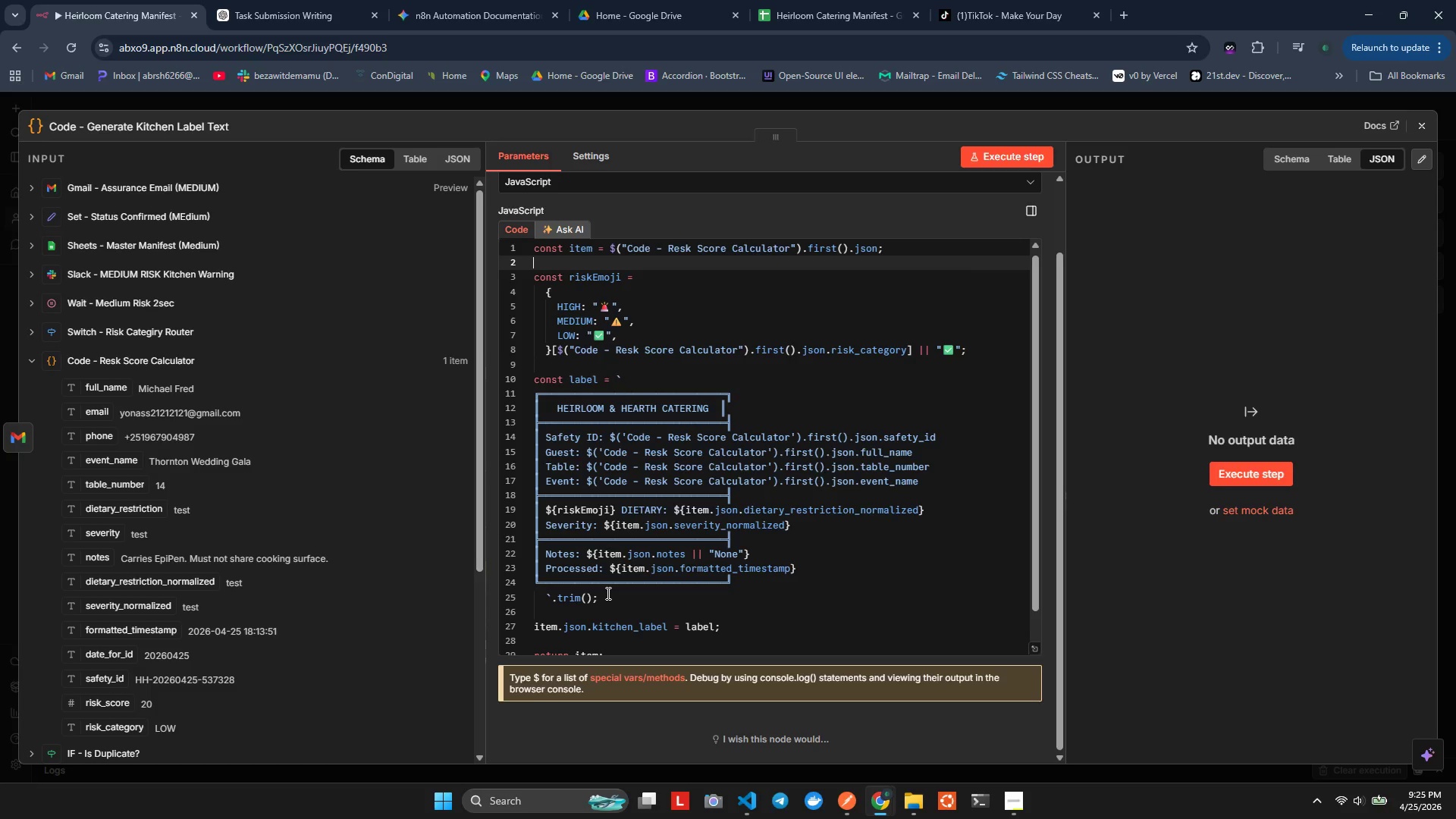 
key(ArrowRight)
 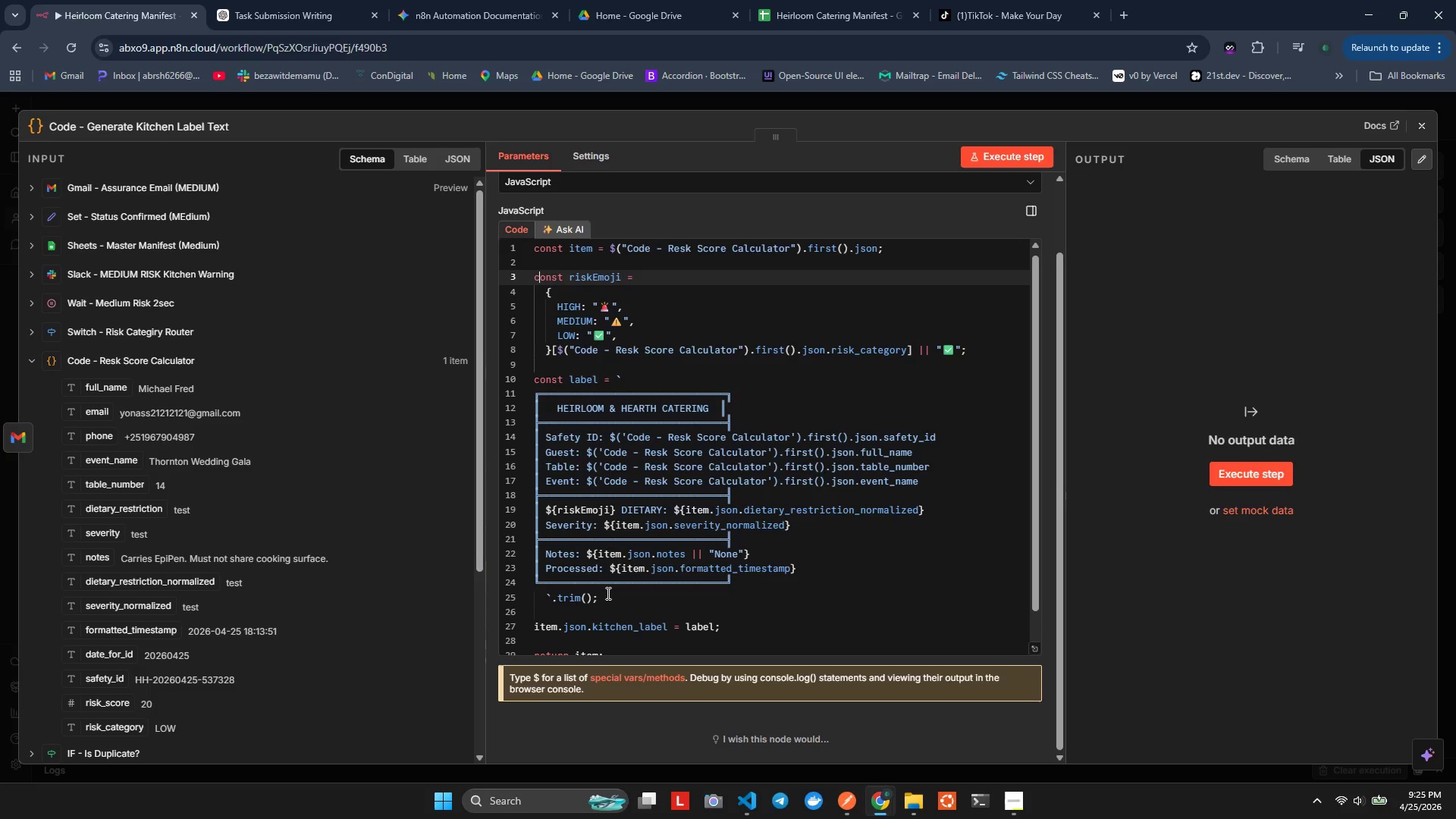 
key(ArrowRight)
 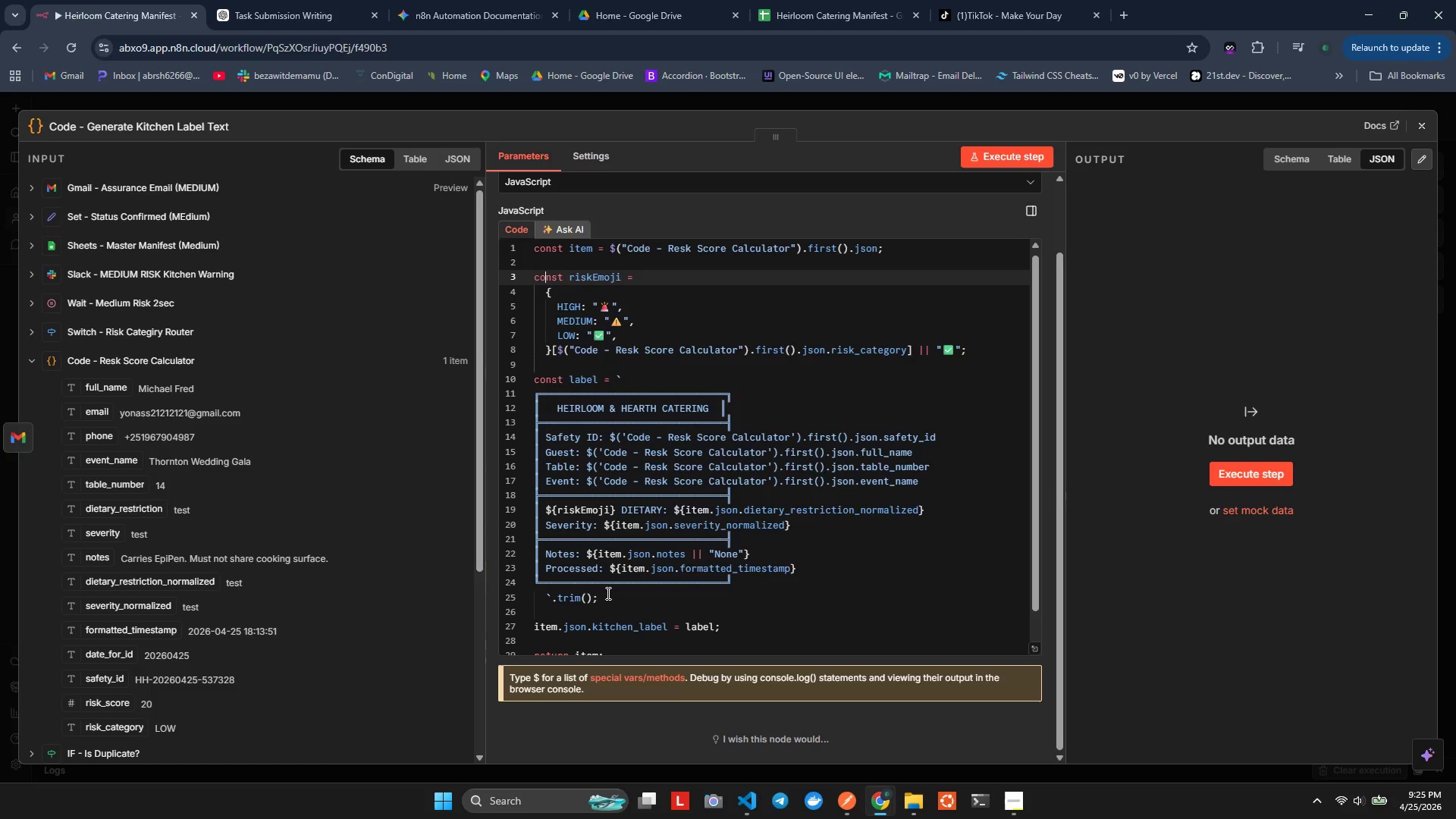 
hold_key(key=ArrowRight, duration=0.7)
 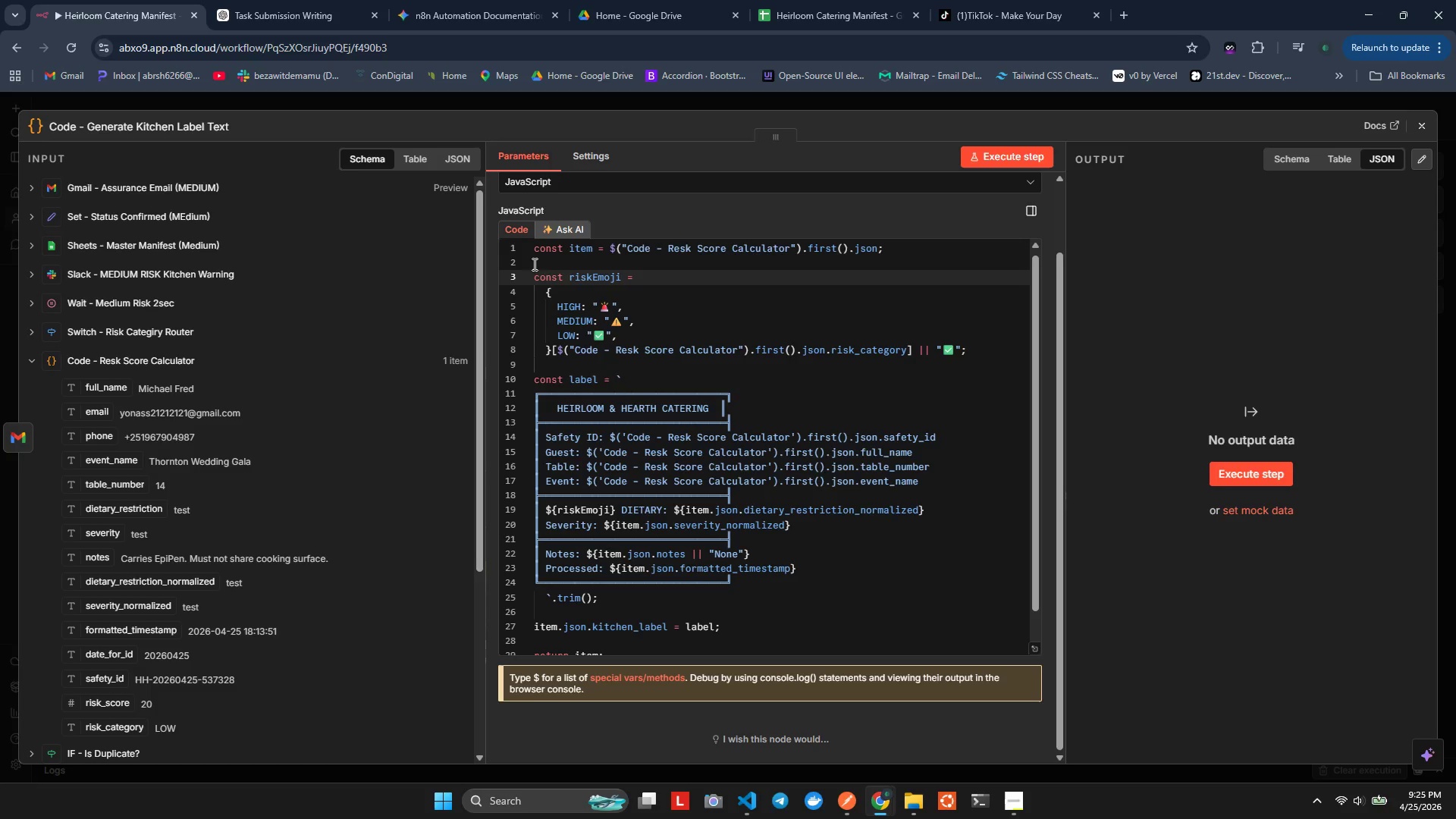 
left_click_drag(start_coordinate=[569, 275], to_coordinate=[618, 278])
 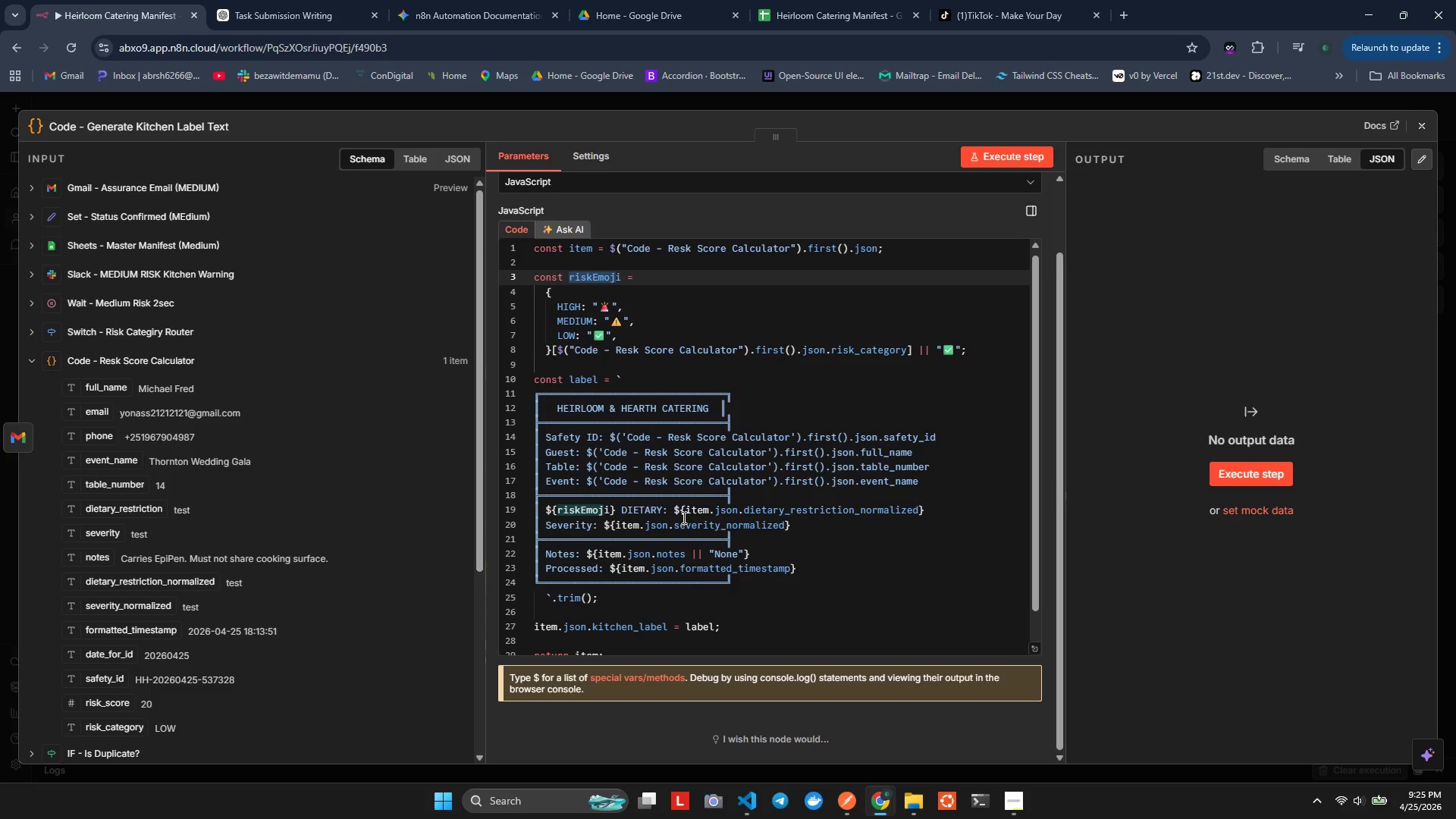 
wait(8.14)
 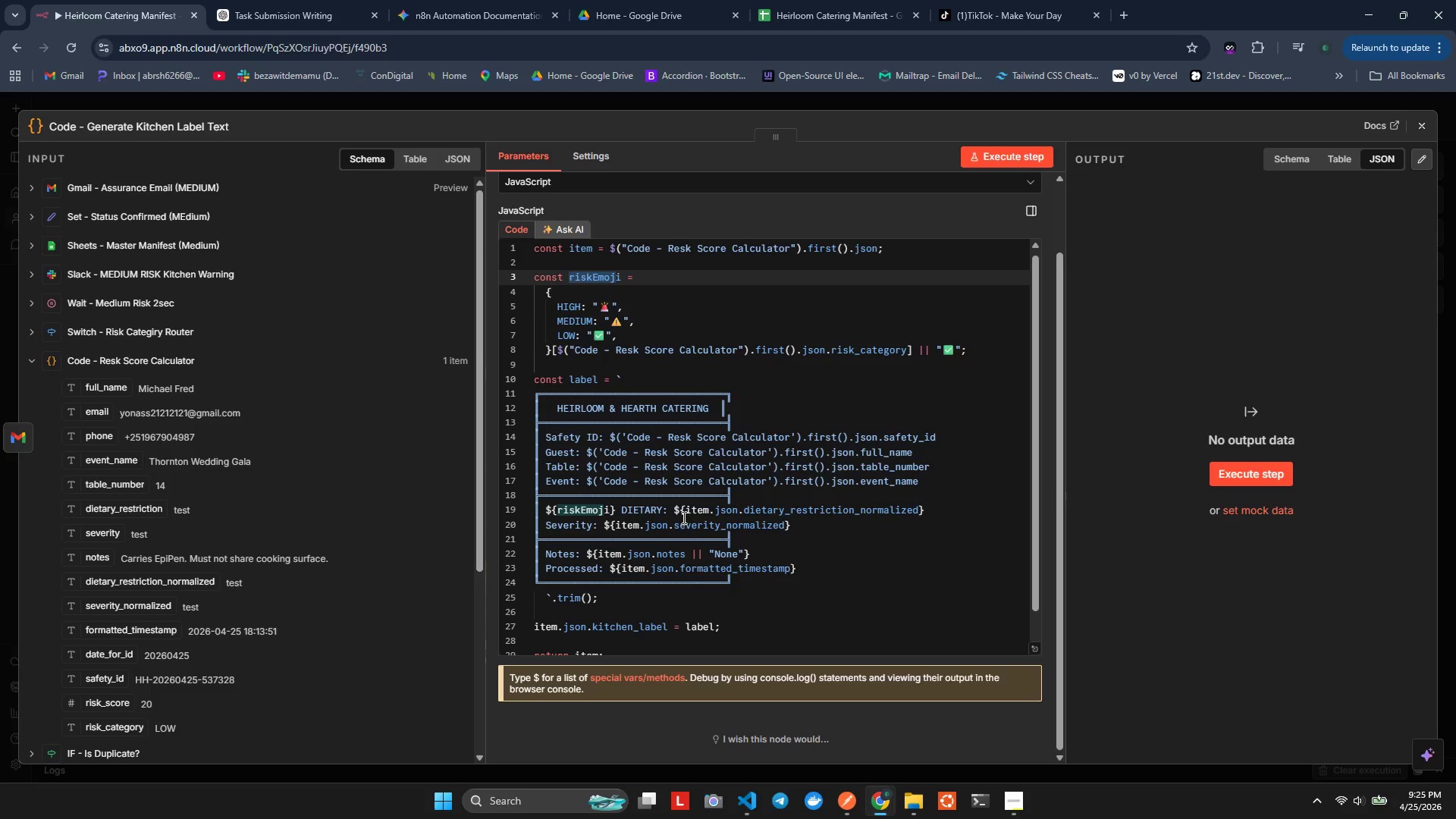 
left_click_drag(start_coordinate=[673, 507], to_coordinate=[930, 512])
 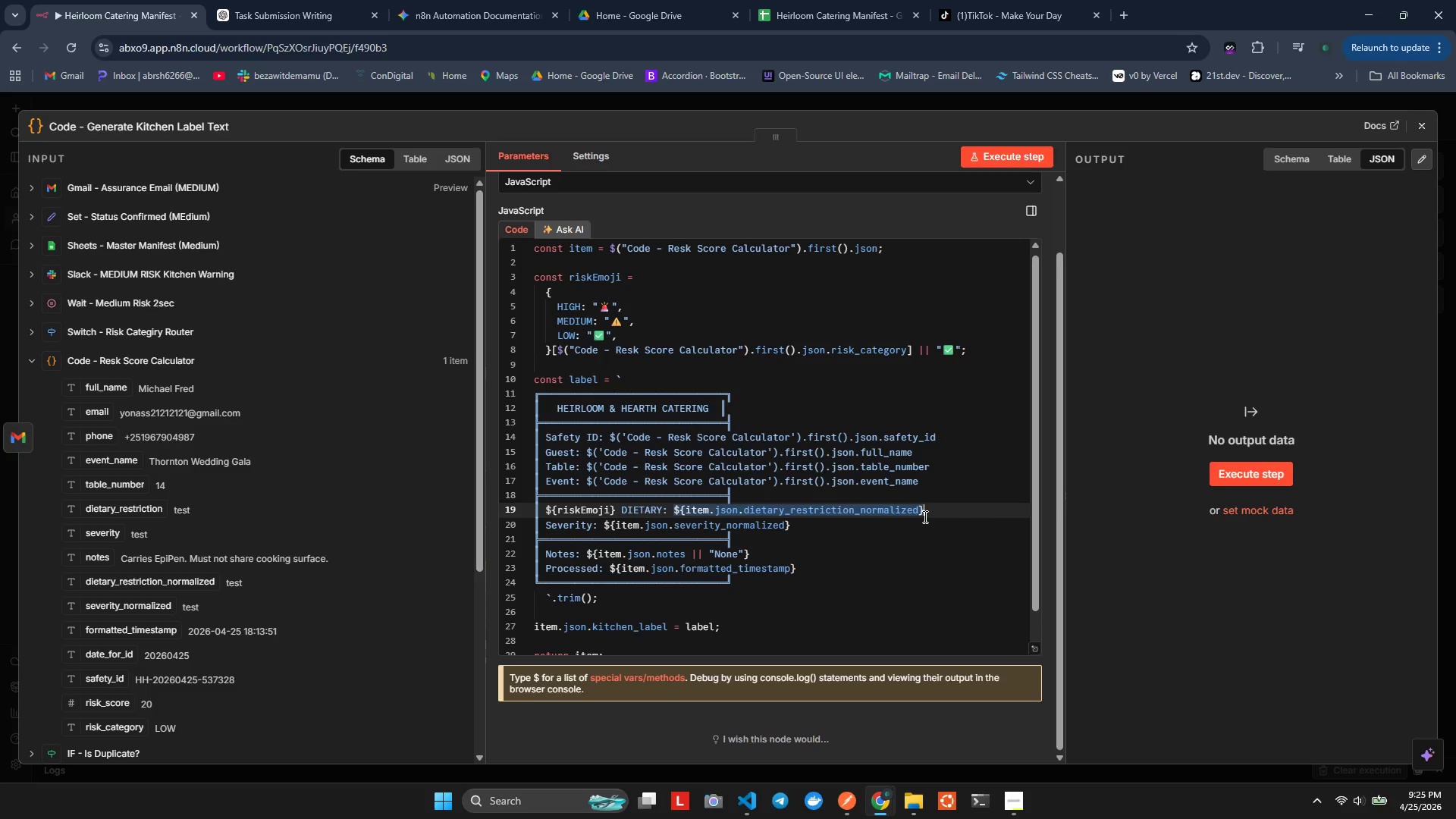 
hold_key(key=I, duration=0.47)
 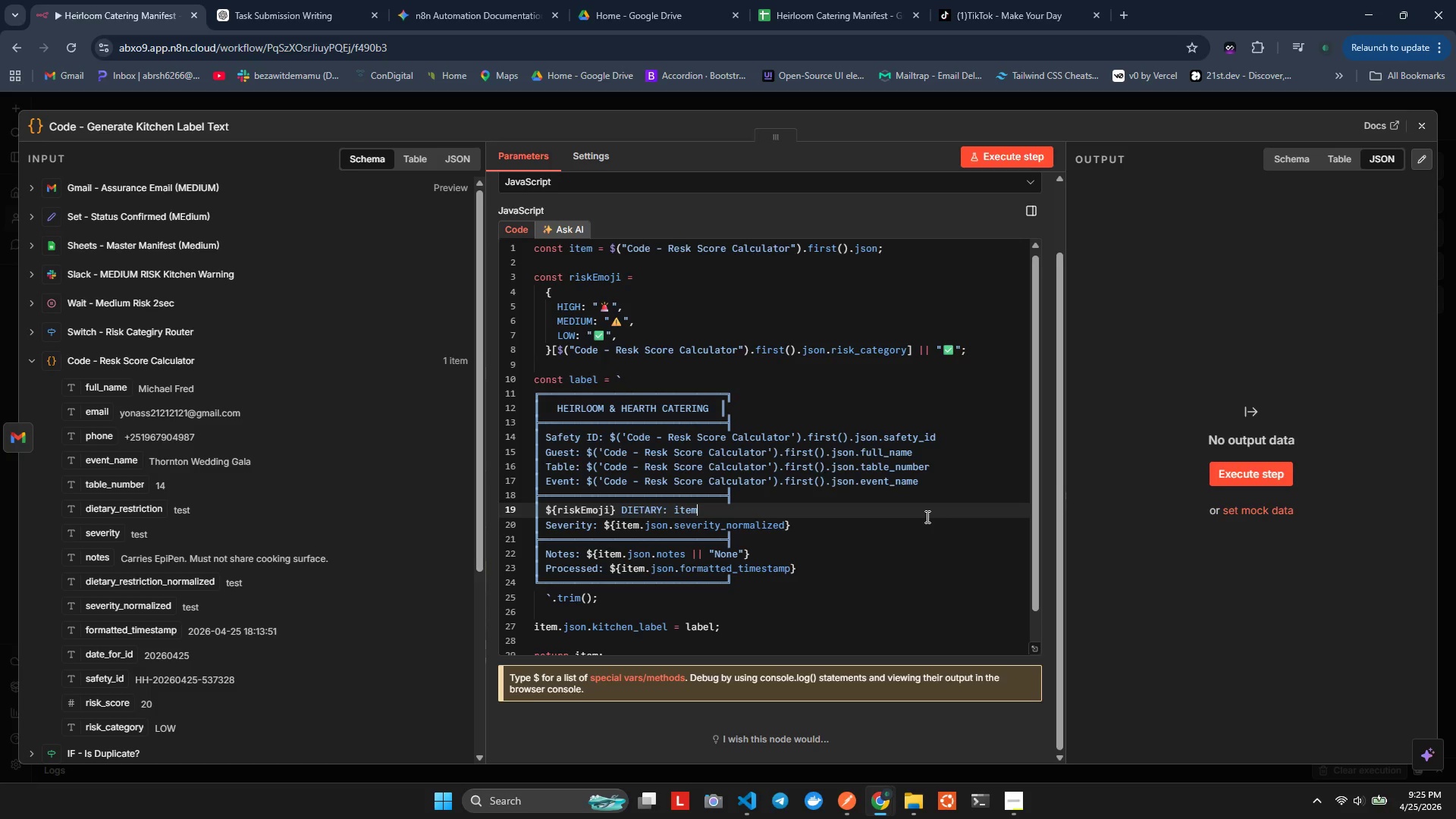 
type(tem.)
 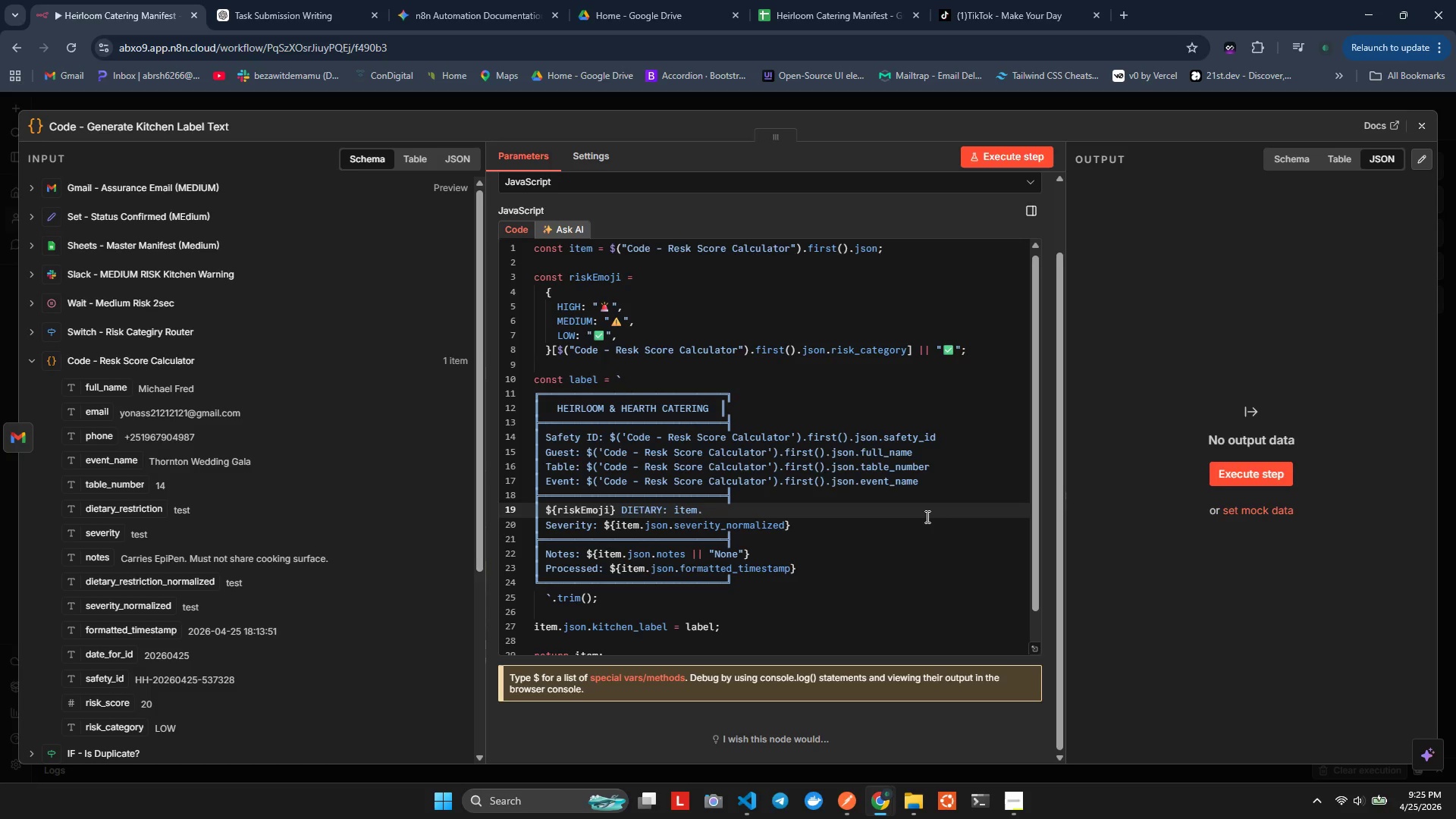 
key(Control+Space)
 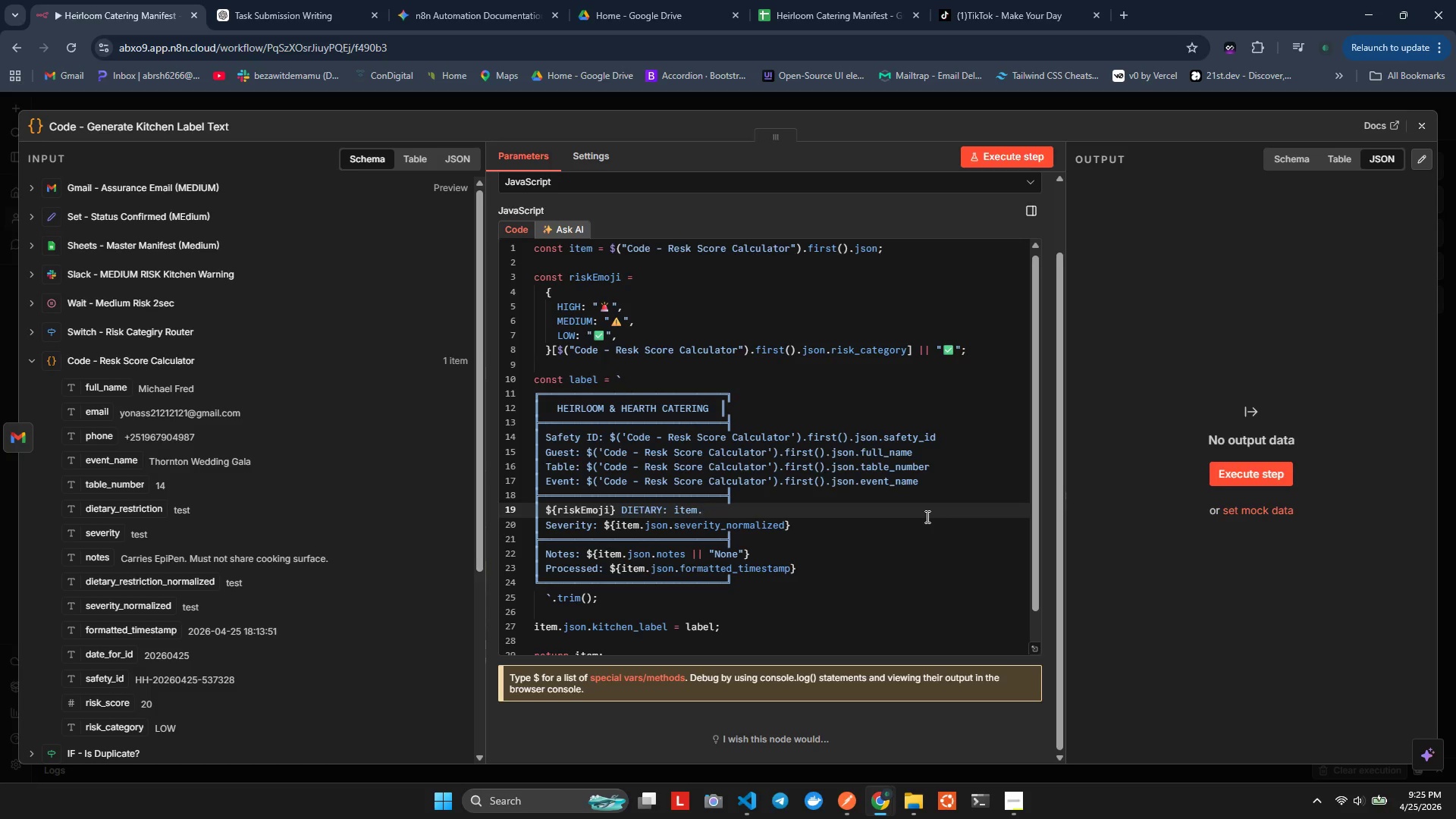 
key(Control+Z)
 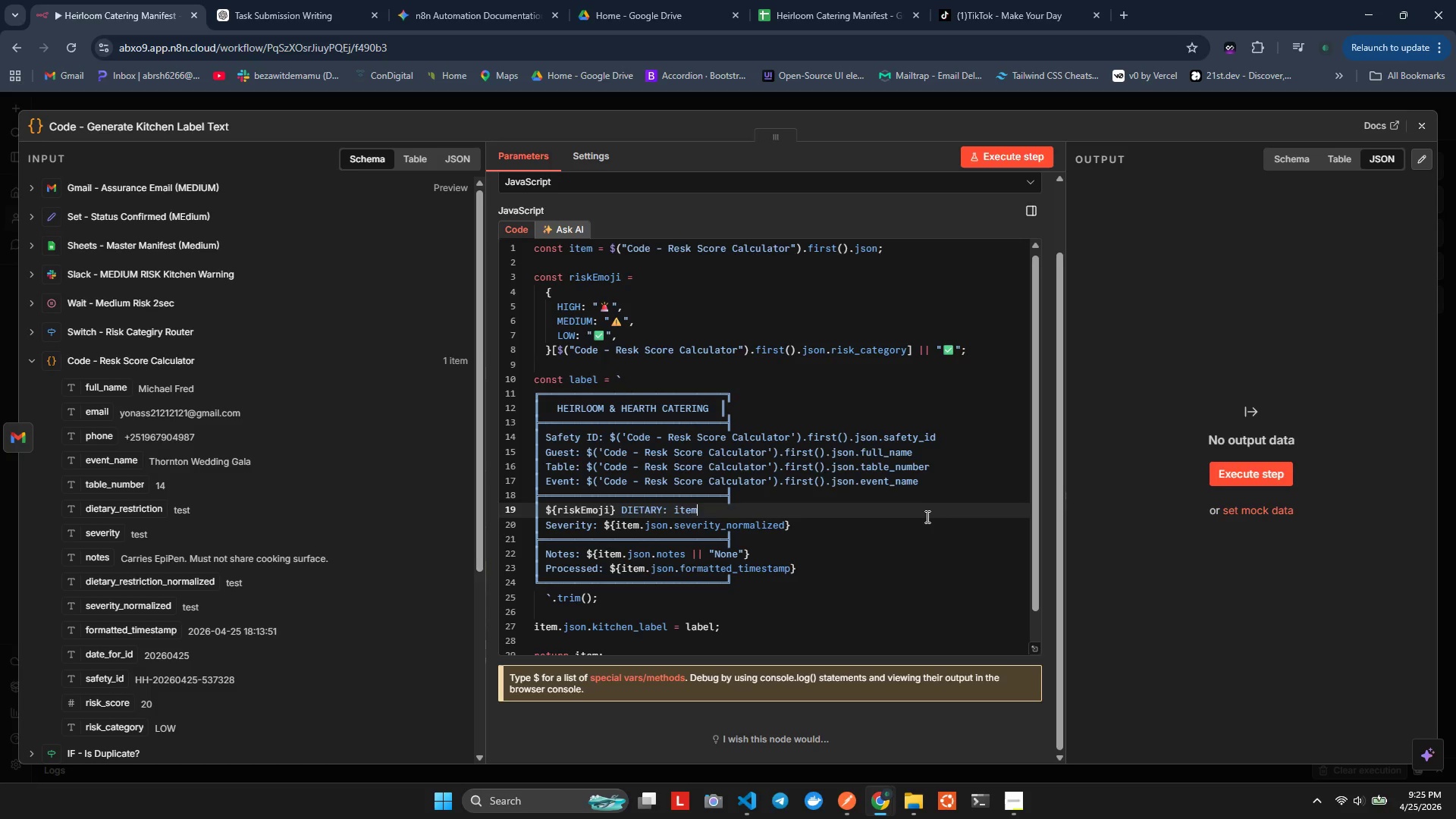 
key(Control+Z)
 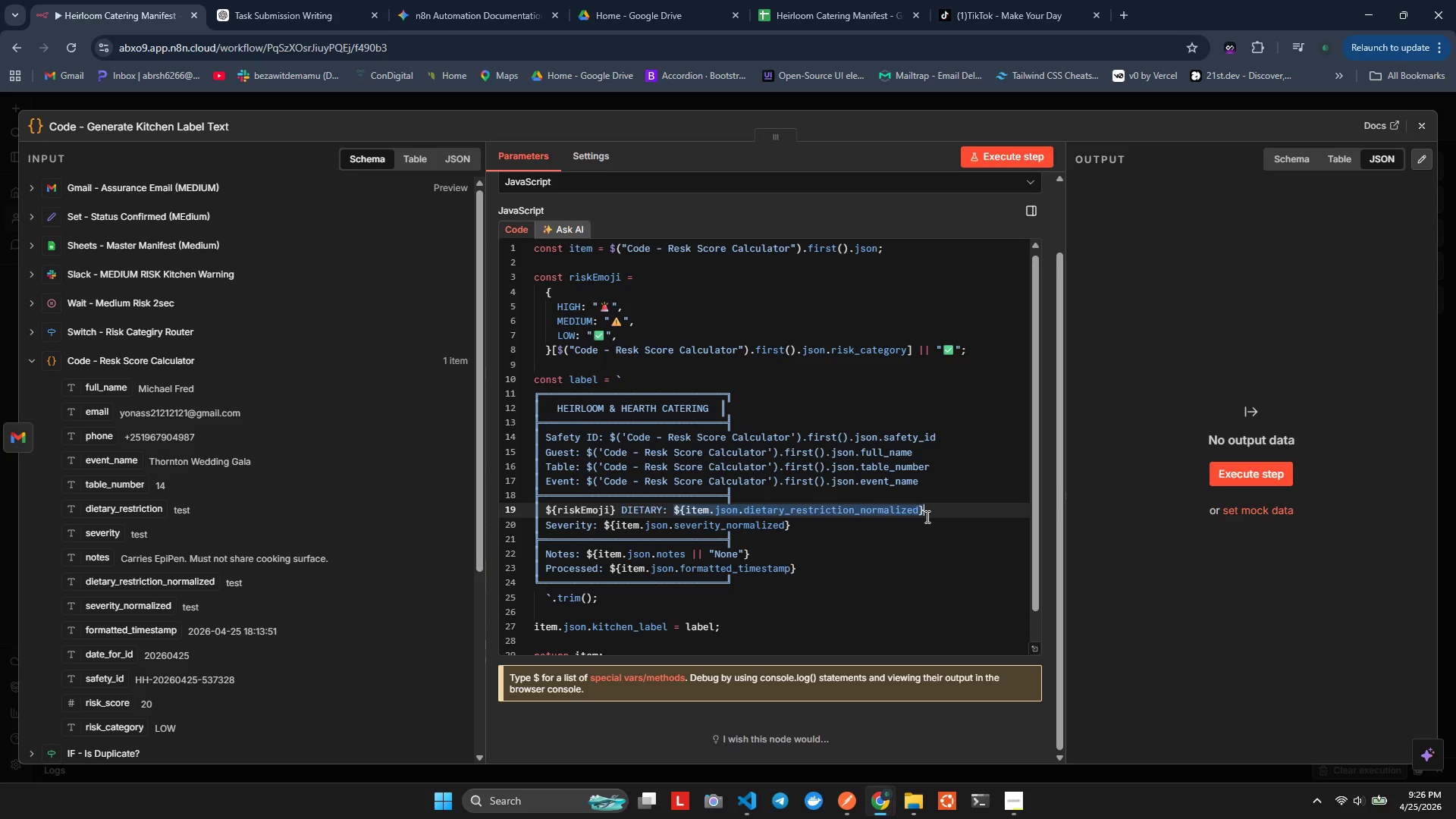 
key(ArrowRight)
 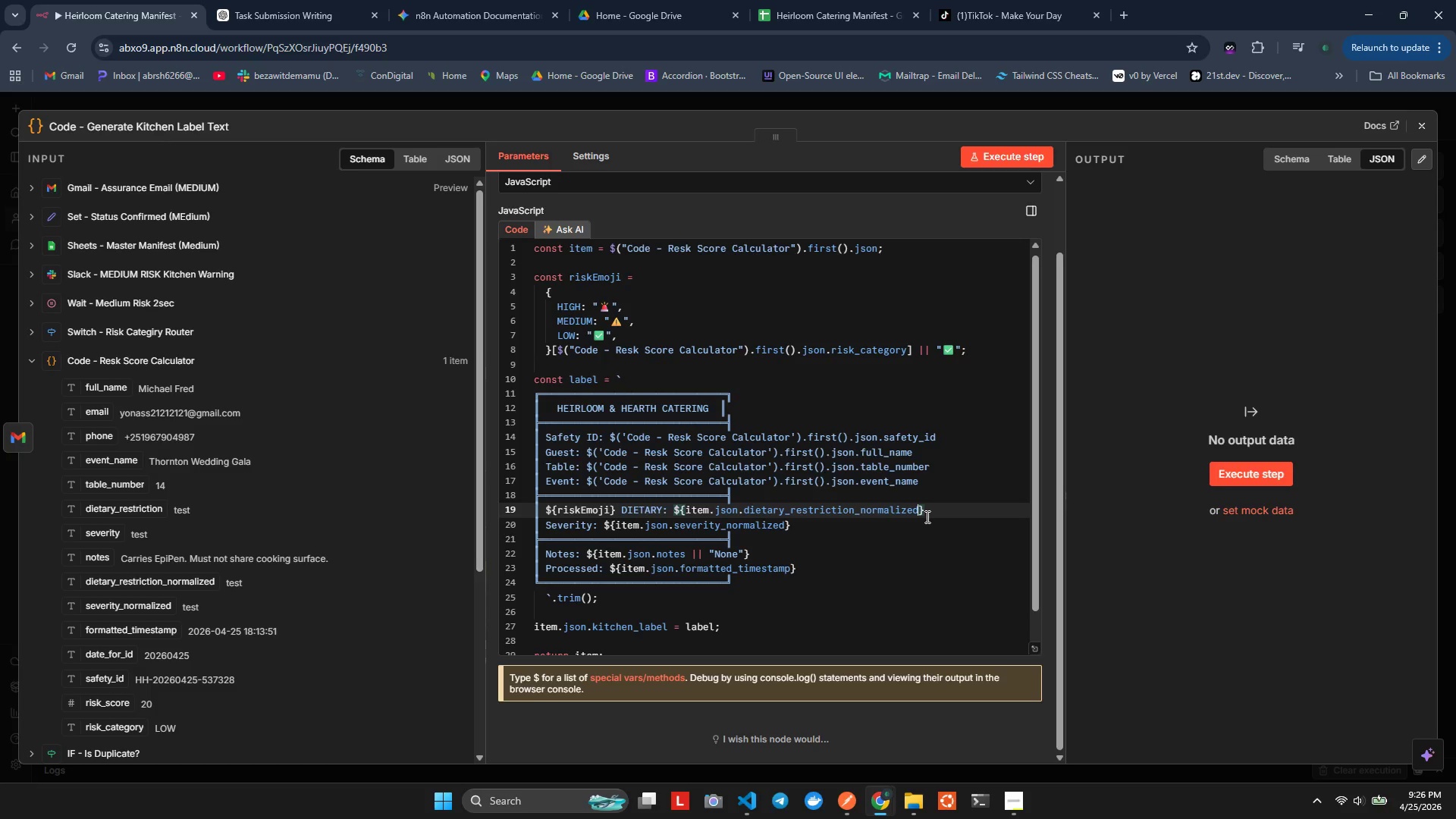 
key(ArrowLeft)
 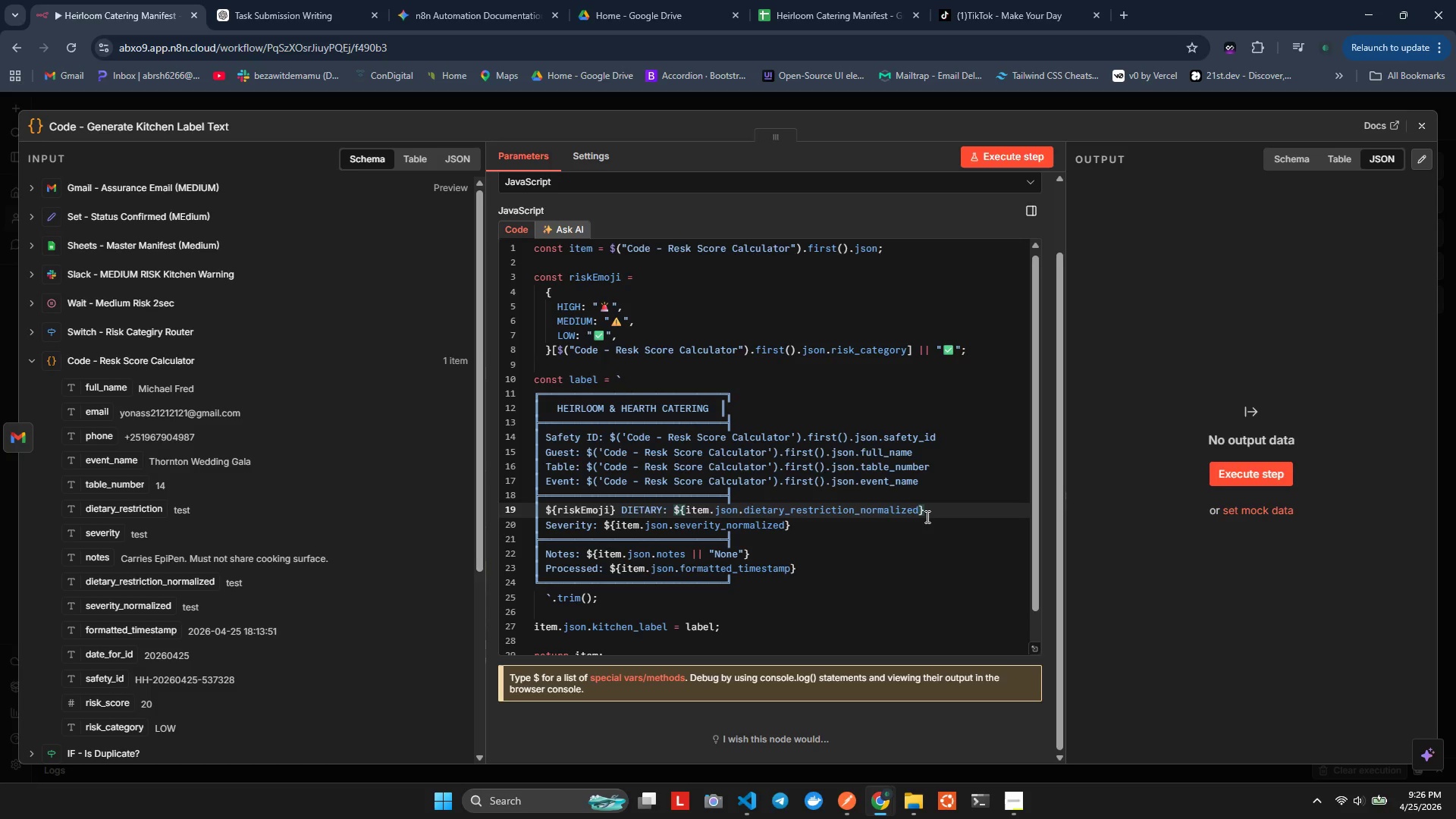 
hold_key(key=Backspace, duration=1.38)
 